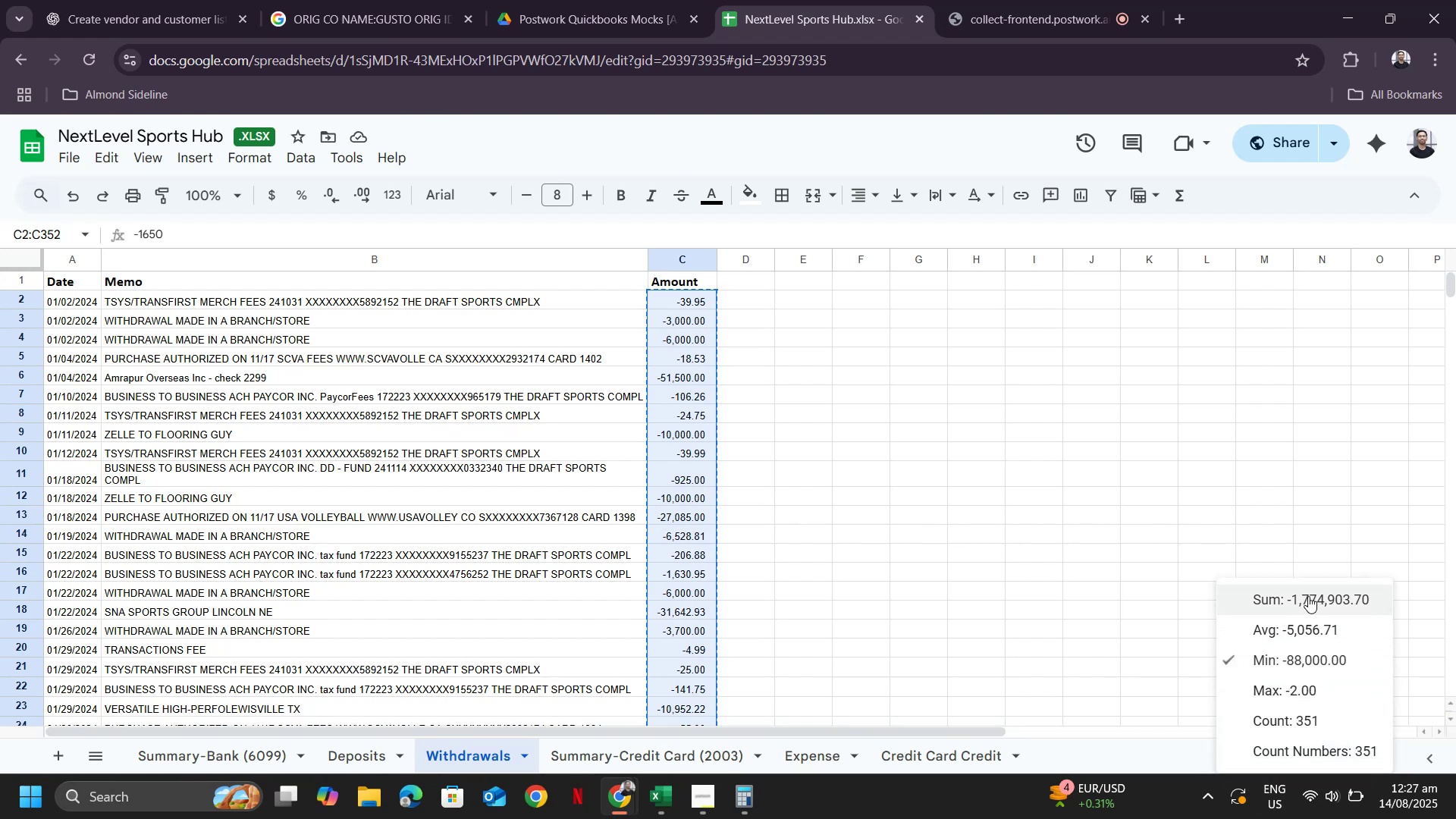 
left_click([1308, 596])
 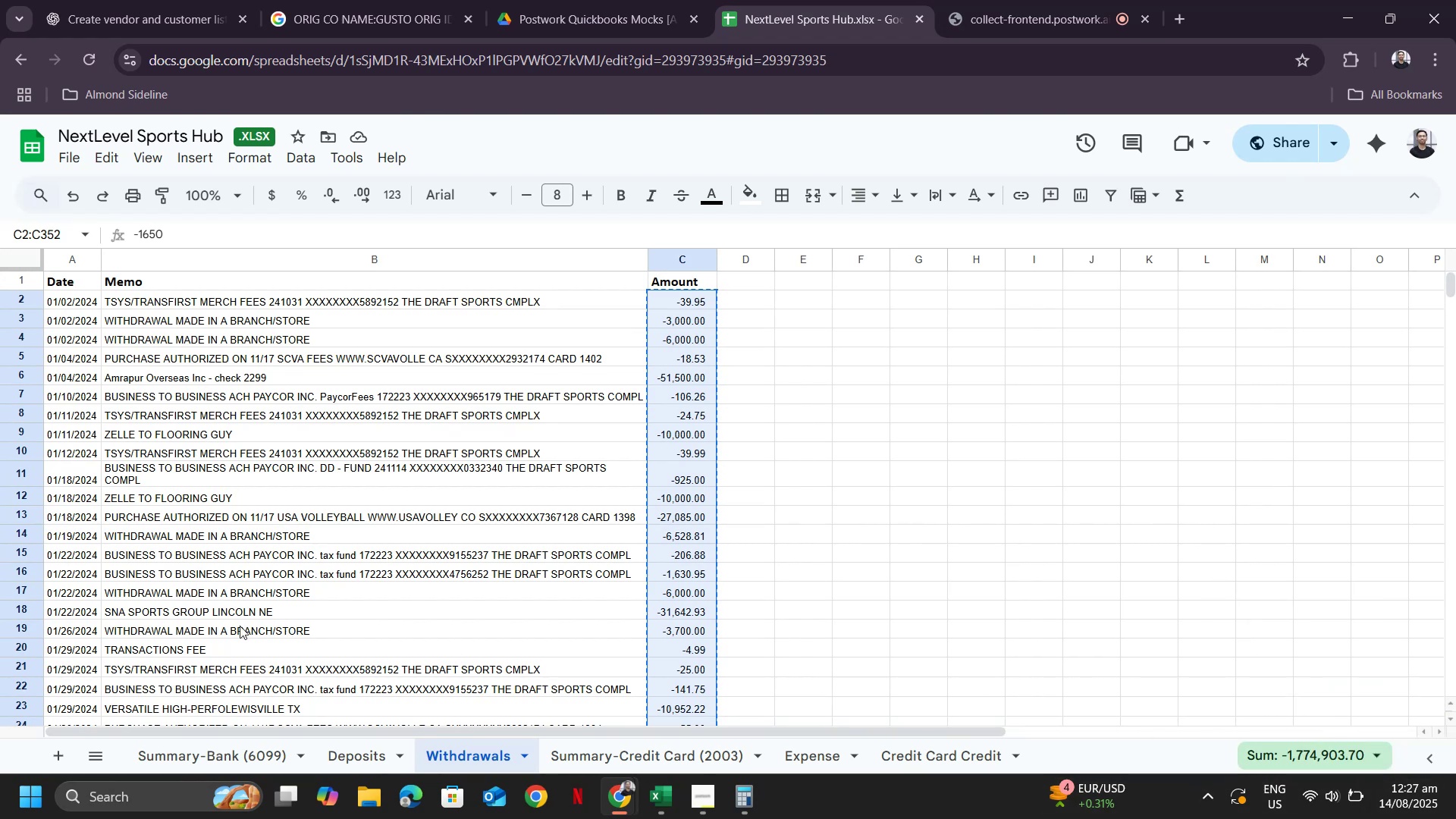 
left_click([209, 759])
 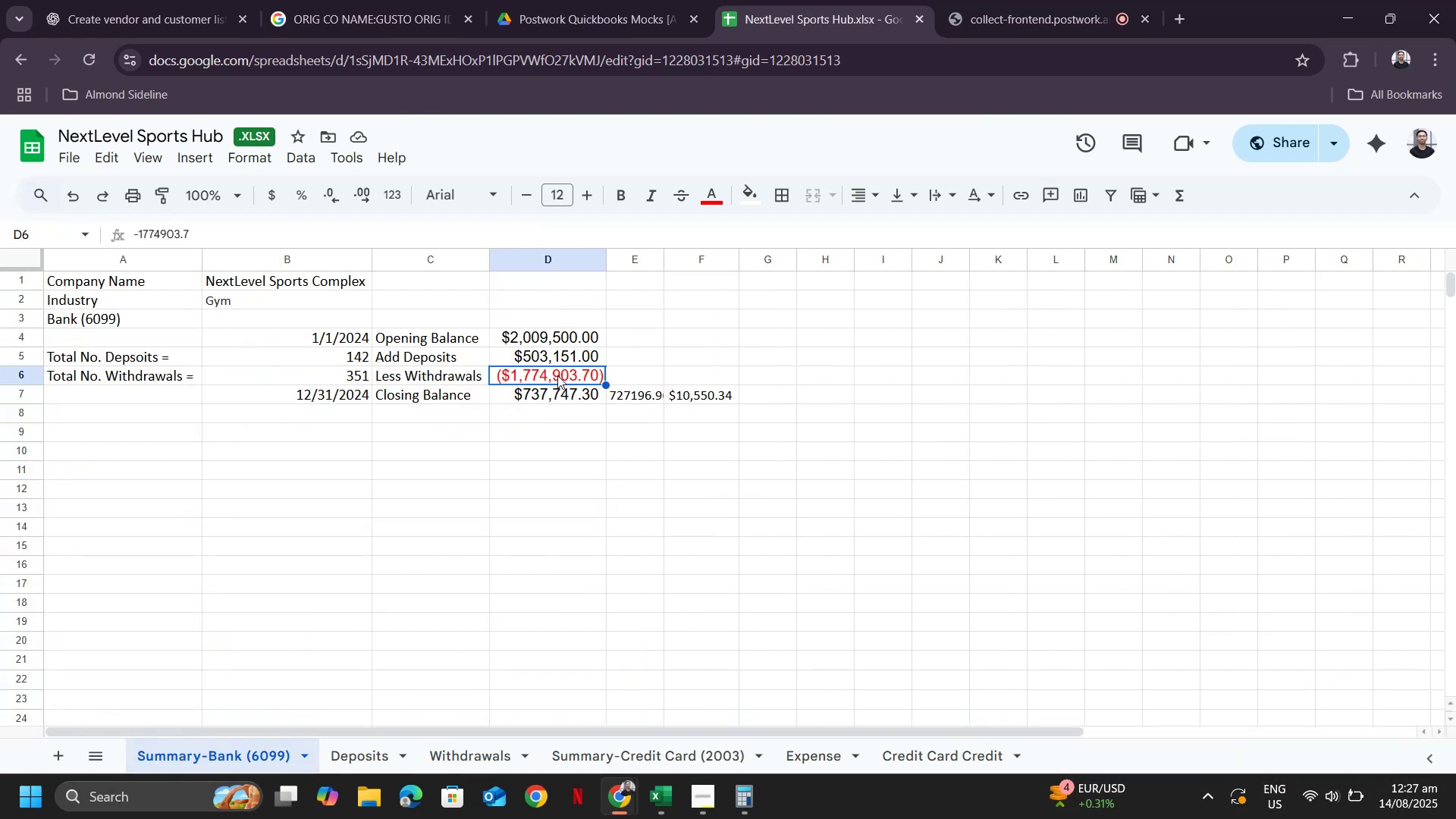 
left_click([555, 376])
 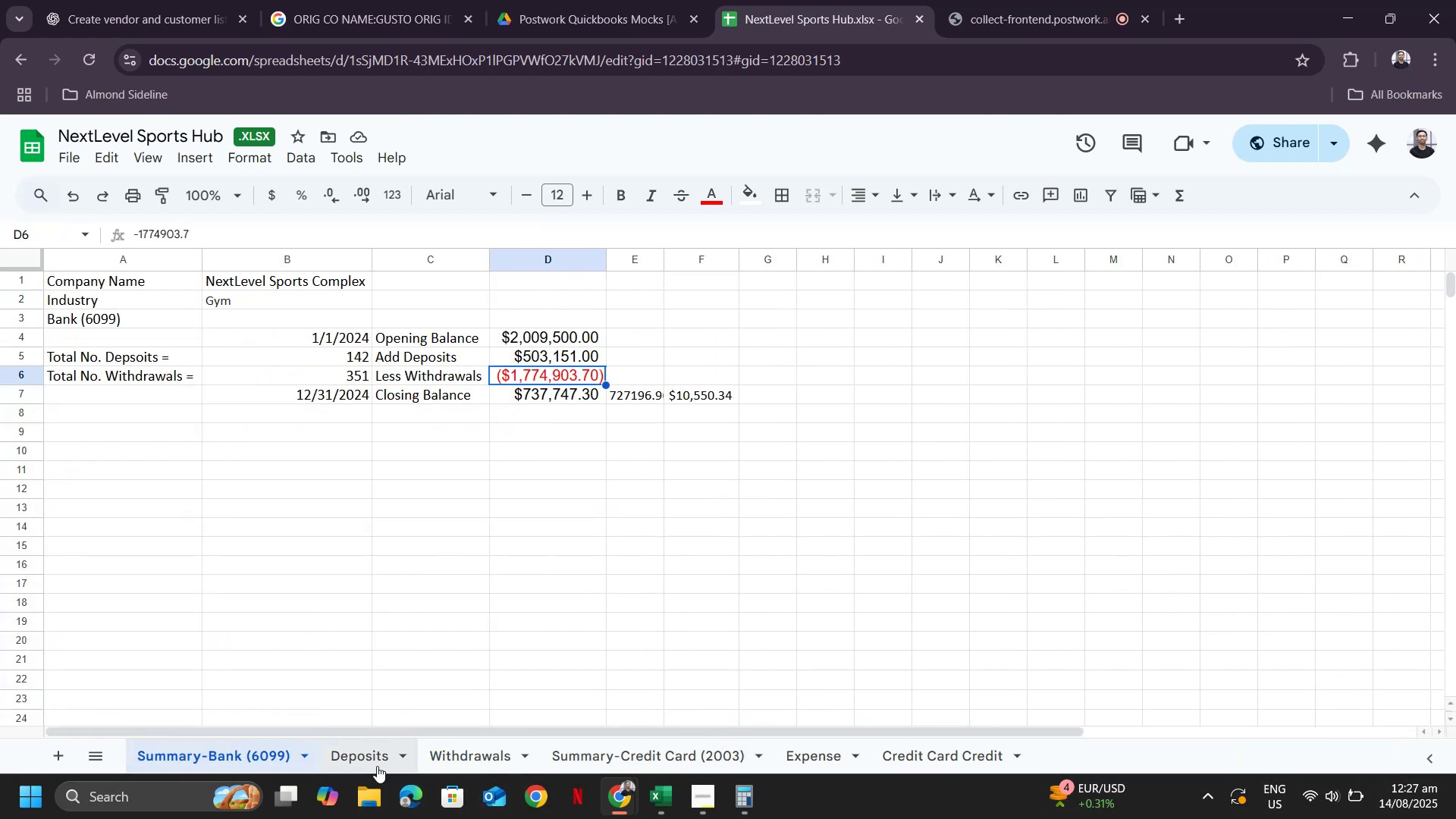 
left_click([480, 767])
 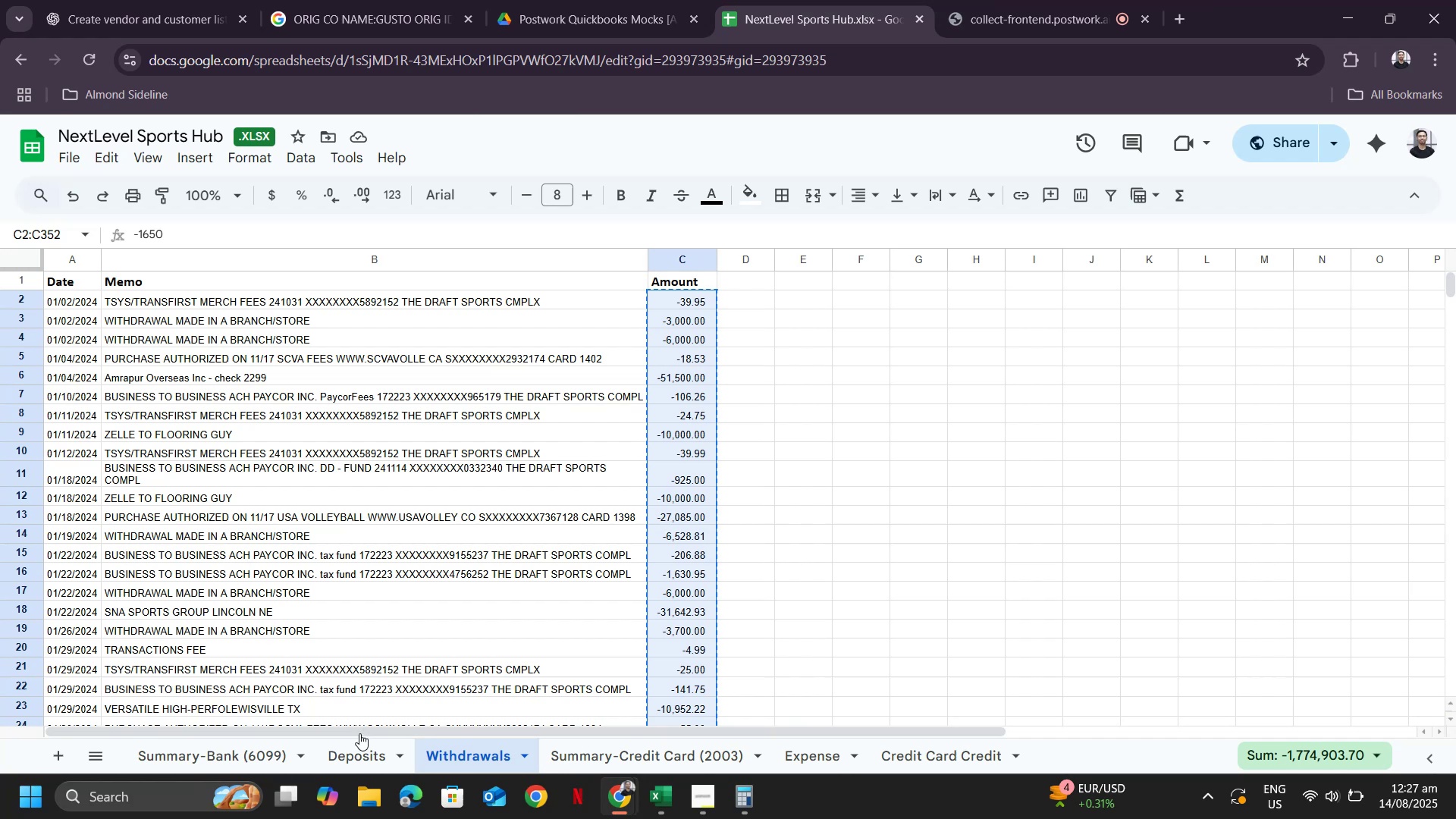 
left_click([206, 749])
 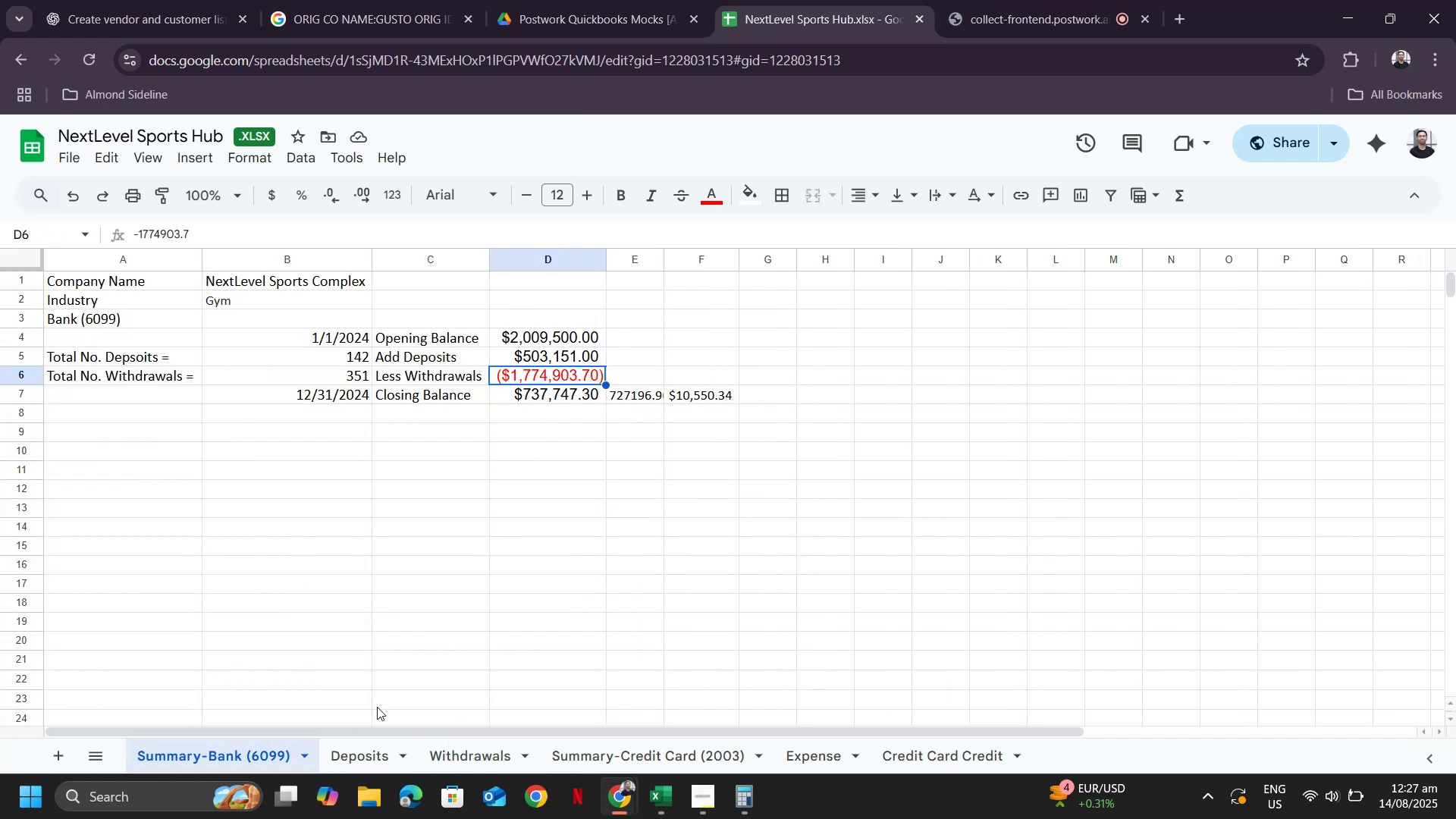 
left_click([339, 753])
 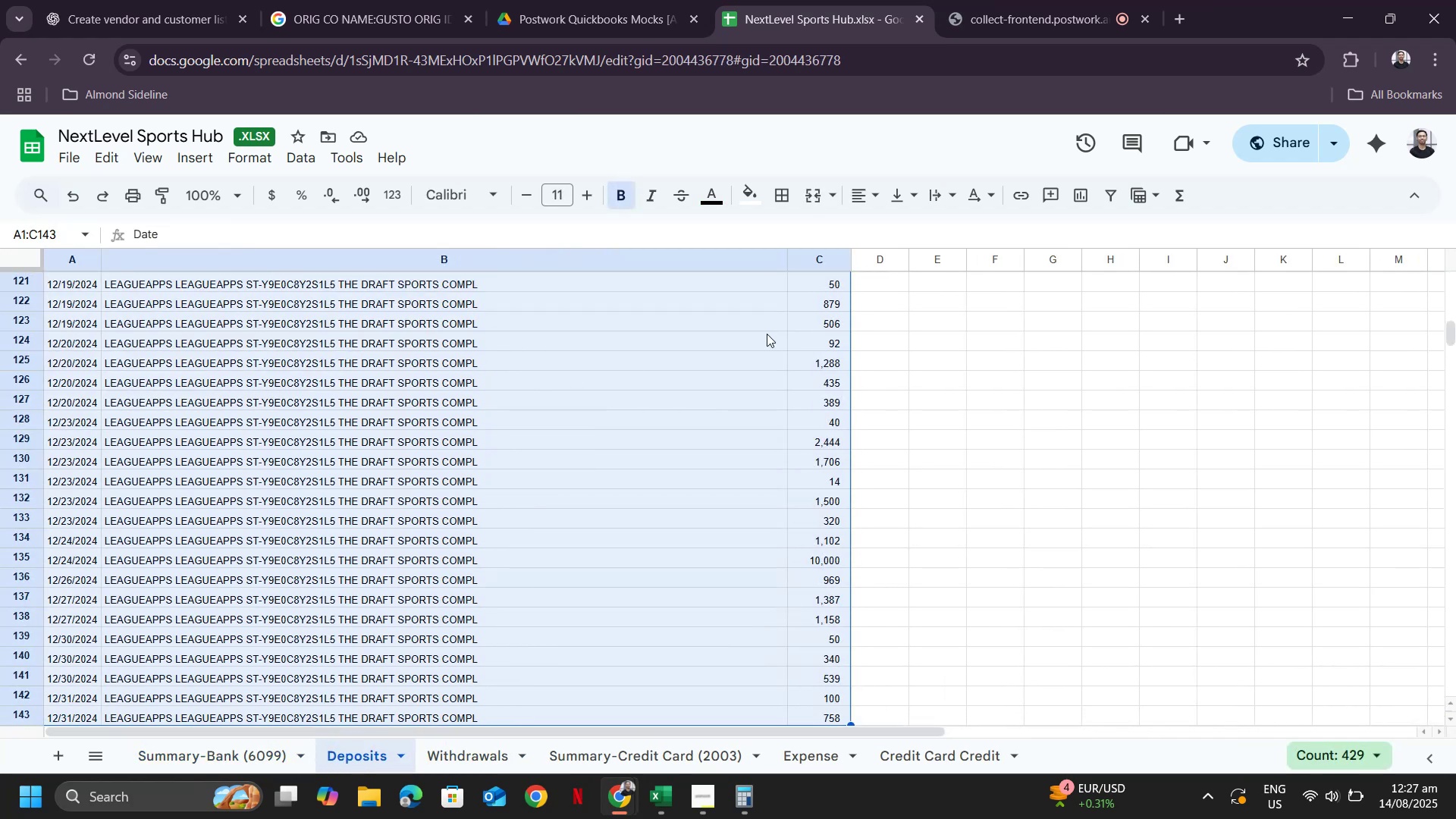 
left_click([808, 326])
 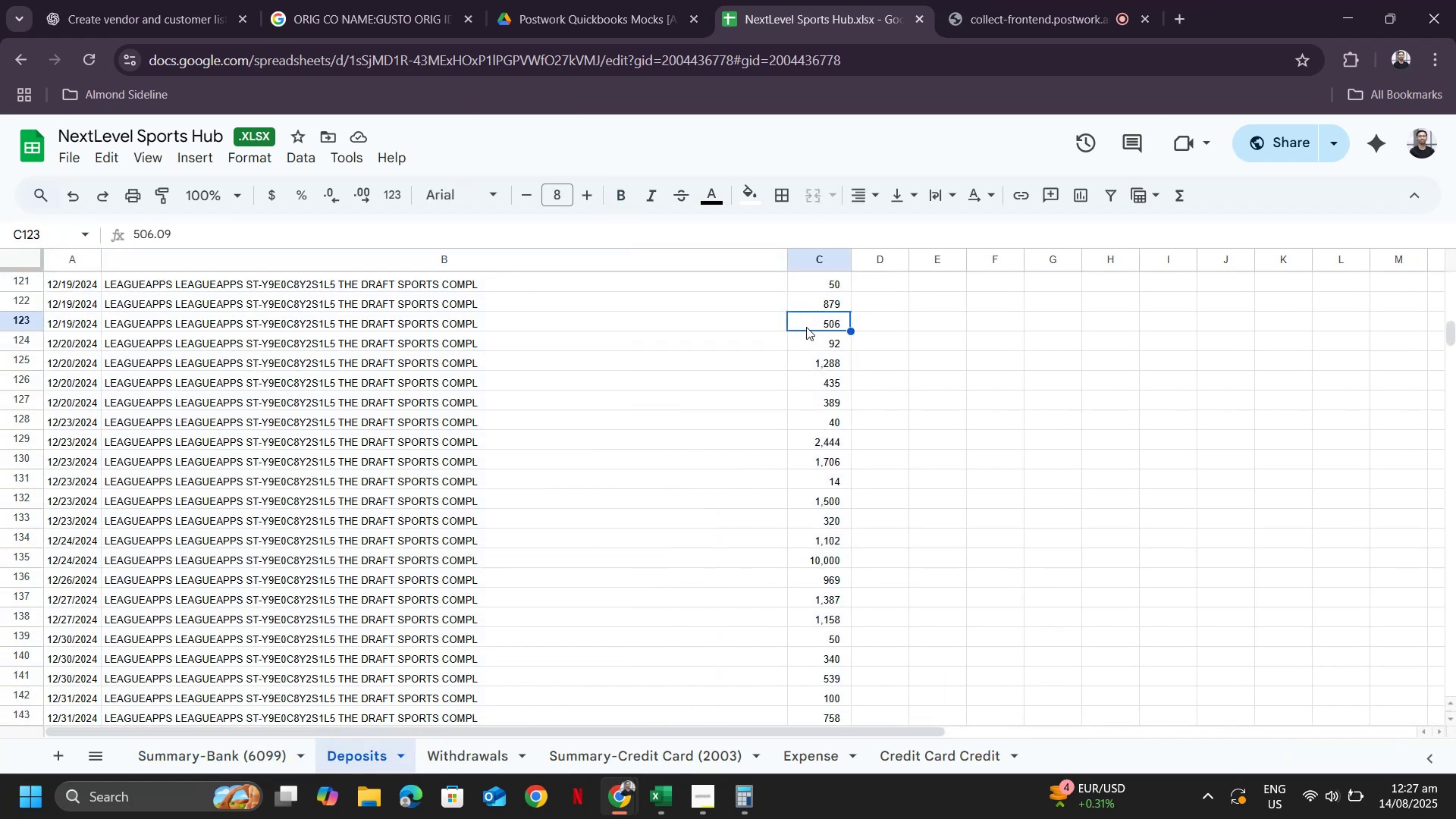 
key(Control+ArrowUp)
 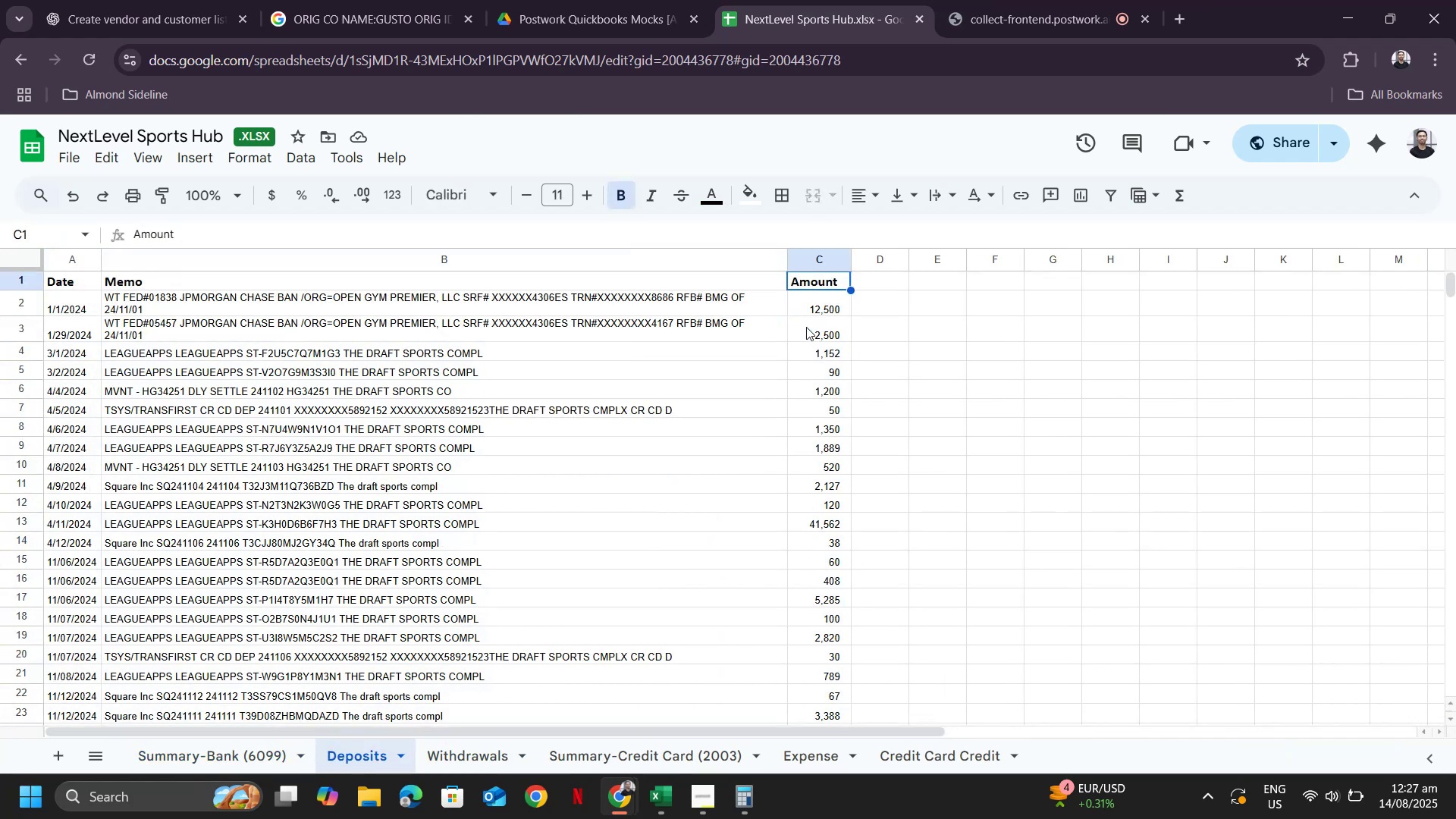 
key(ArrowDown)
 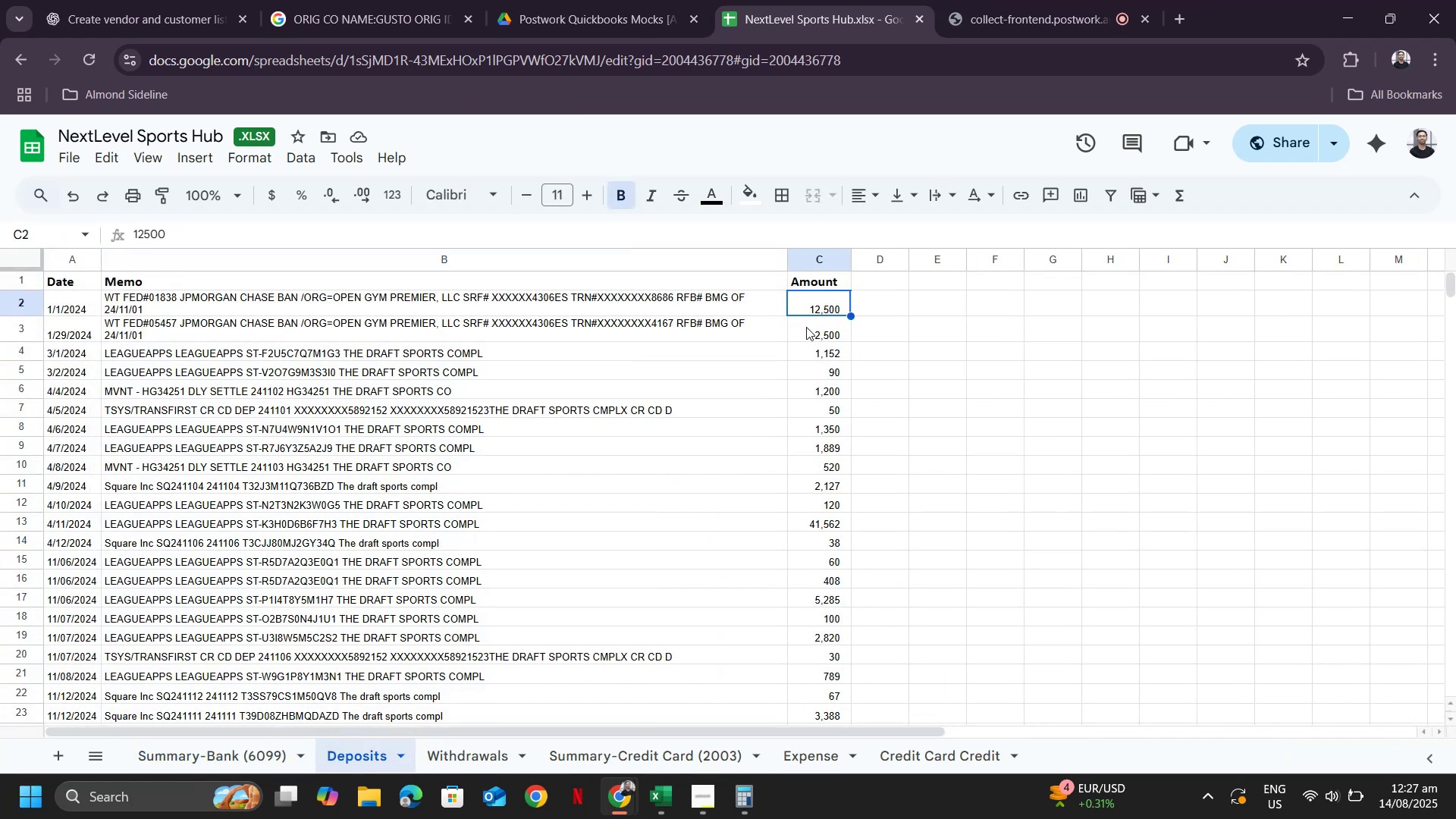 
key(Control+ControlLeft)
 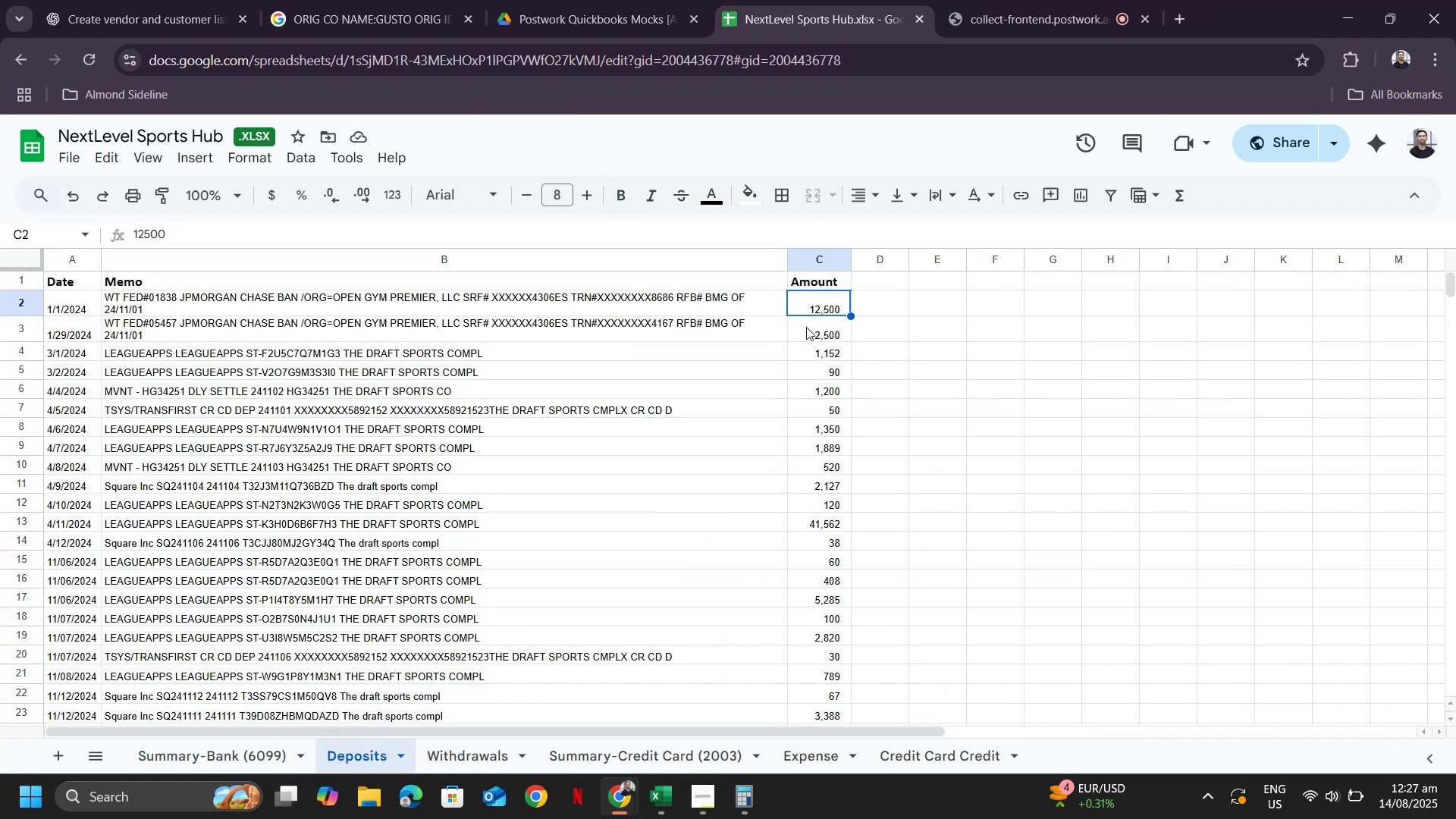 
key(Control+Shift+ShiftLeft)
 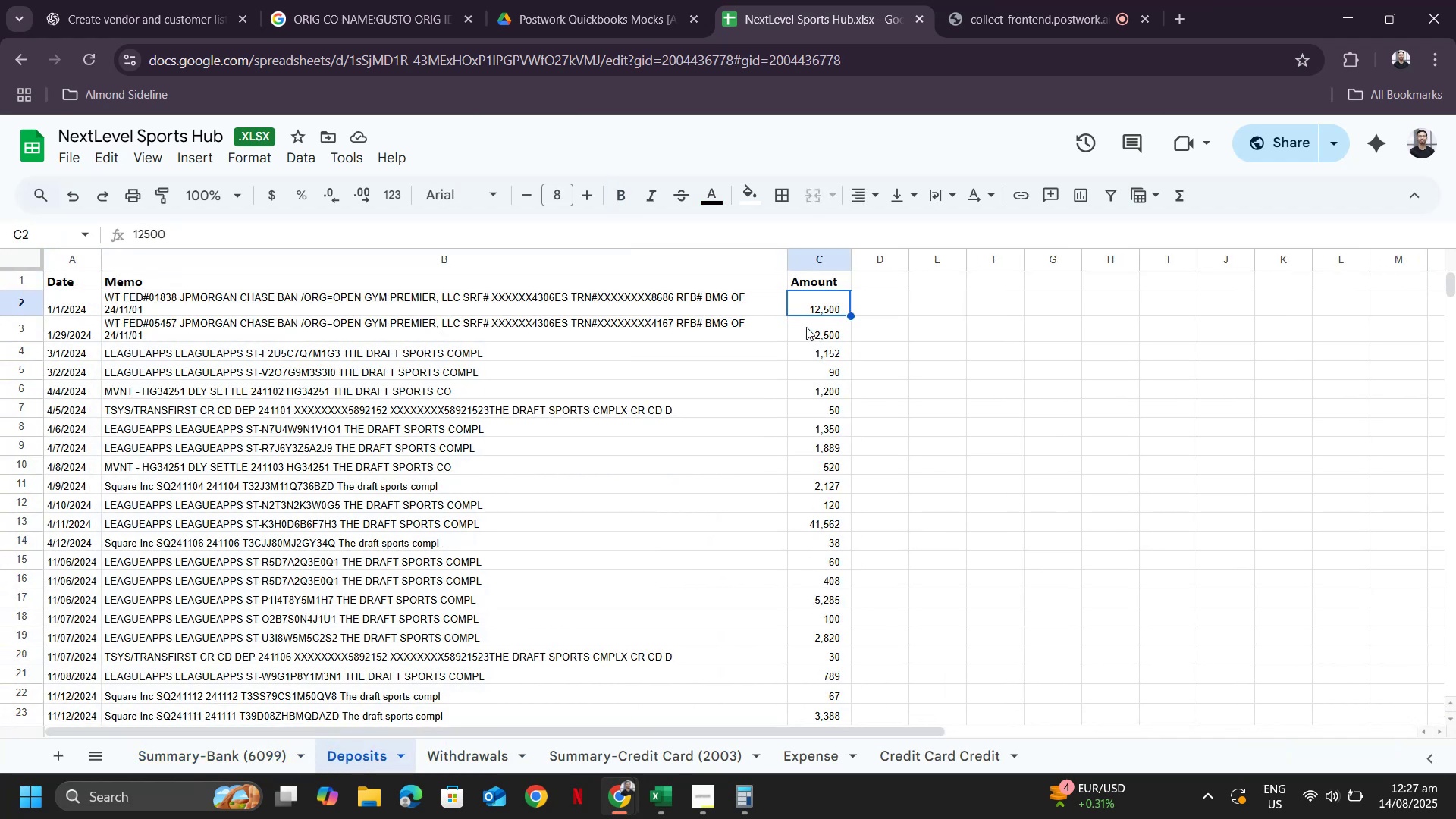 
key(Control+Shift+ArrowDown)
 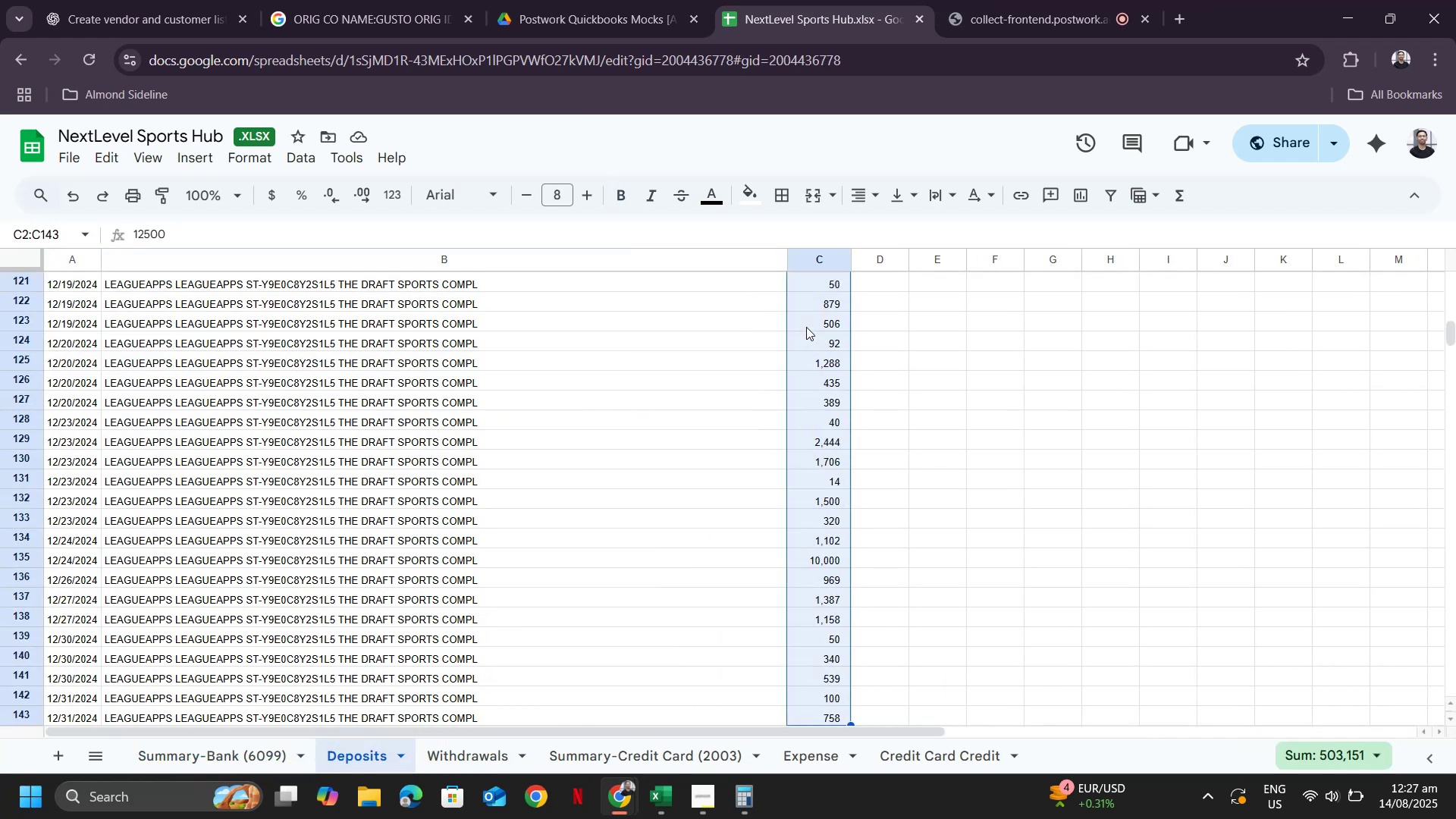 
key(Alt+AltLeft)
 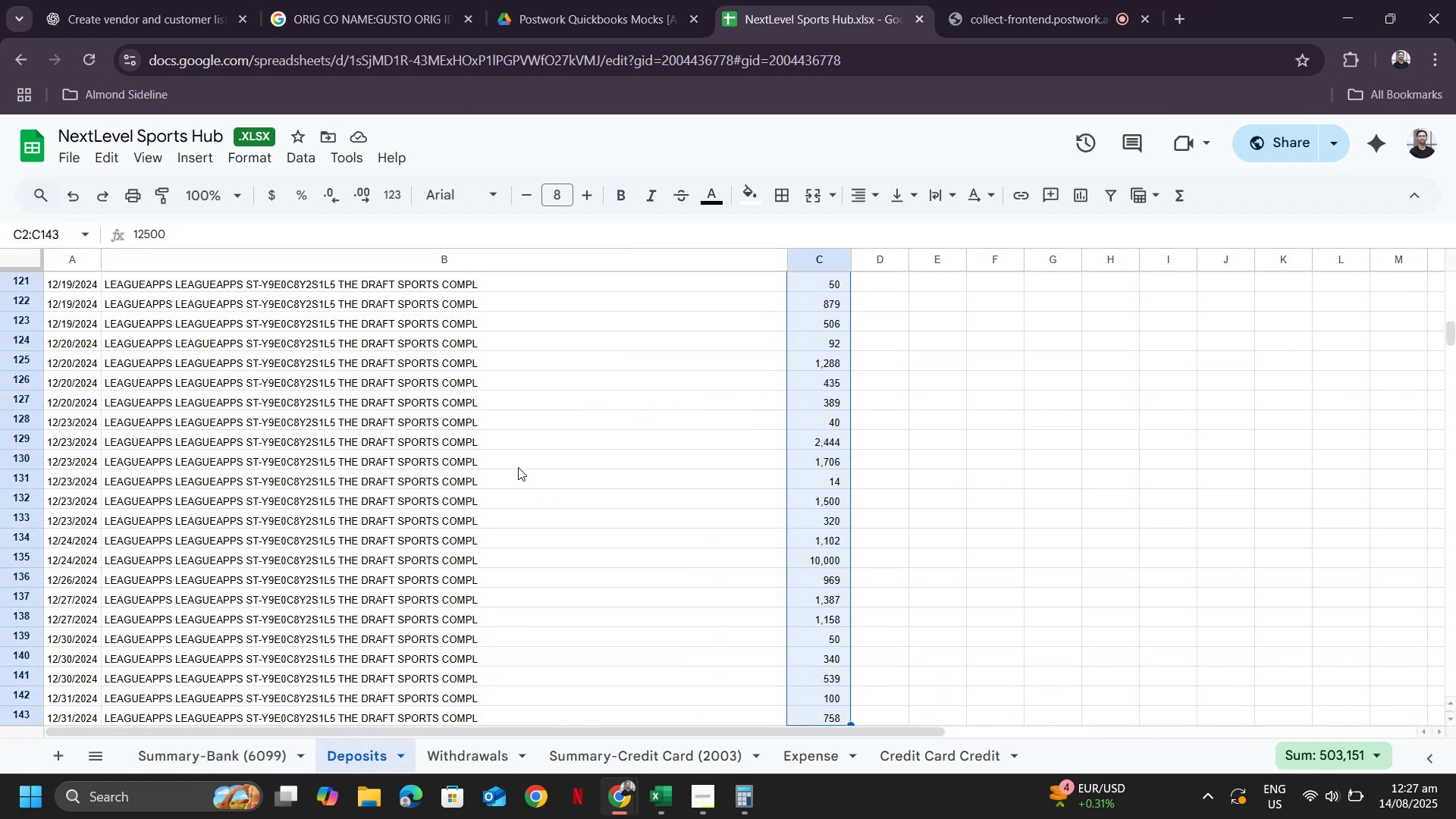 
key(Alt+Tab)
 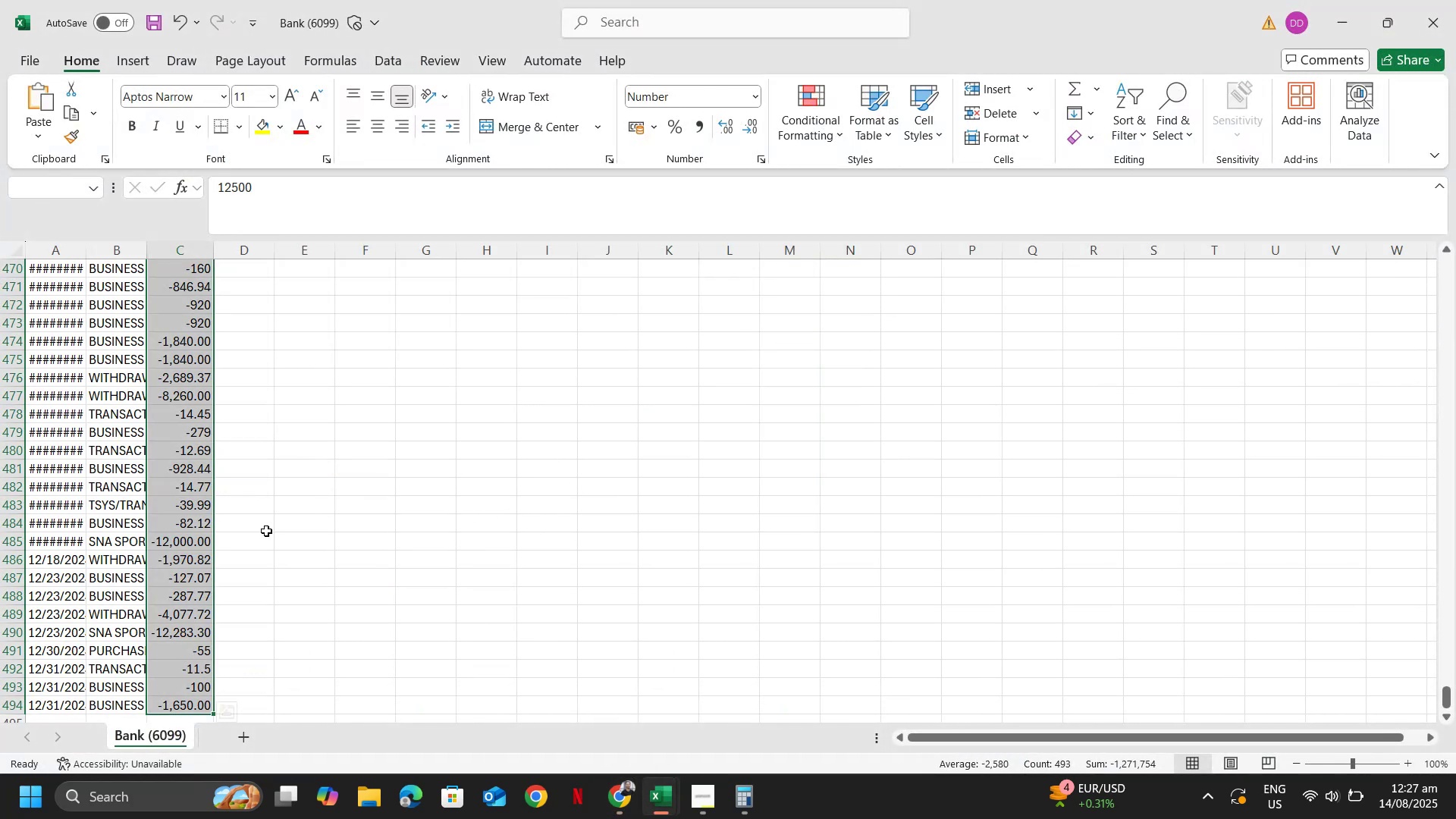 
scroll: coordinate [355, 396], scroll_direction: up, amount: 128.0
 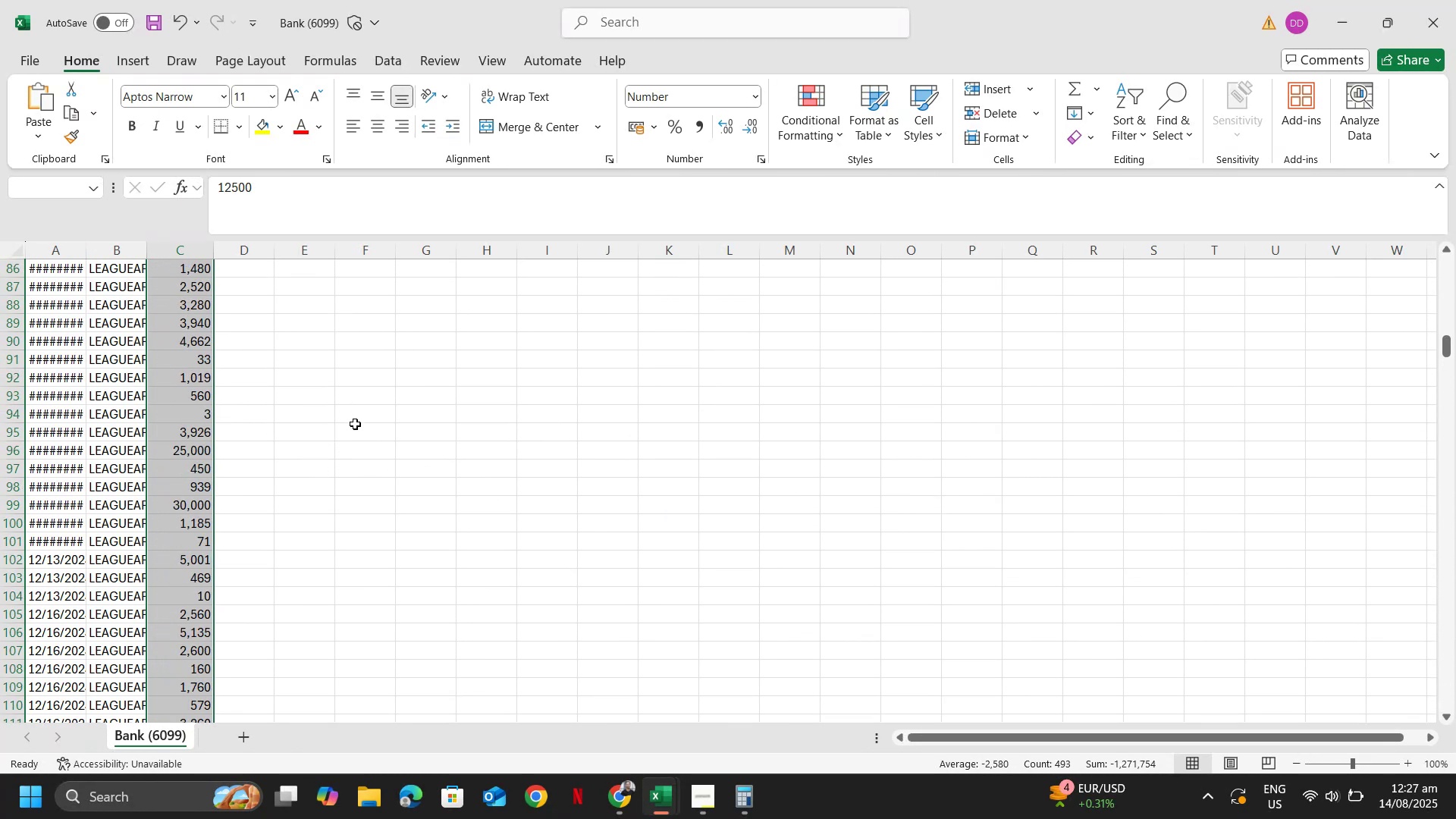 
scroll: coordinate [234, 502], scroll_direction: down, amount: 15.0
 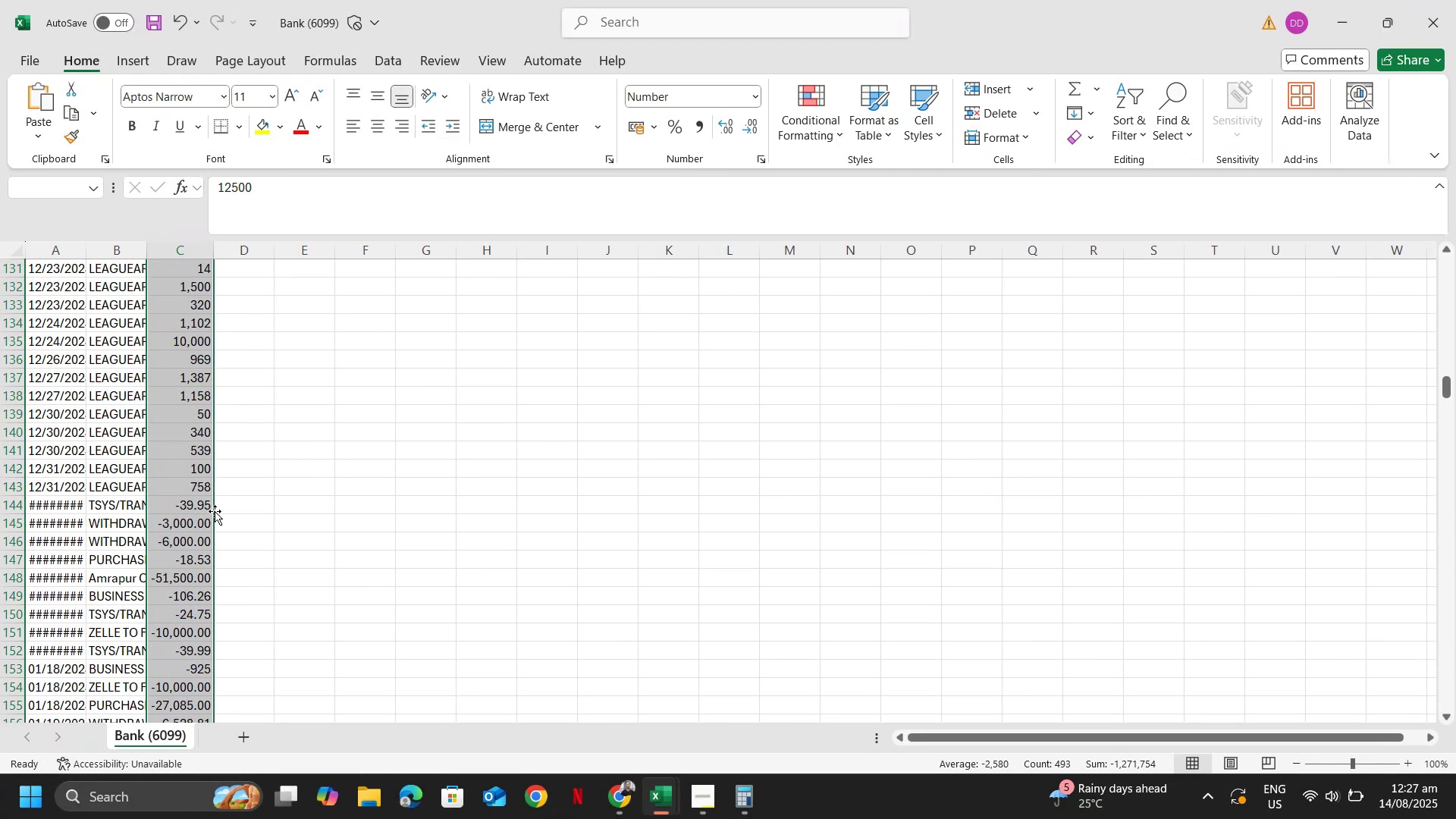 
hold_key(key=ShiftLeft, duration=1.13)
left_click([186, 491])
 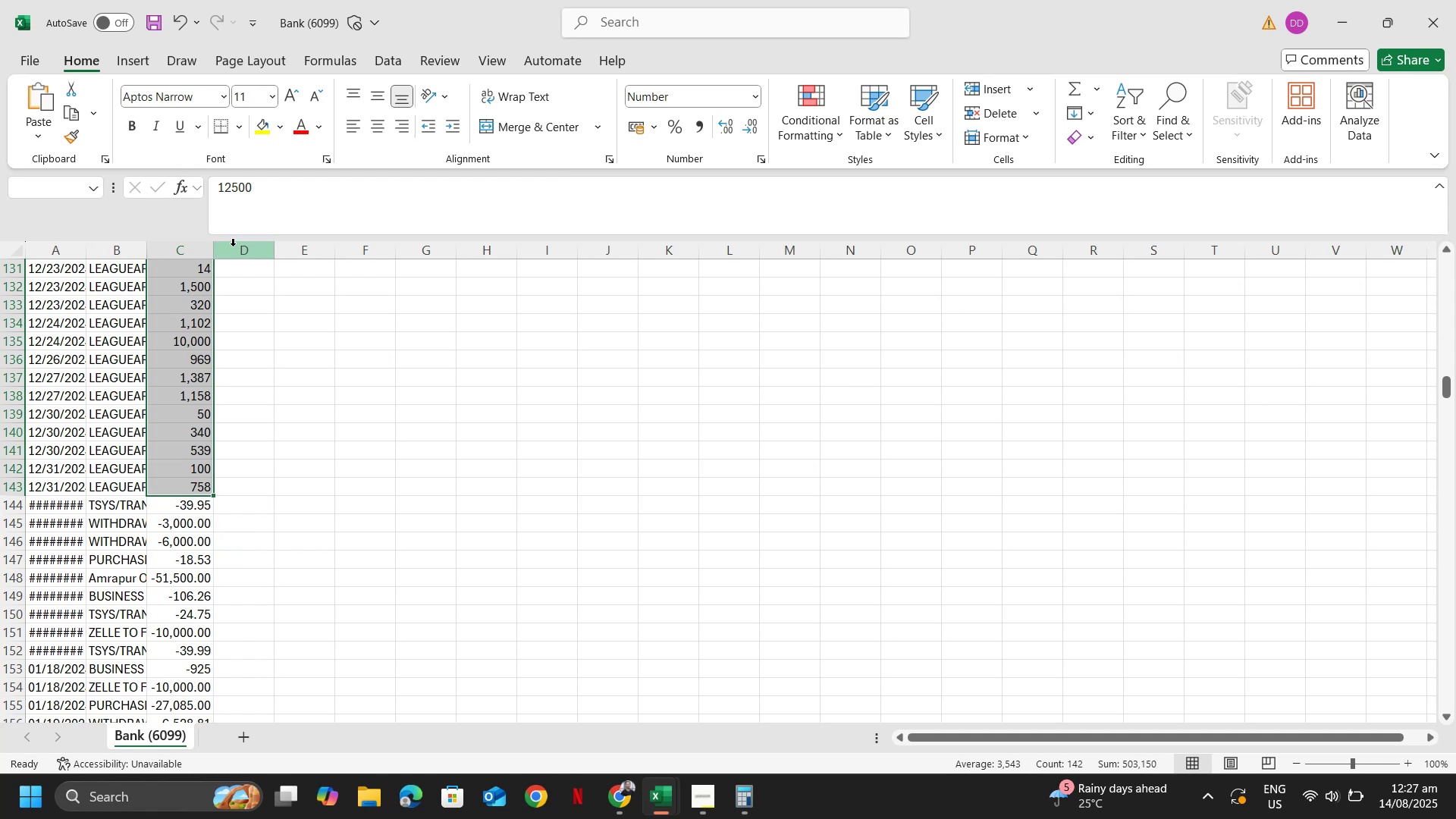 
wait(5.69)
 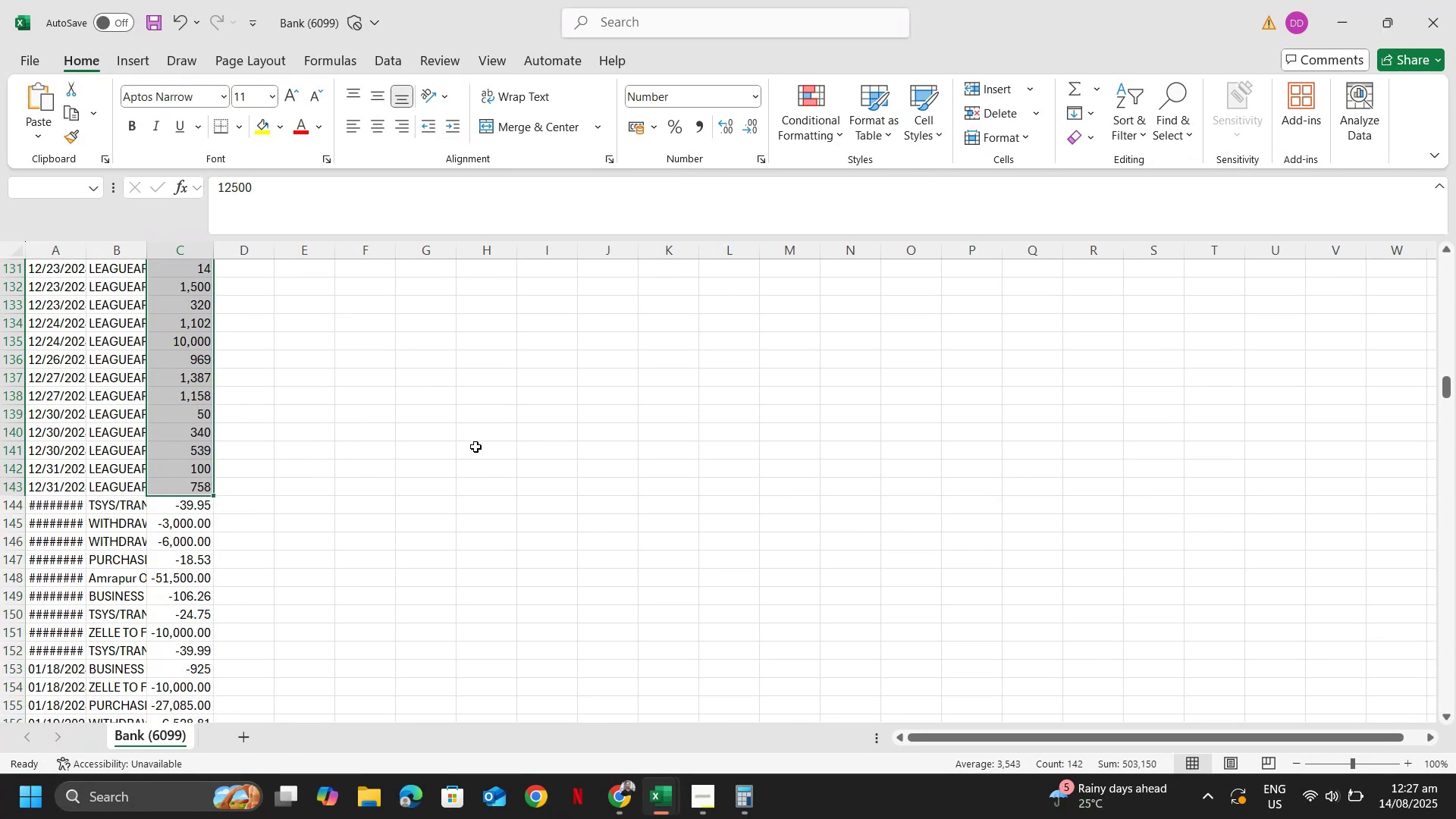 
left_click([178, 504])
 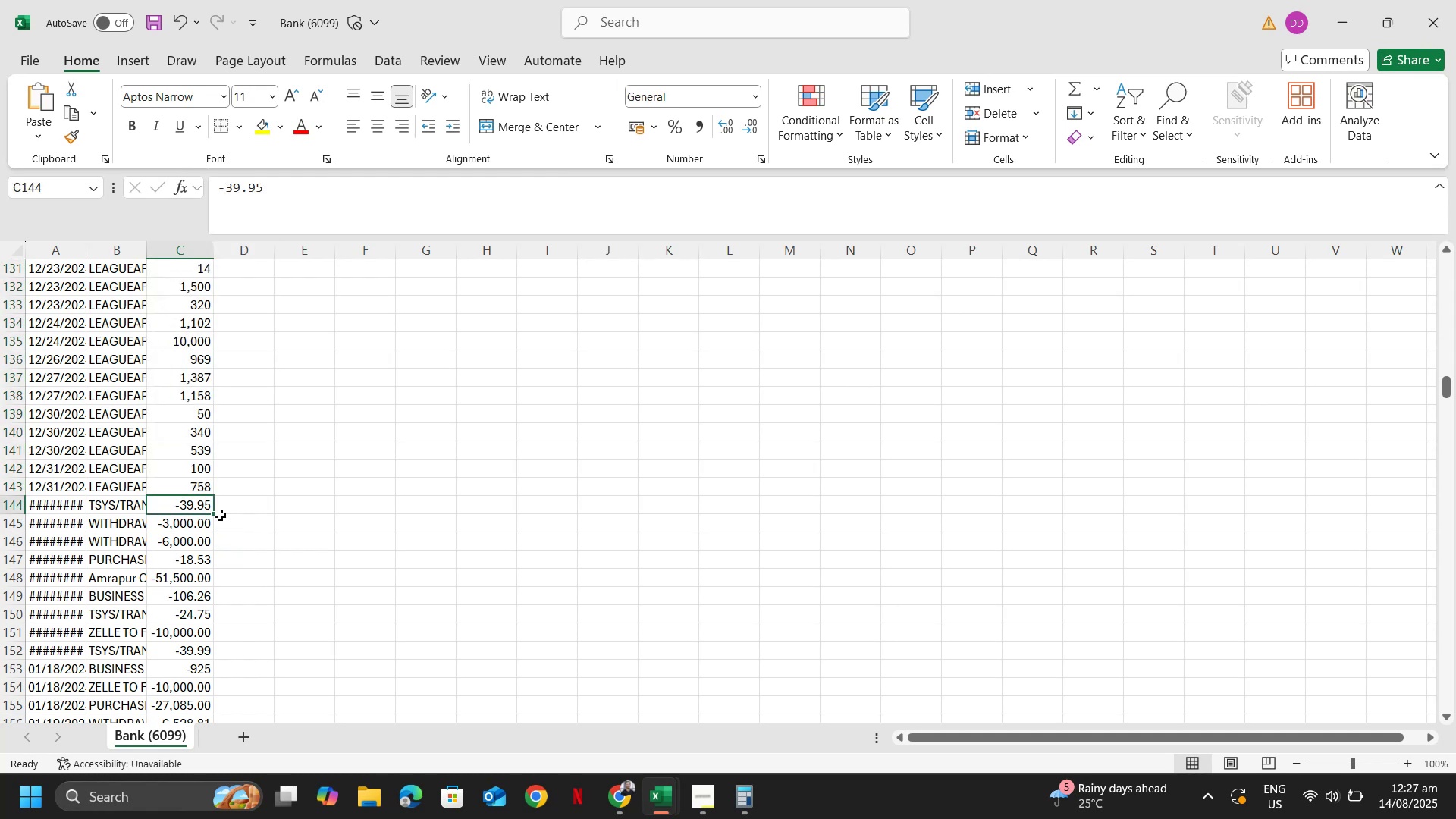 
key(Control+Shift+ArrowDown)
 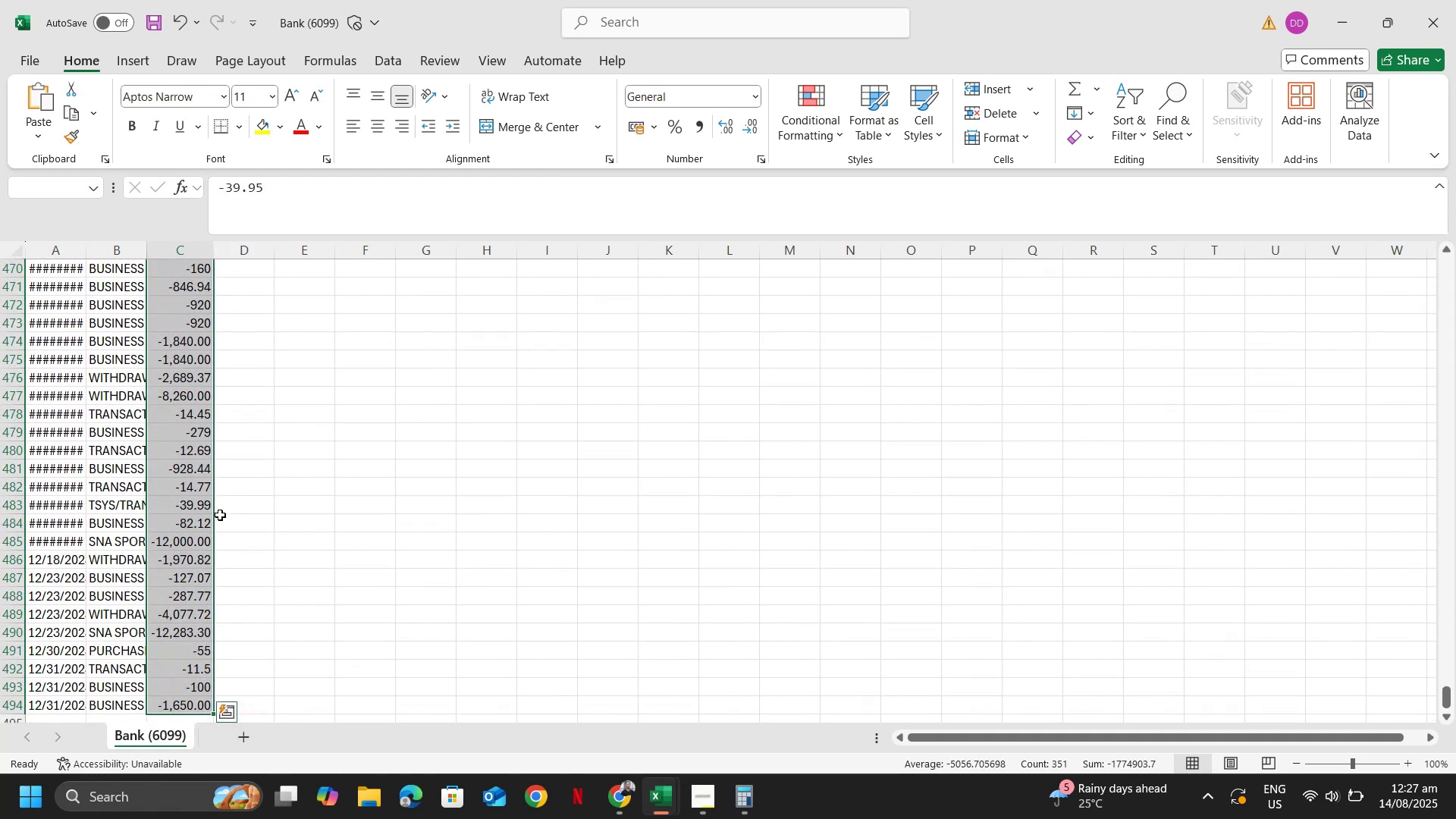 
key(Alt+Tab)
 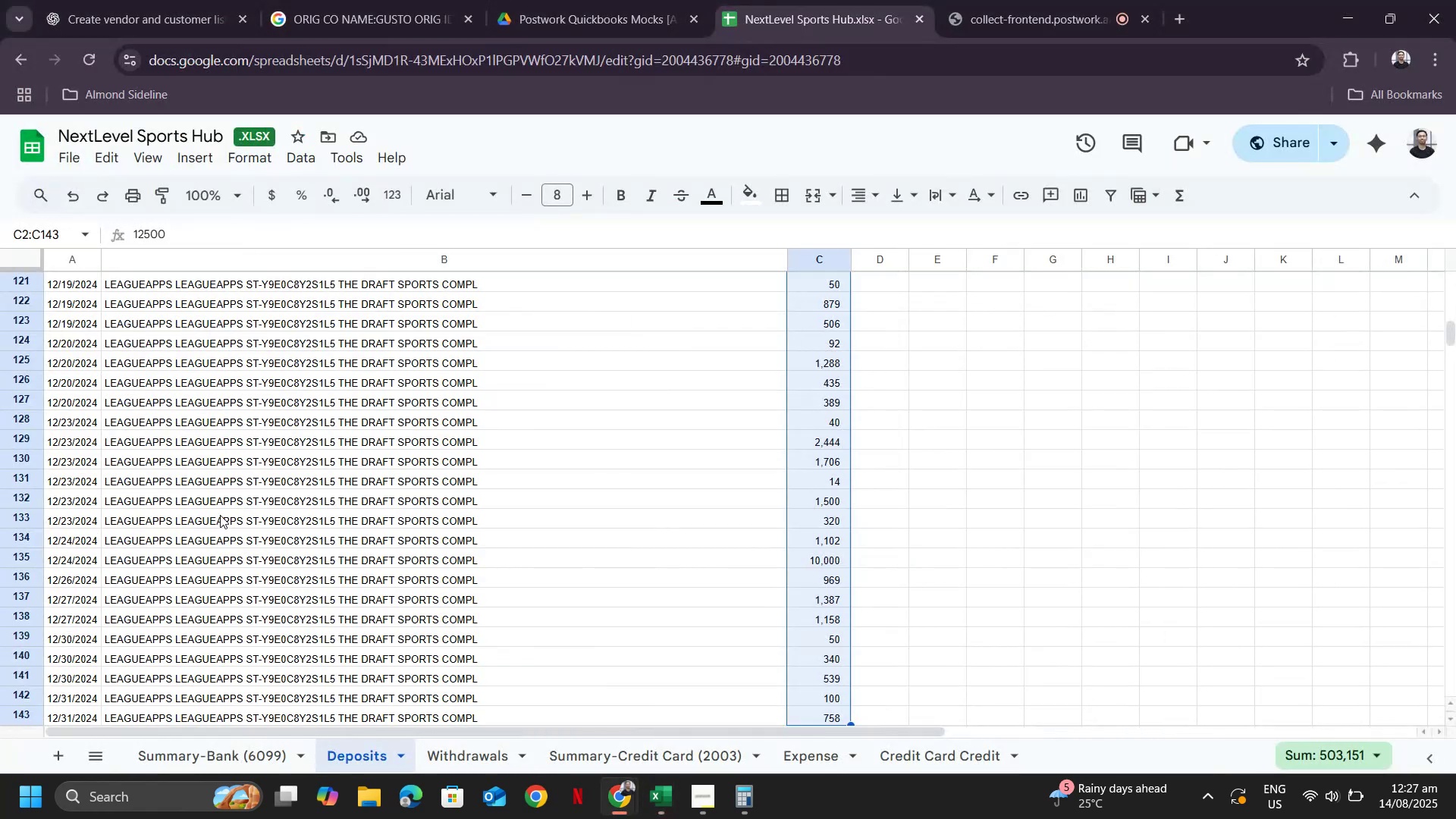 
key(Alt+Tab)
 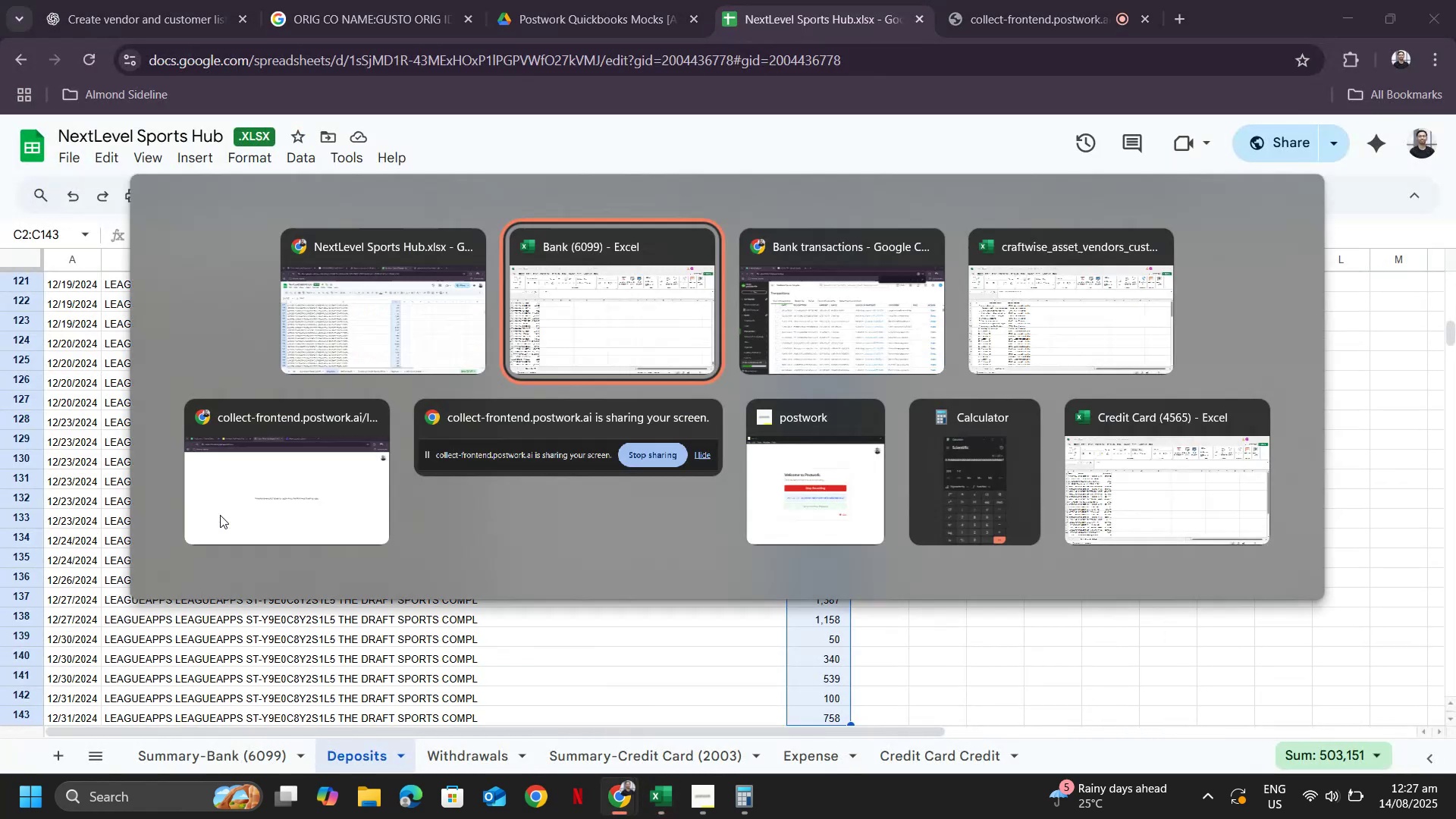 
key(Alt+Tab)
 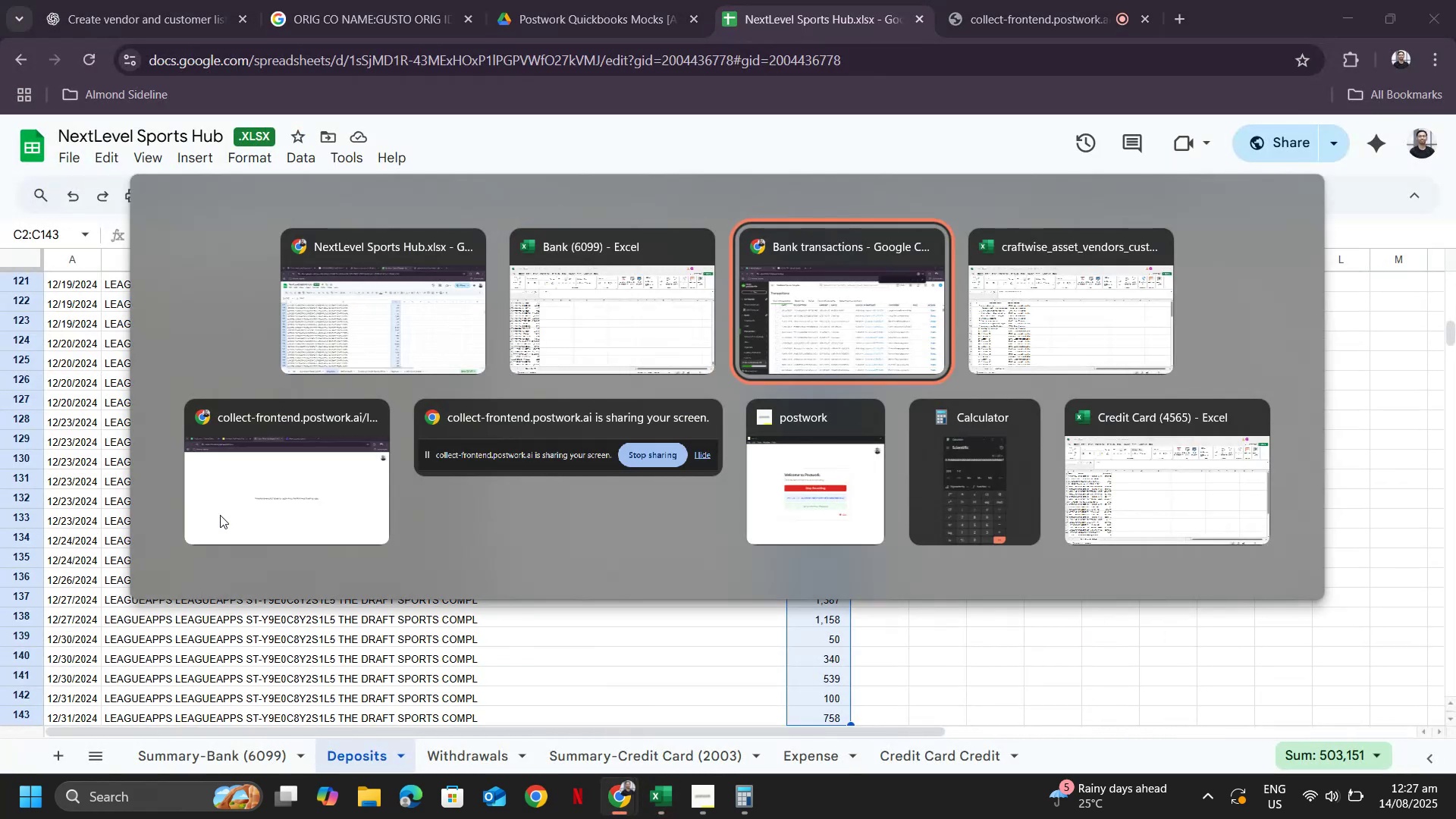 
key(Alt+Shift+Tab)
 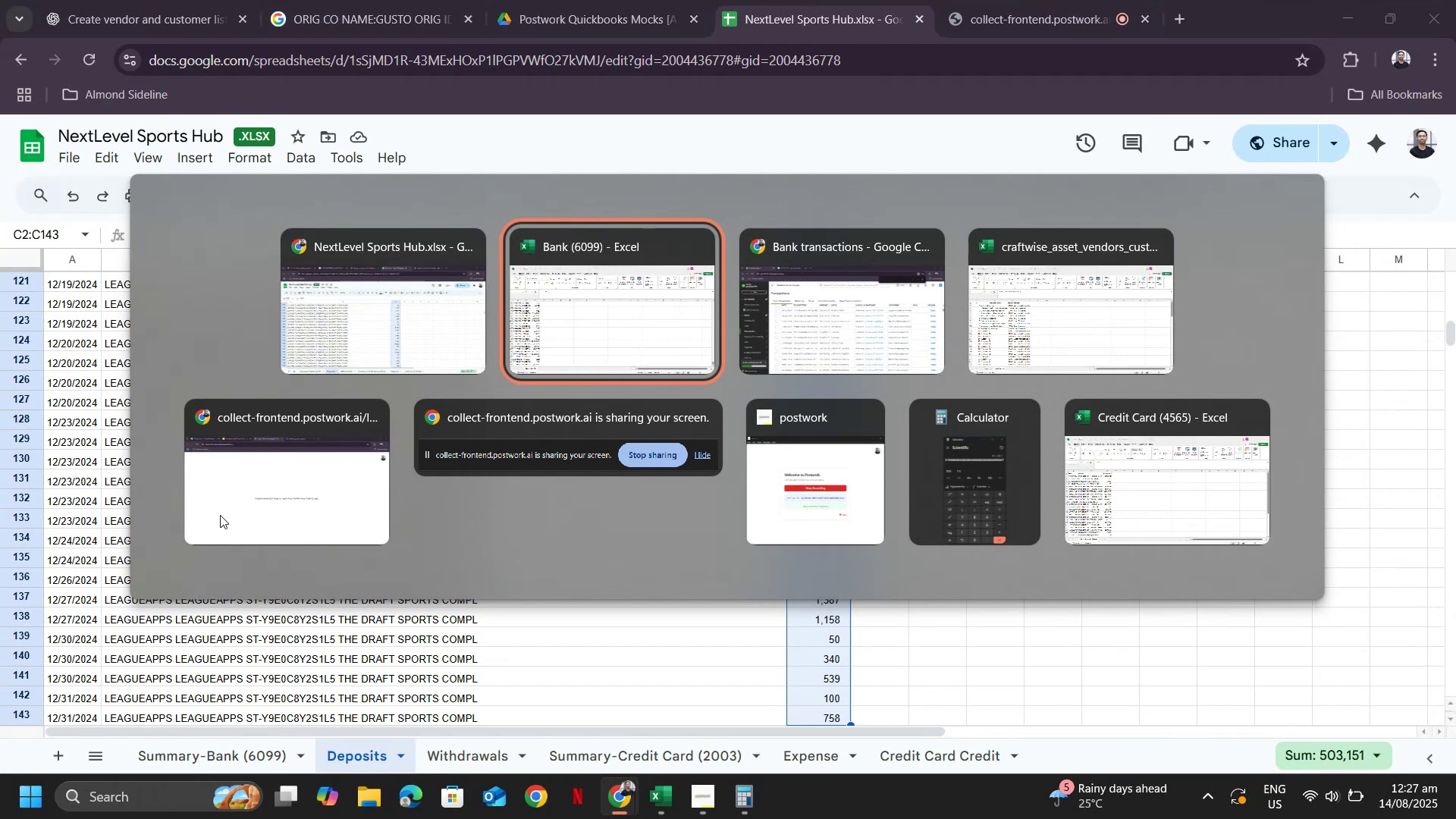 
key(Alt+Tab)
 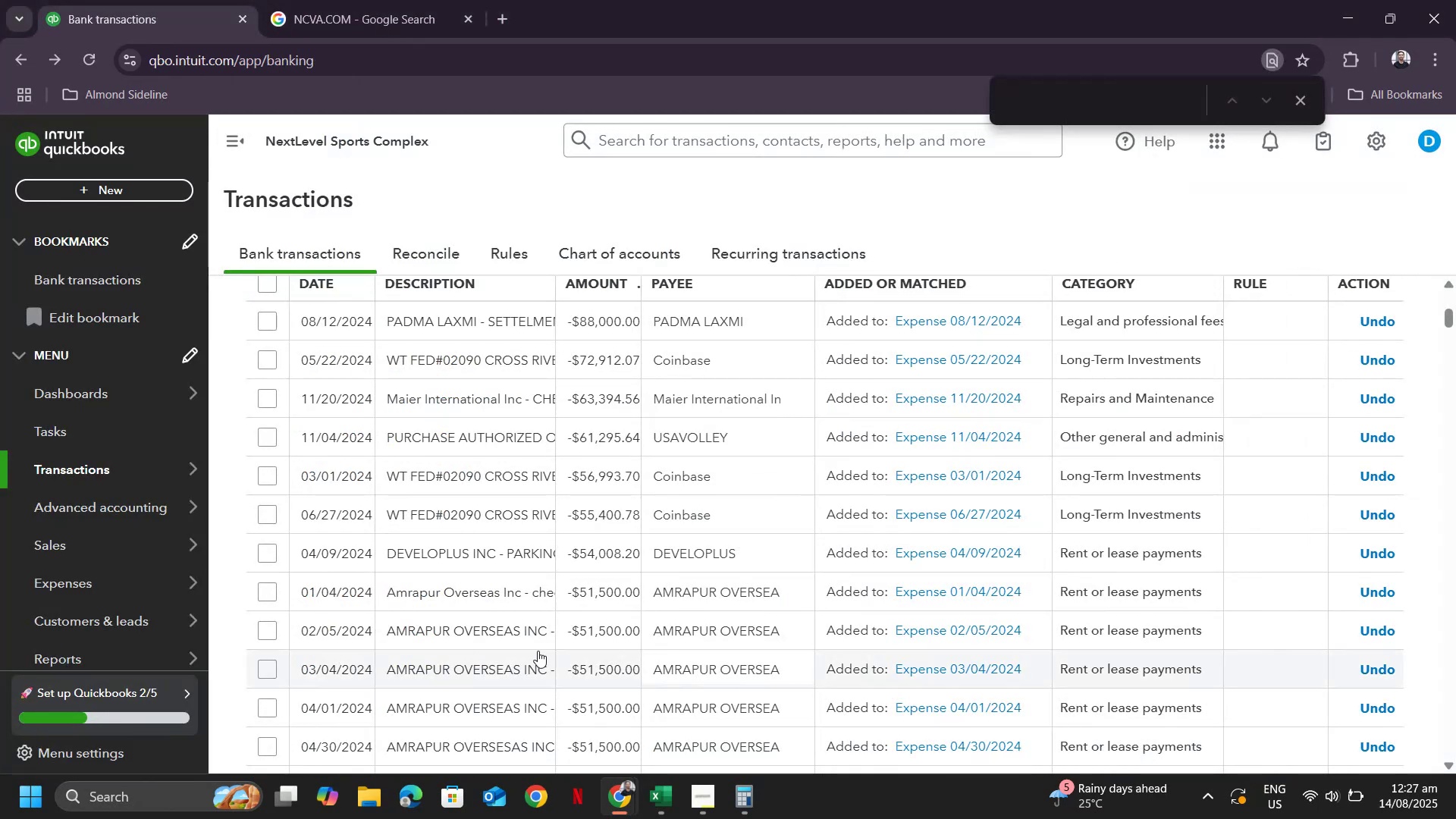 
scroll: coordinate [822, 617], scroll_direction: up, amount: 7.0
 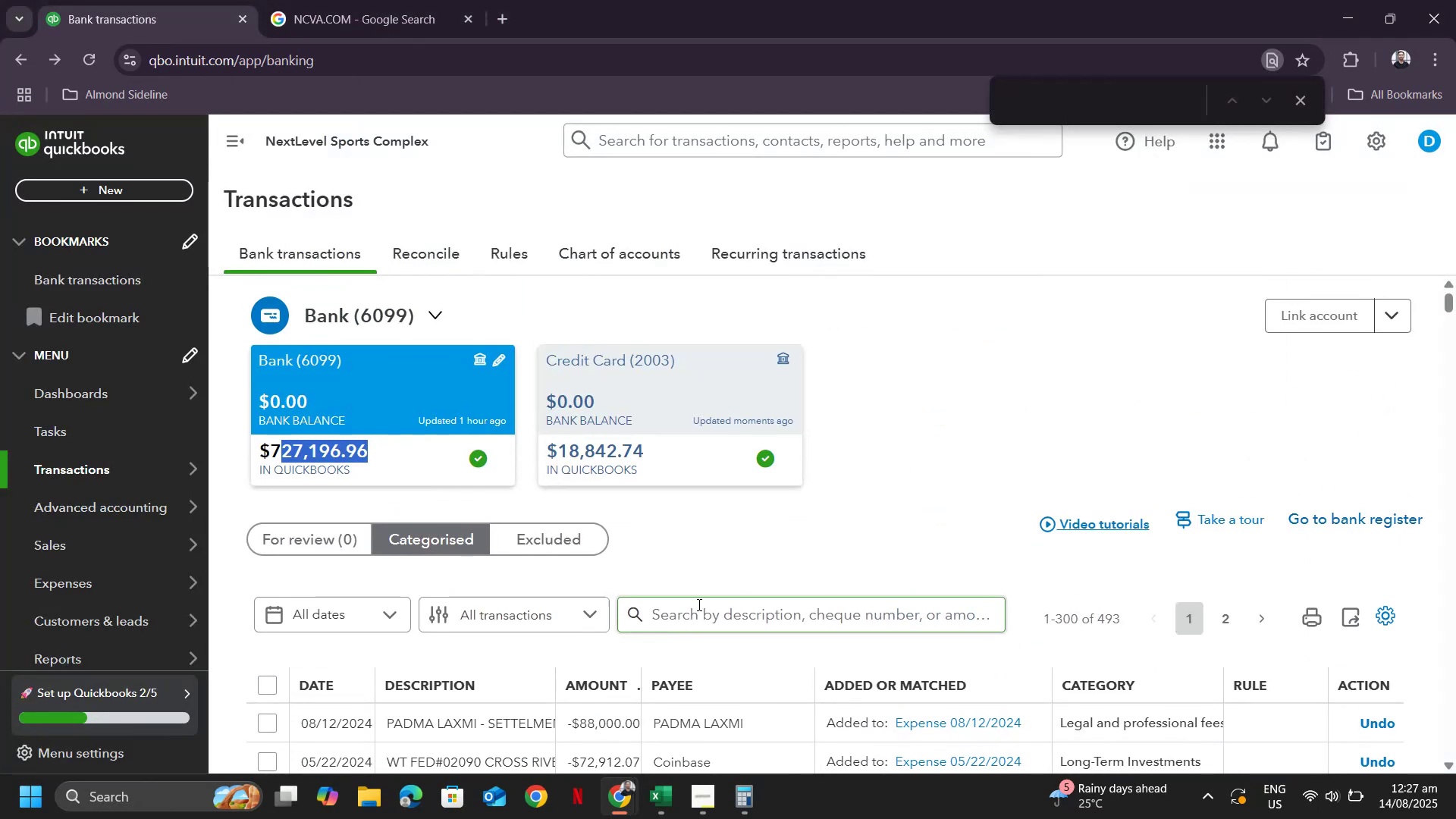 
scroll: coordinate [1015, 463], scroll_direction: down, amount: 3.0
 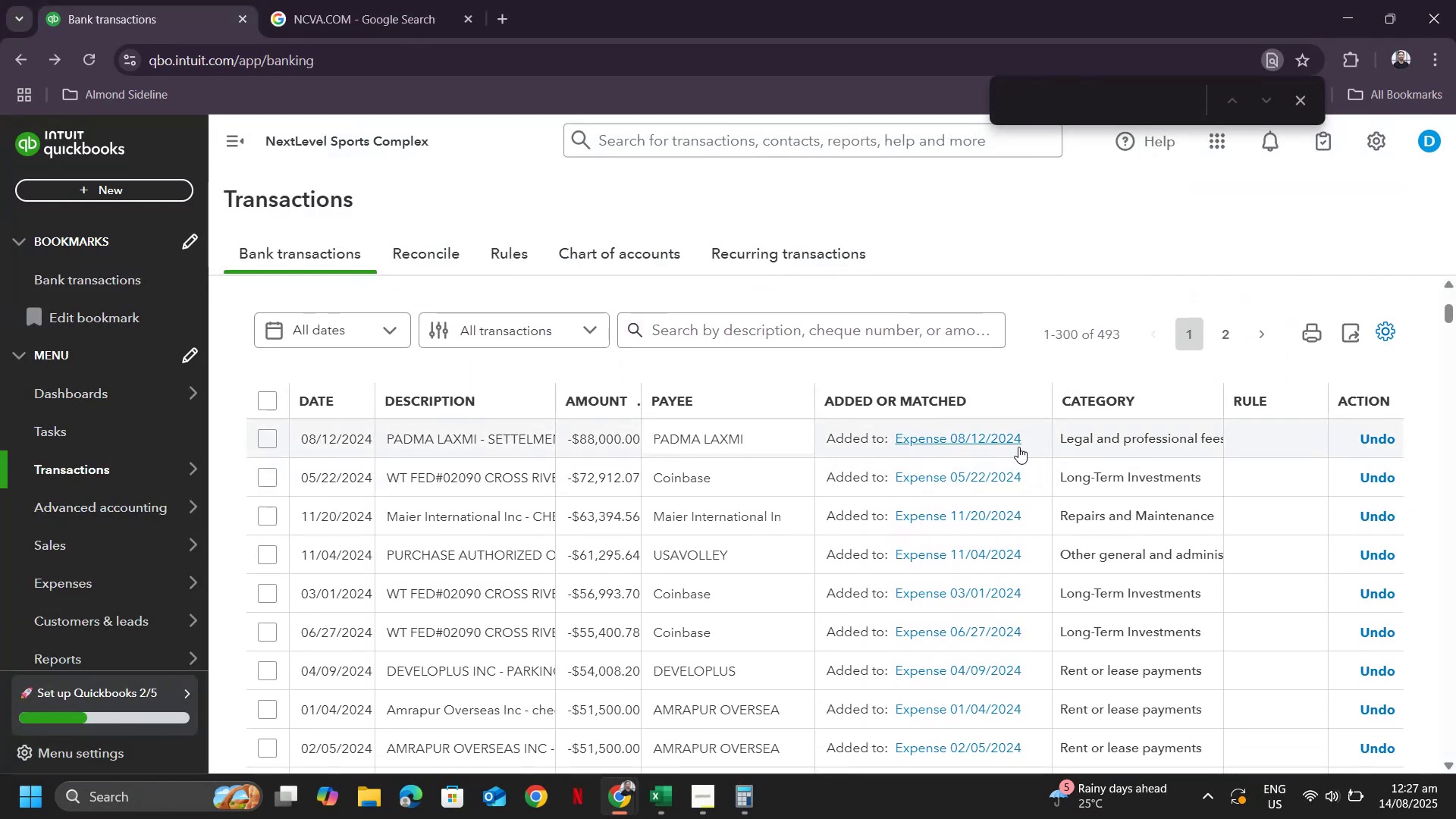 
scroll: coordinate [941, 412], scroll_direction: up, amount: 5.0
 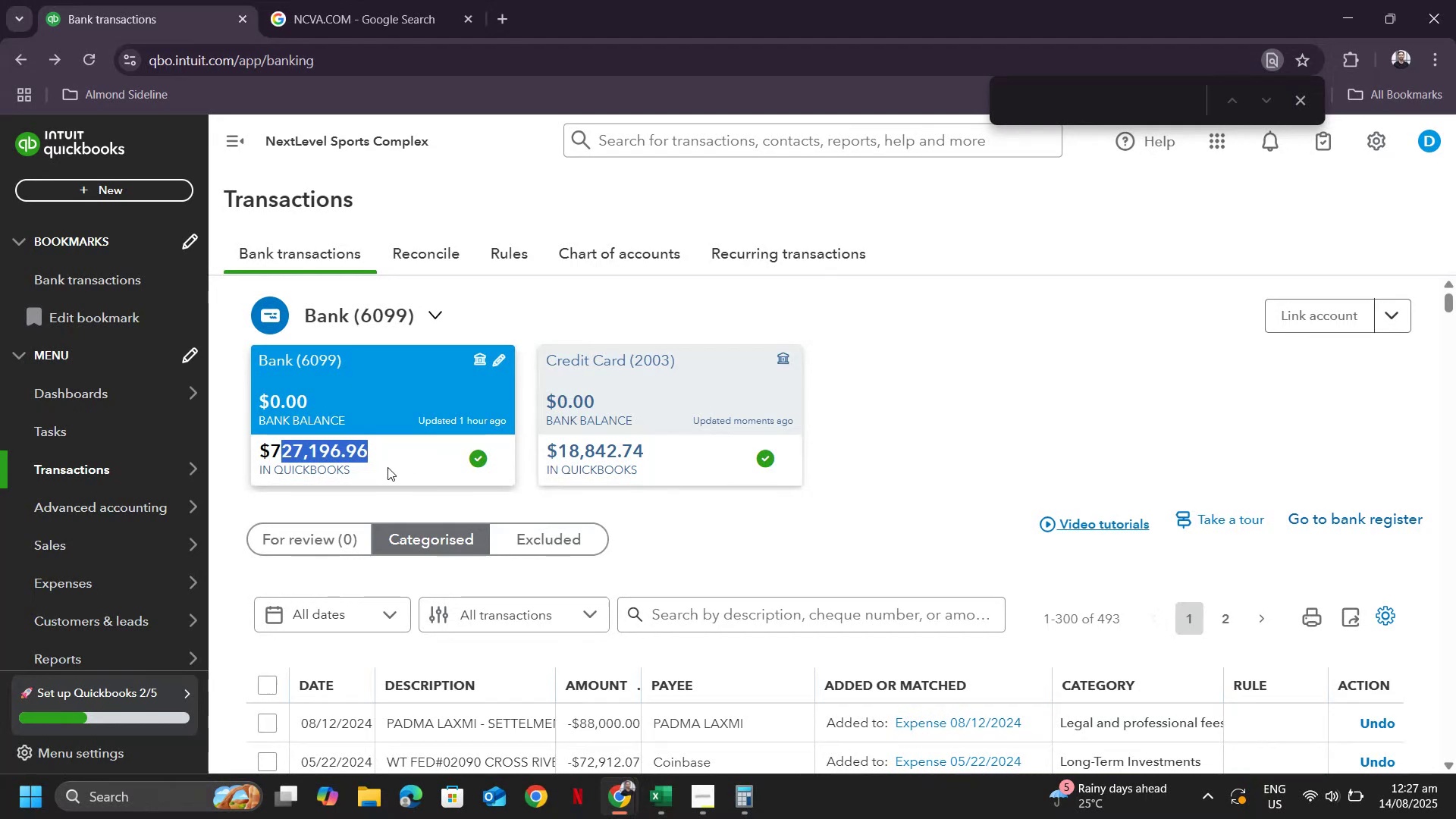 
left_click([383, 470])
 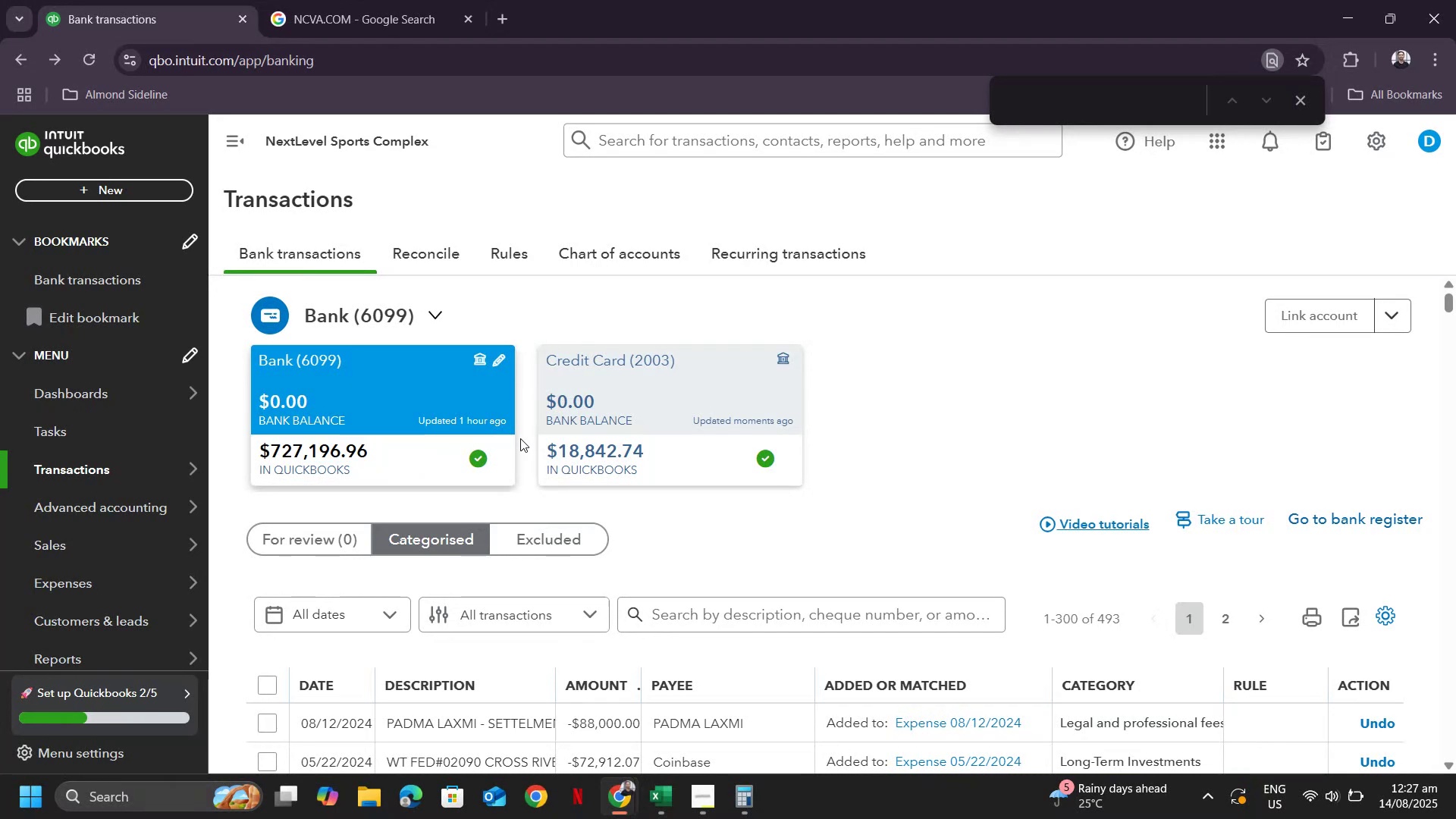 
scroll: coordinate [874, 450], scroll_direction: down, amount: 3.0
 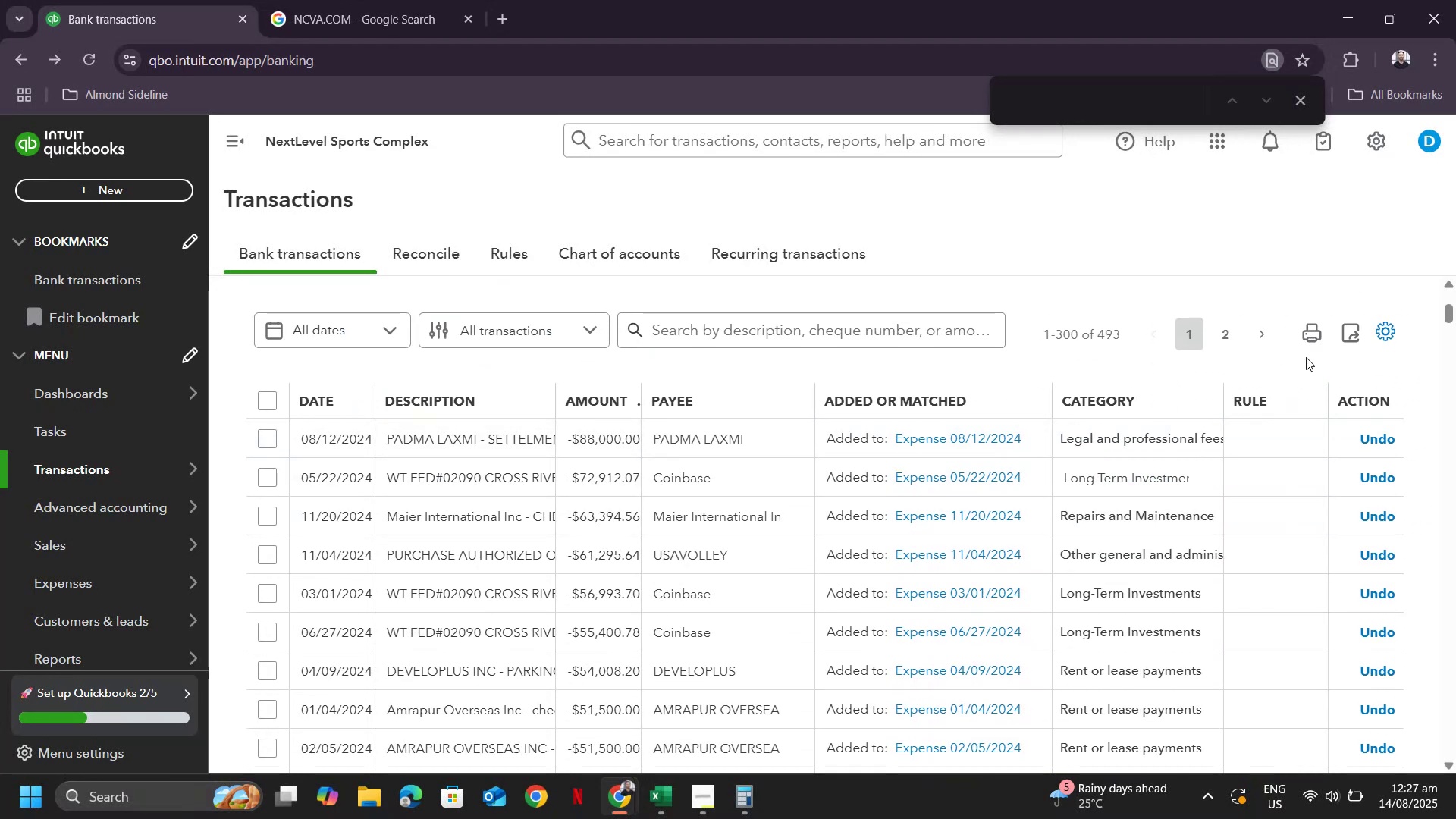 
wait(5.32)
 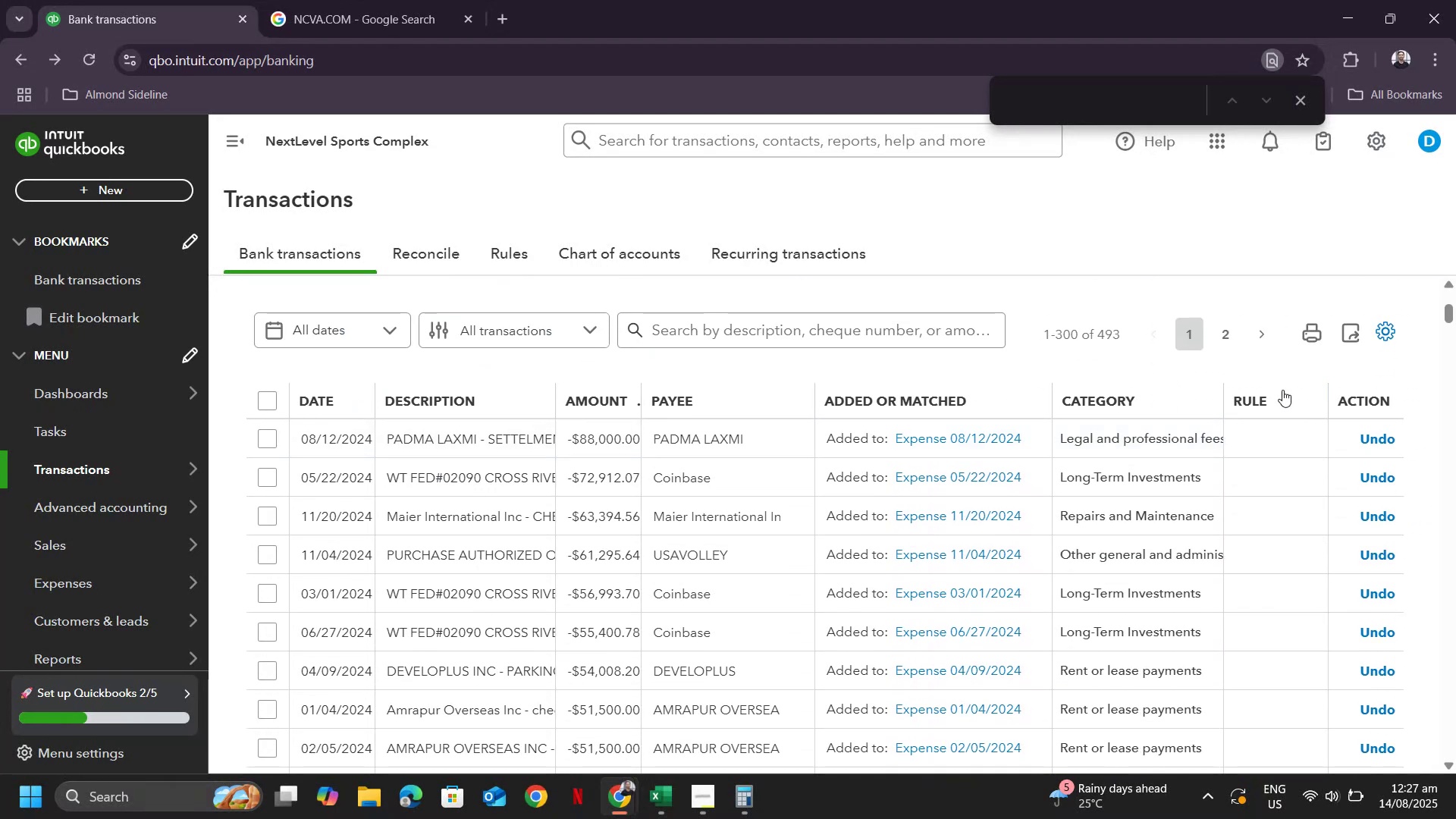 
left_click([1356, 330])
 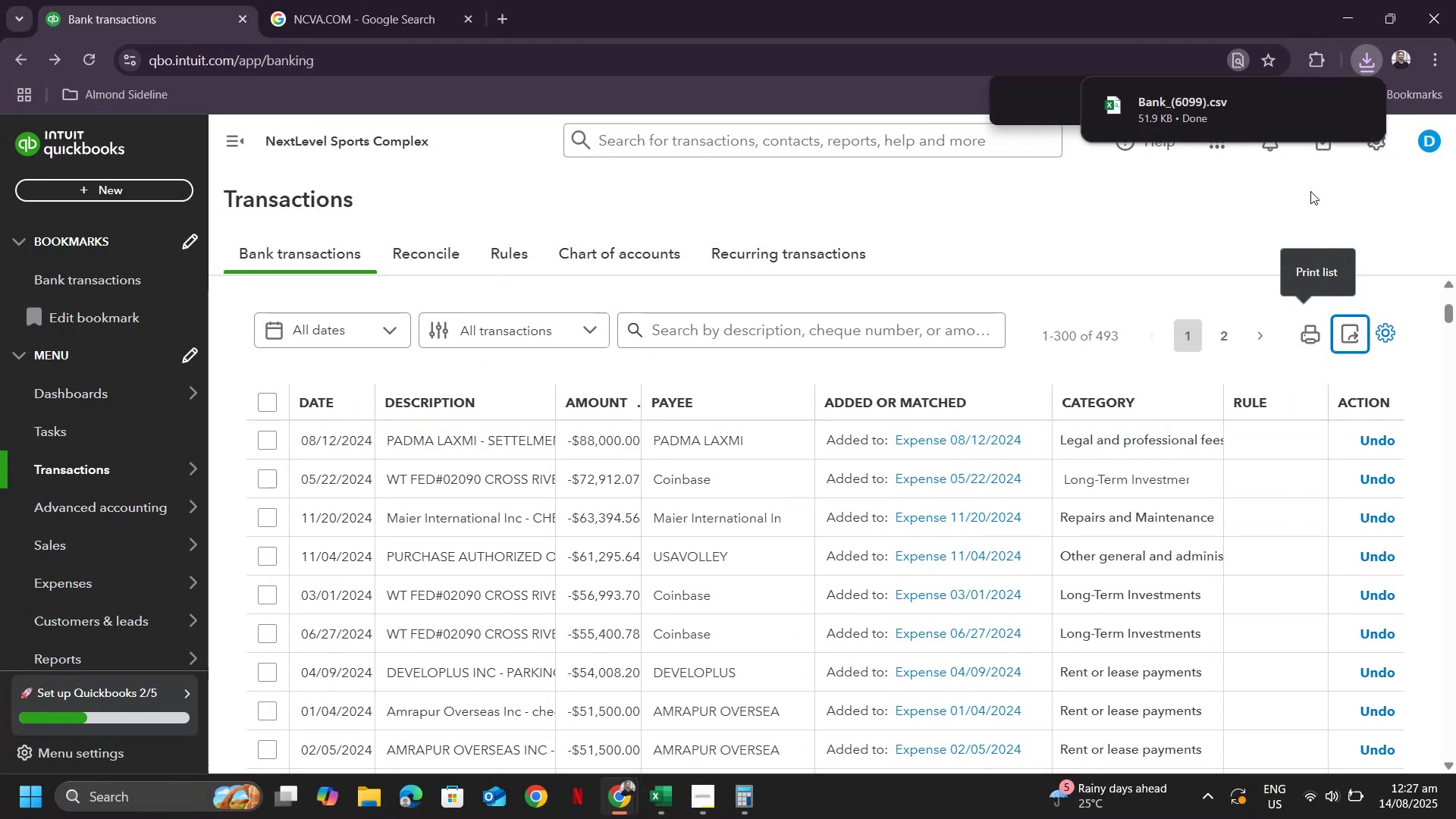 
left_click([1178, 110])
 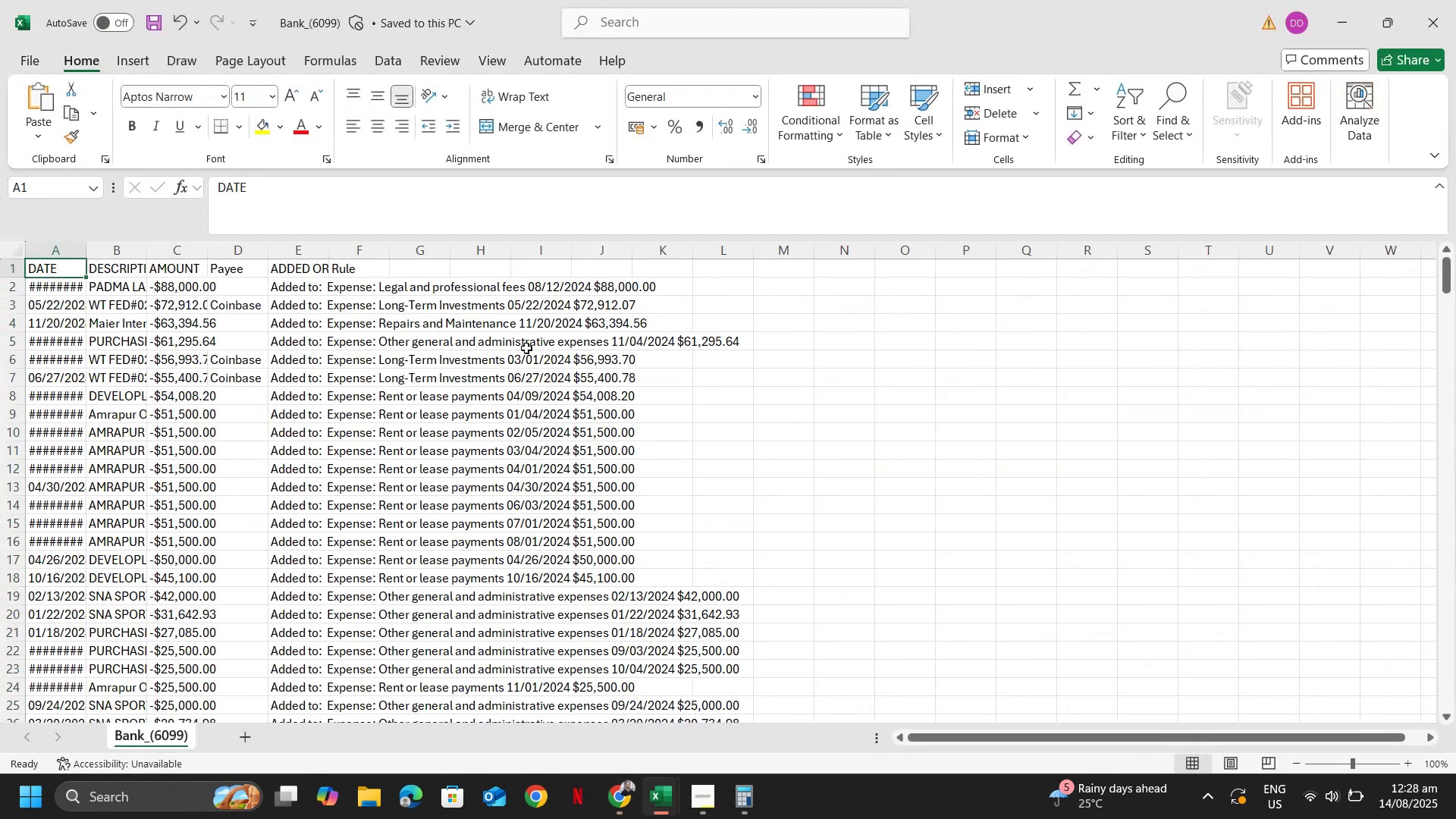 
left_click([170, 290])
 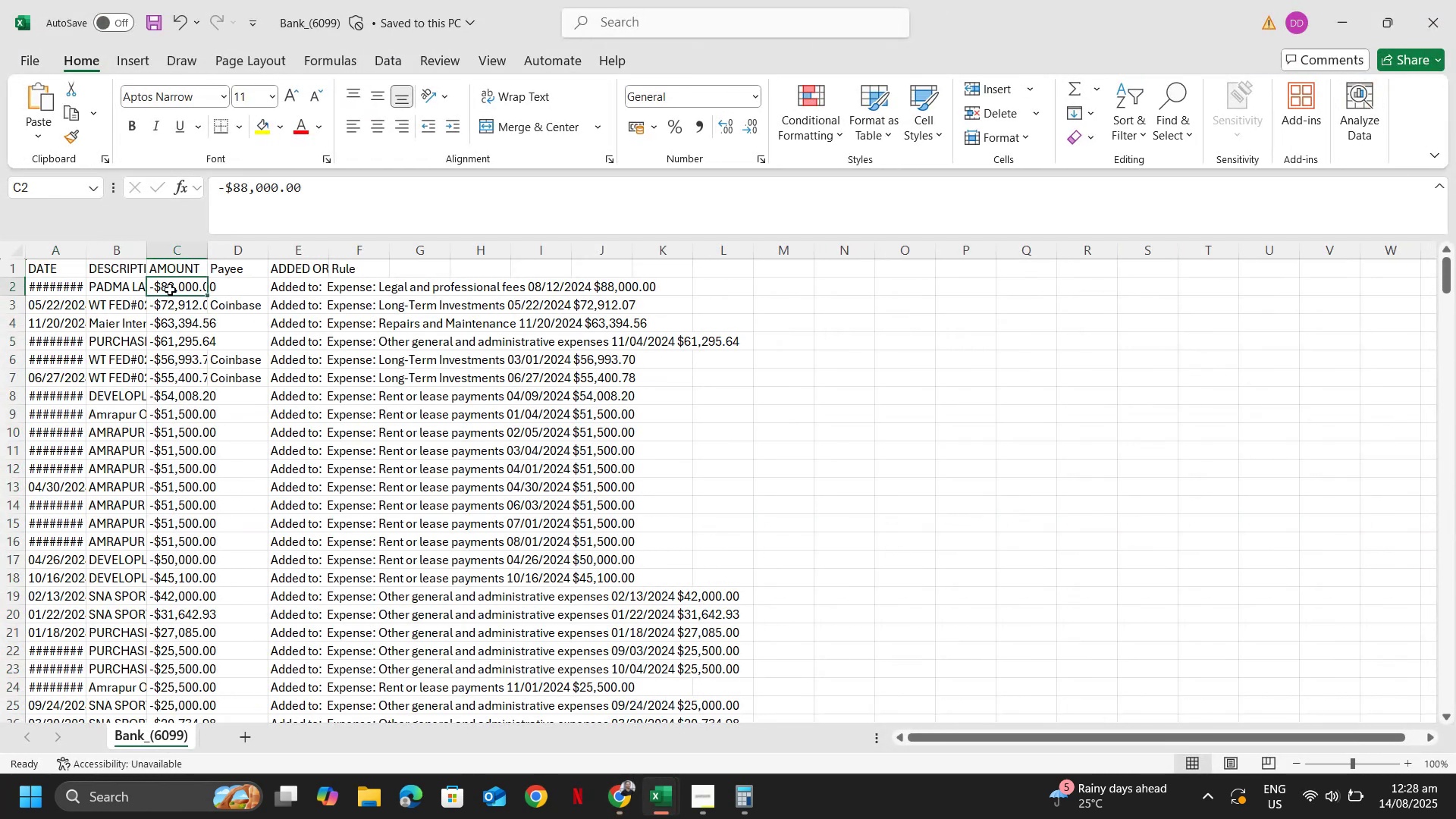 
key(Control+Space)
 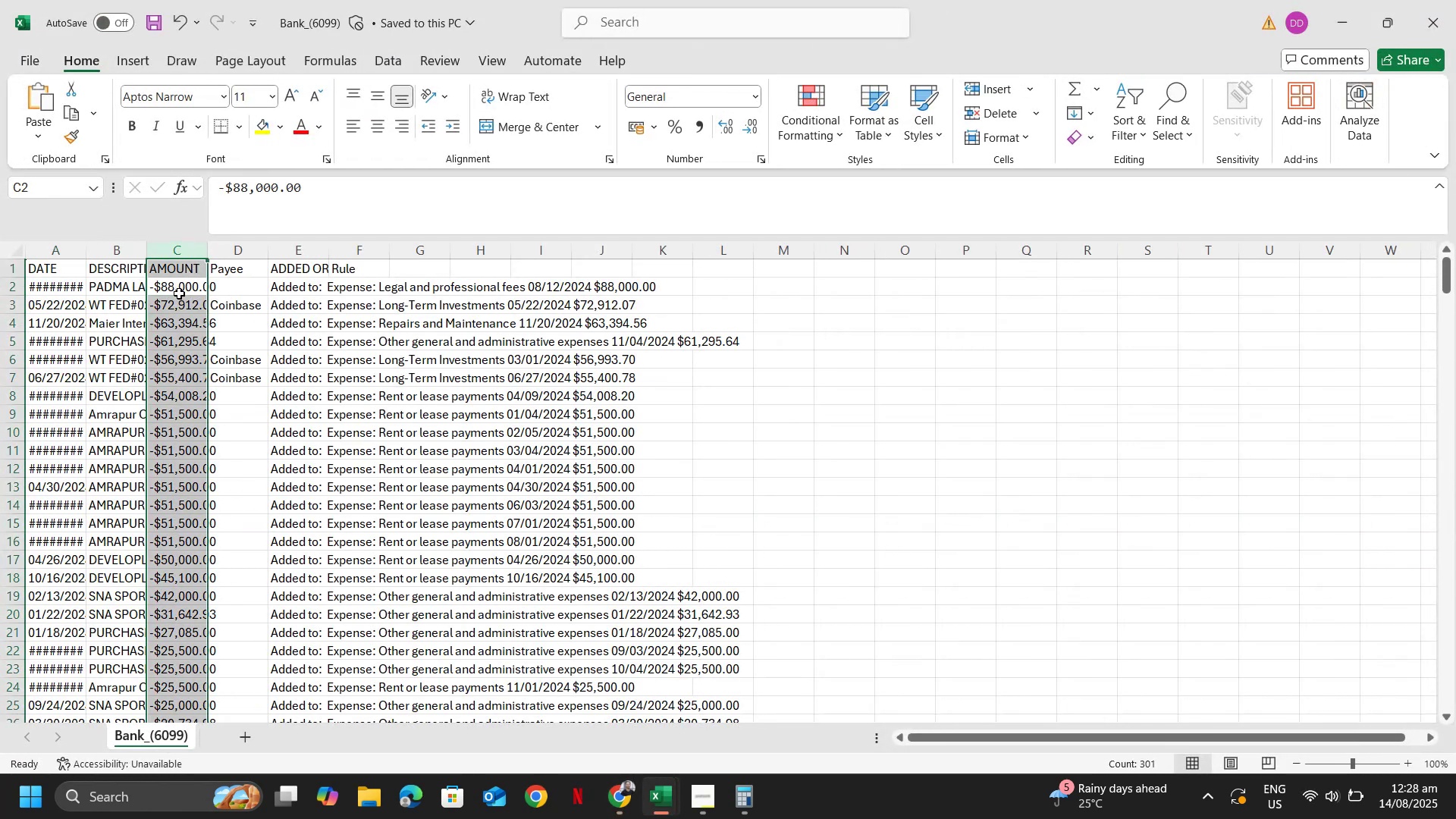 
key(Control+F)
 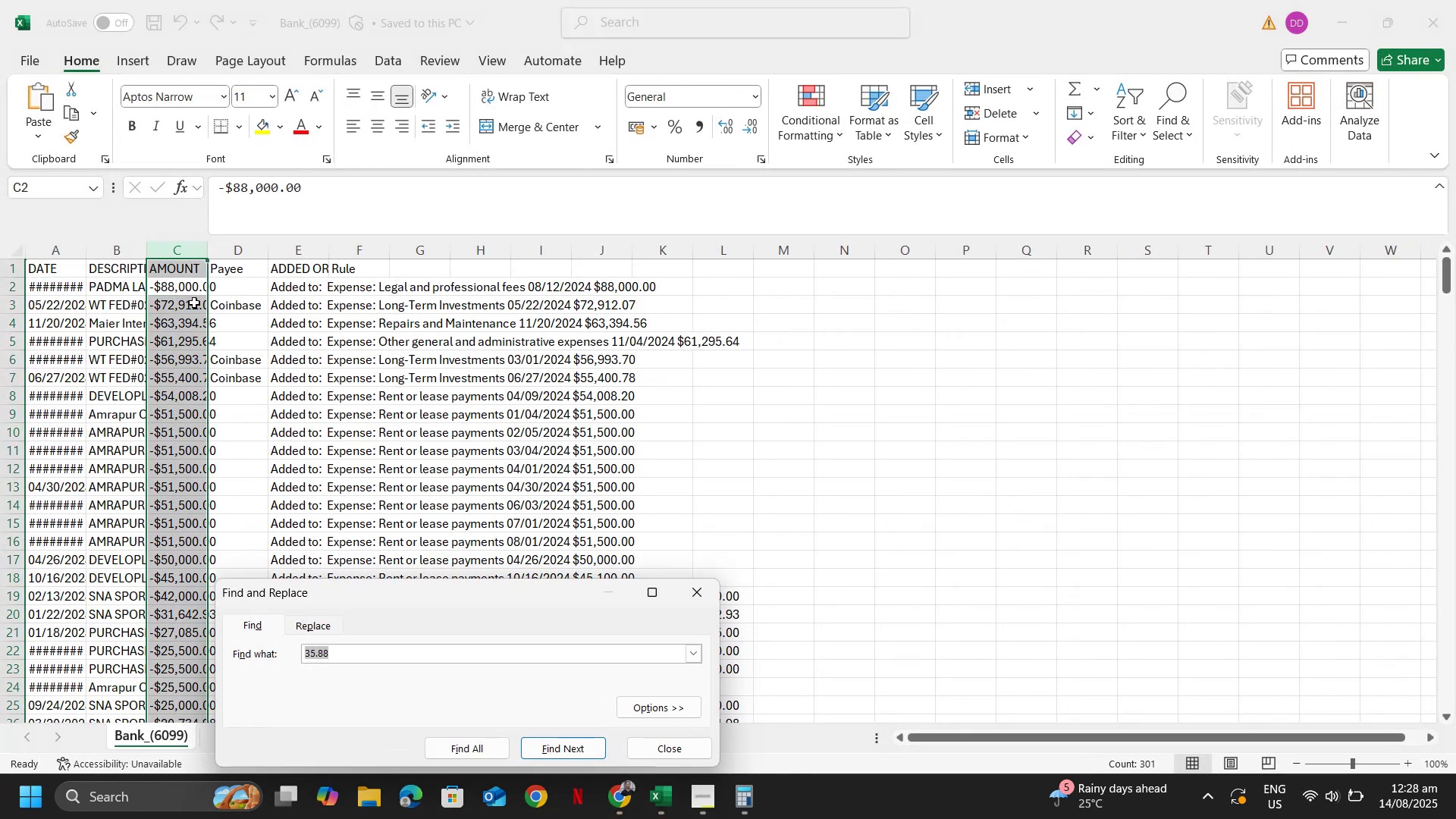 
key(Shift+4)
 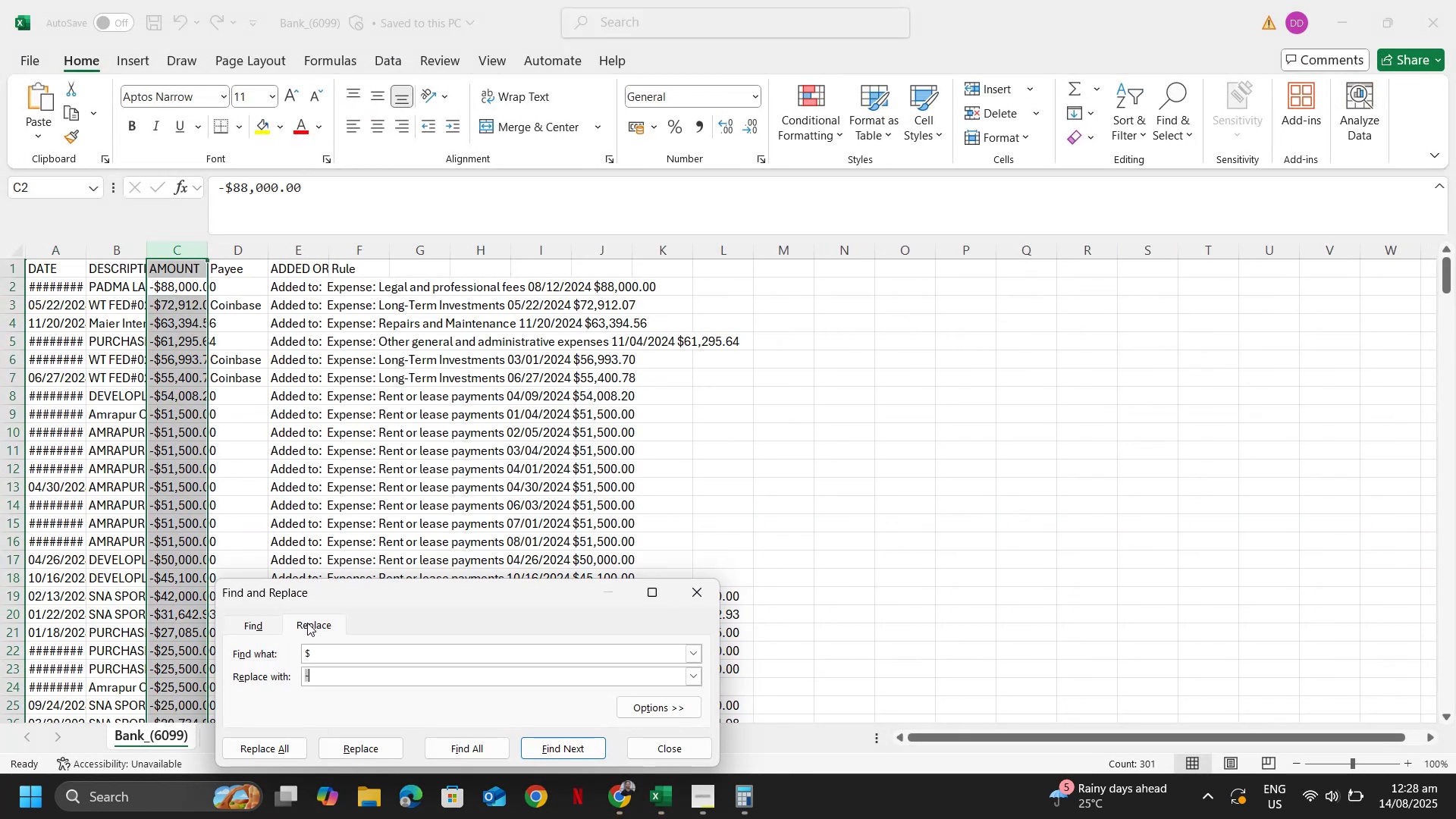 
hold_key(key=ShiftLeft, duration=0.47)
 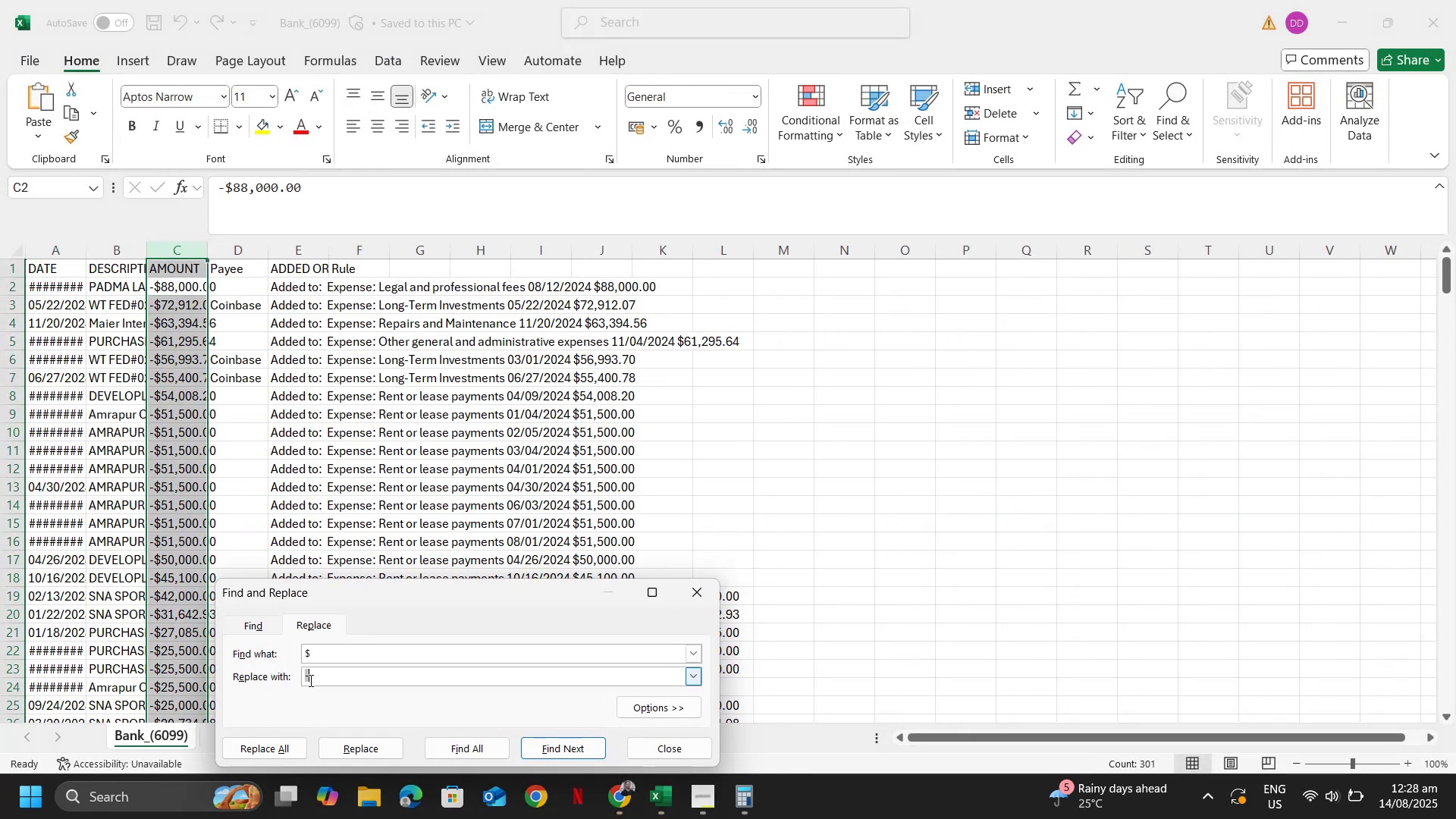 
key(Backspace)
 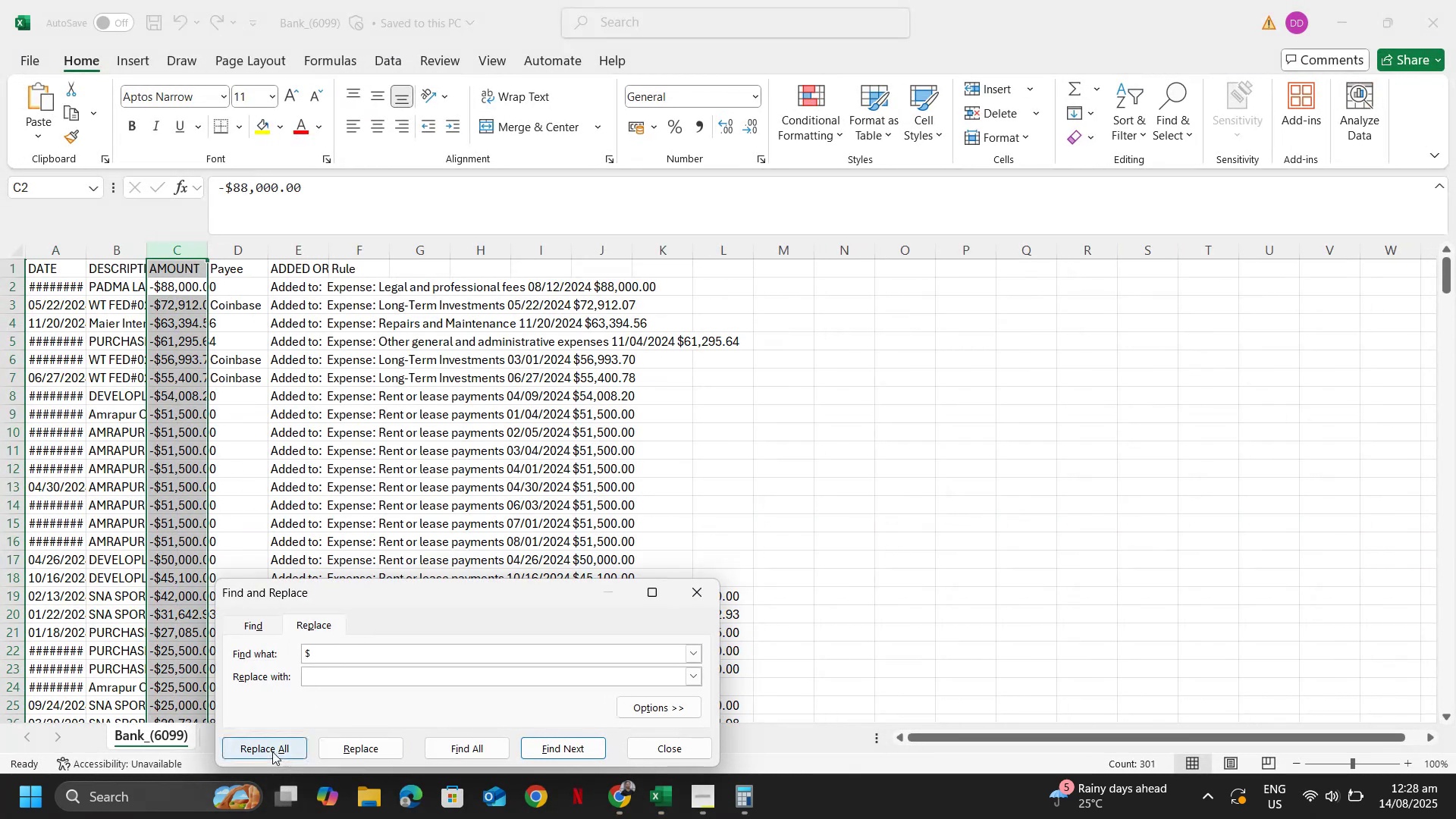 
left_click([272, 751])
 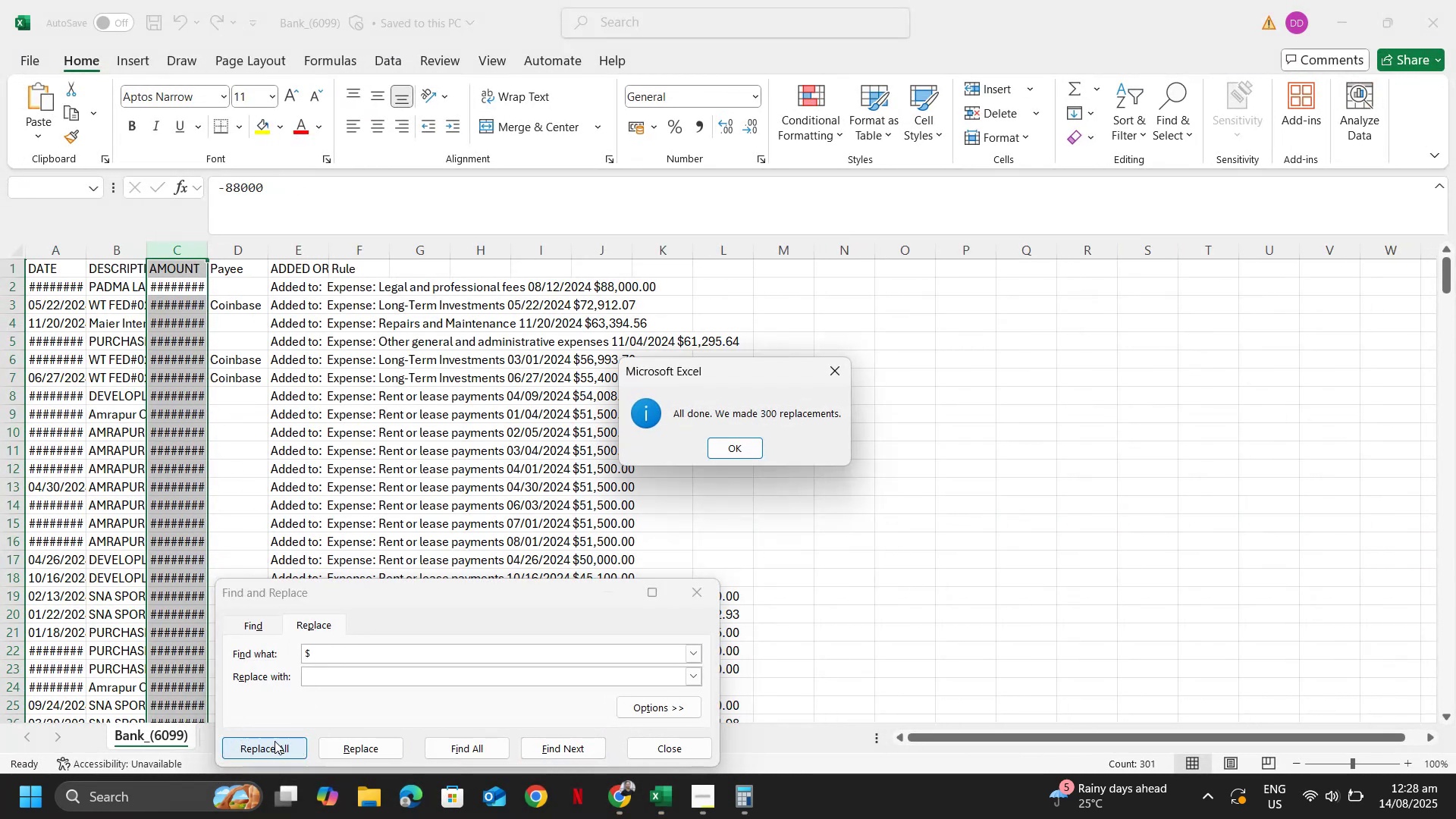 
key(Escape)
 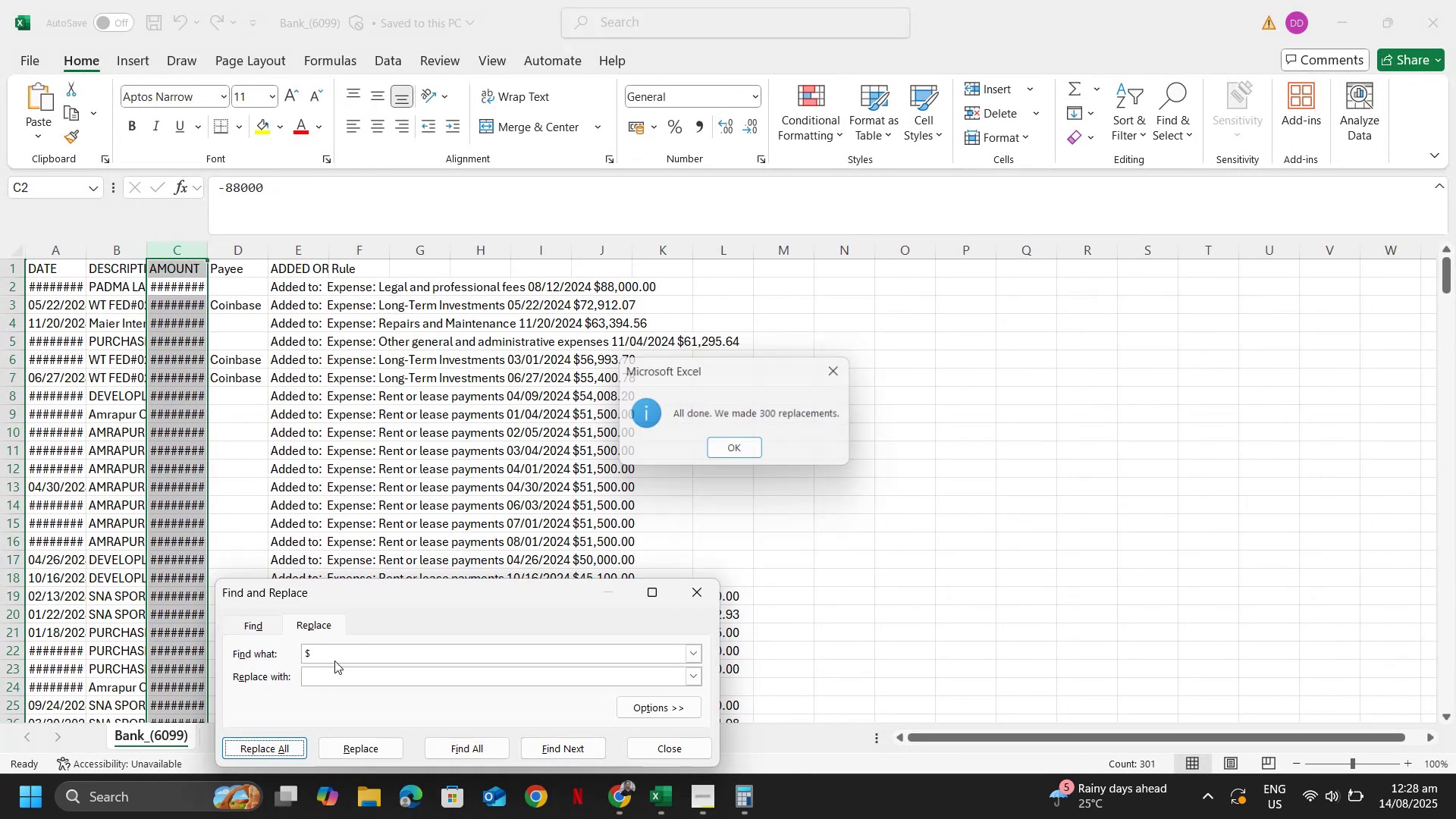 
key(Escape)
 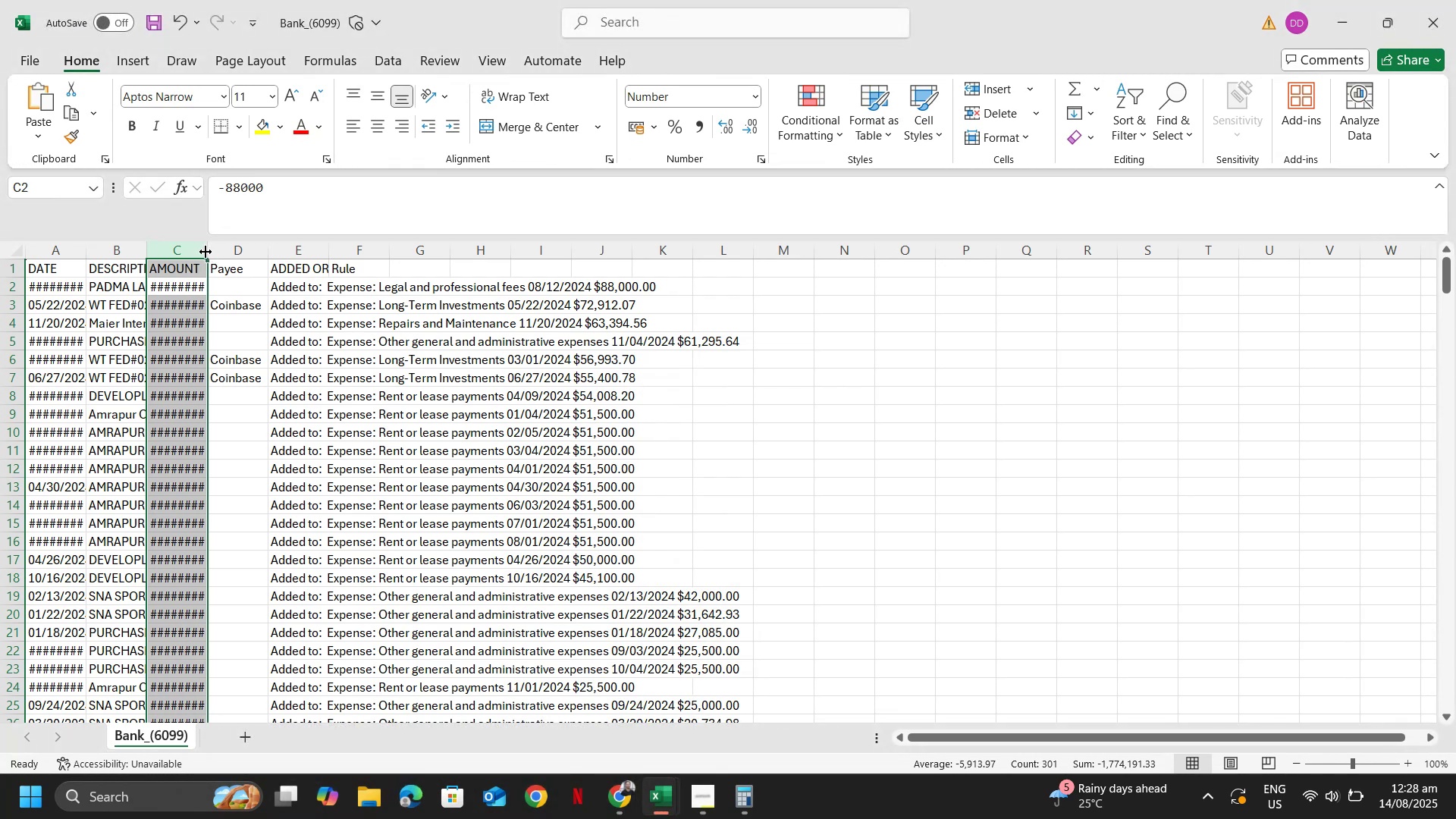 
double_click([206, 252])
 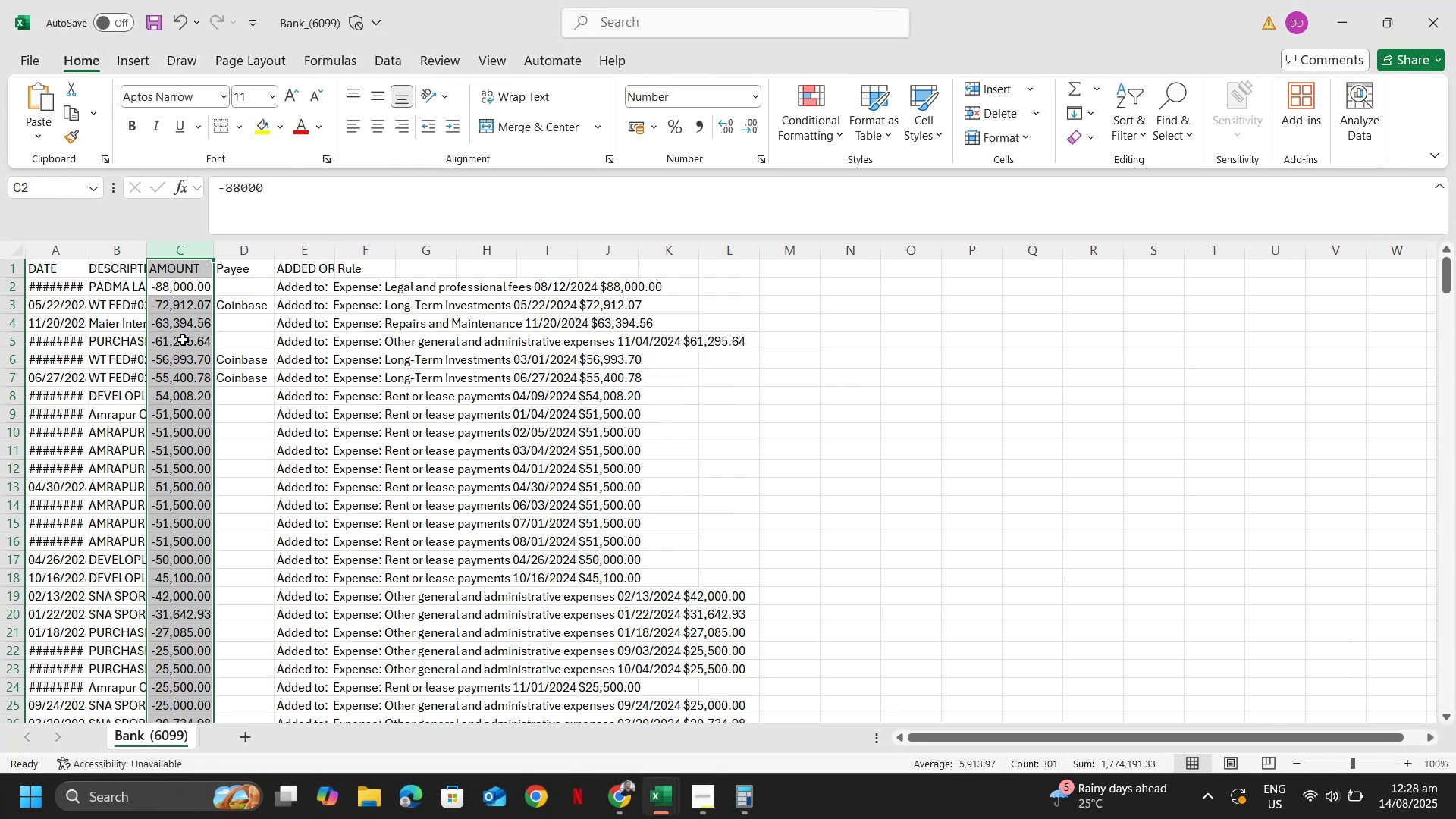 
key(Alt+Tab)
 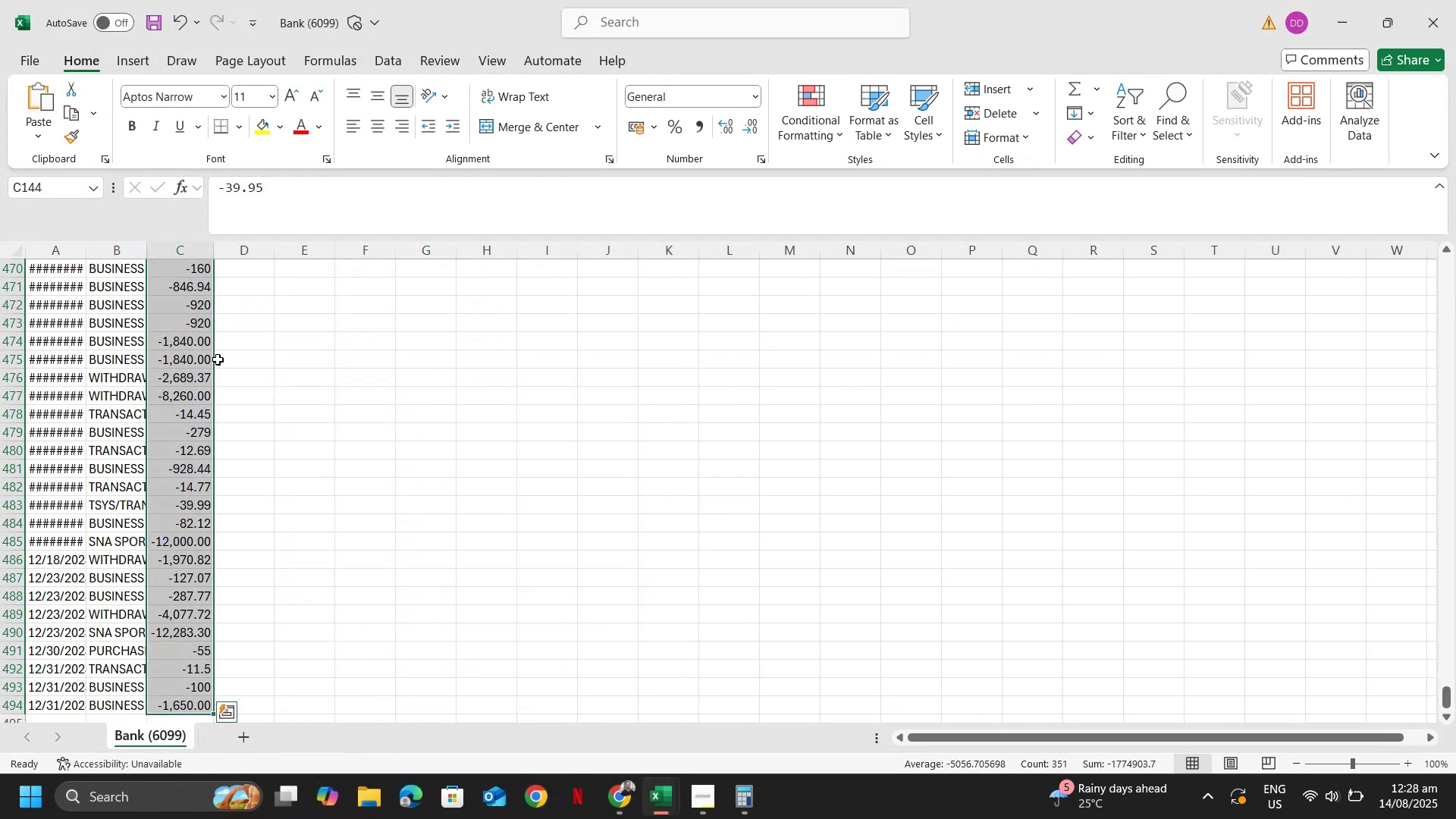 
key(Alt+Tab)
 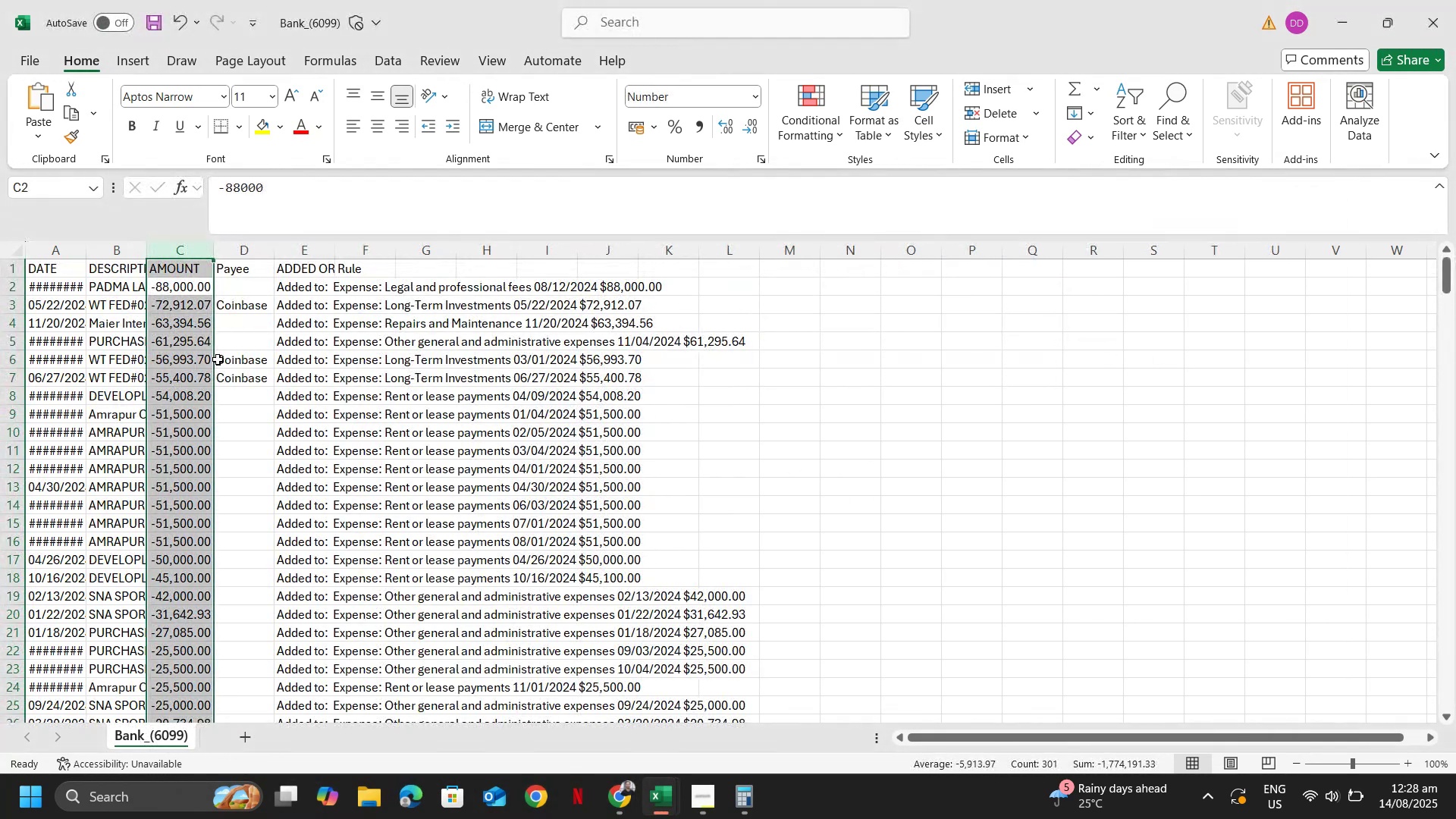 
key(Alt+Tab)
 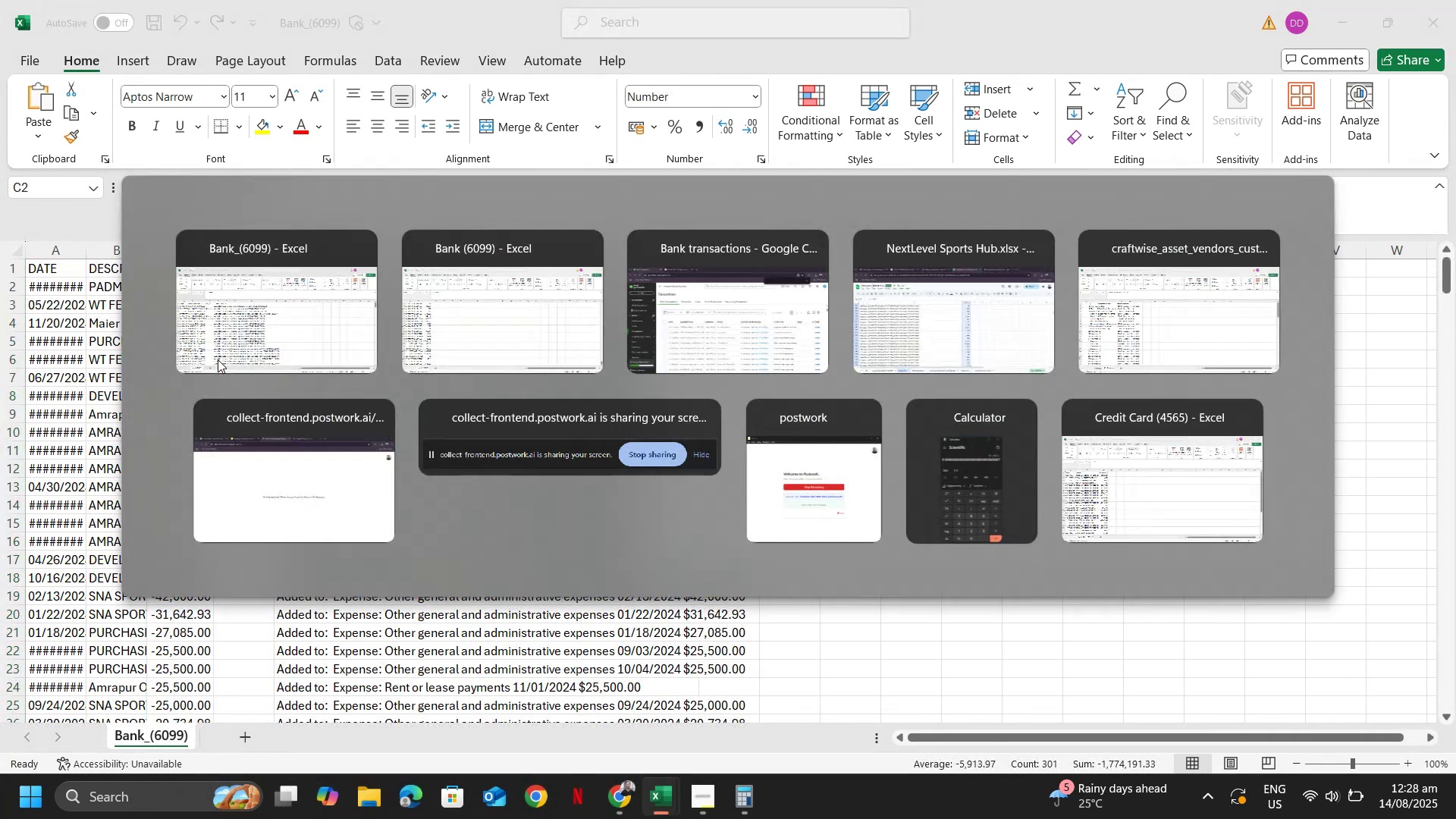 
key(Alt+Tab)
 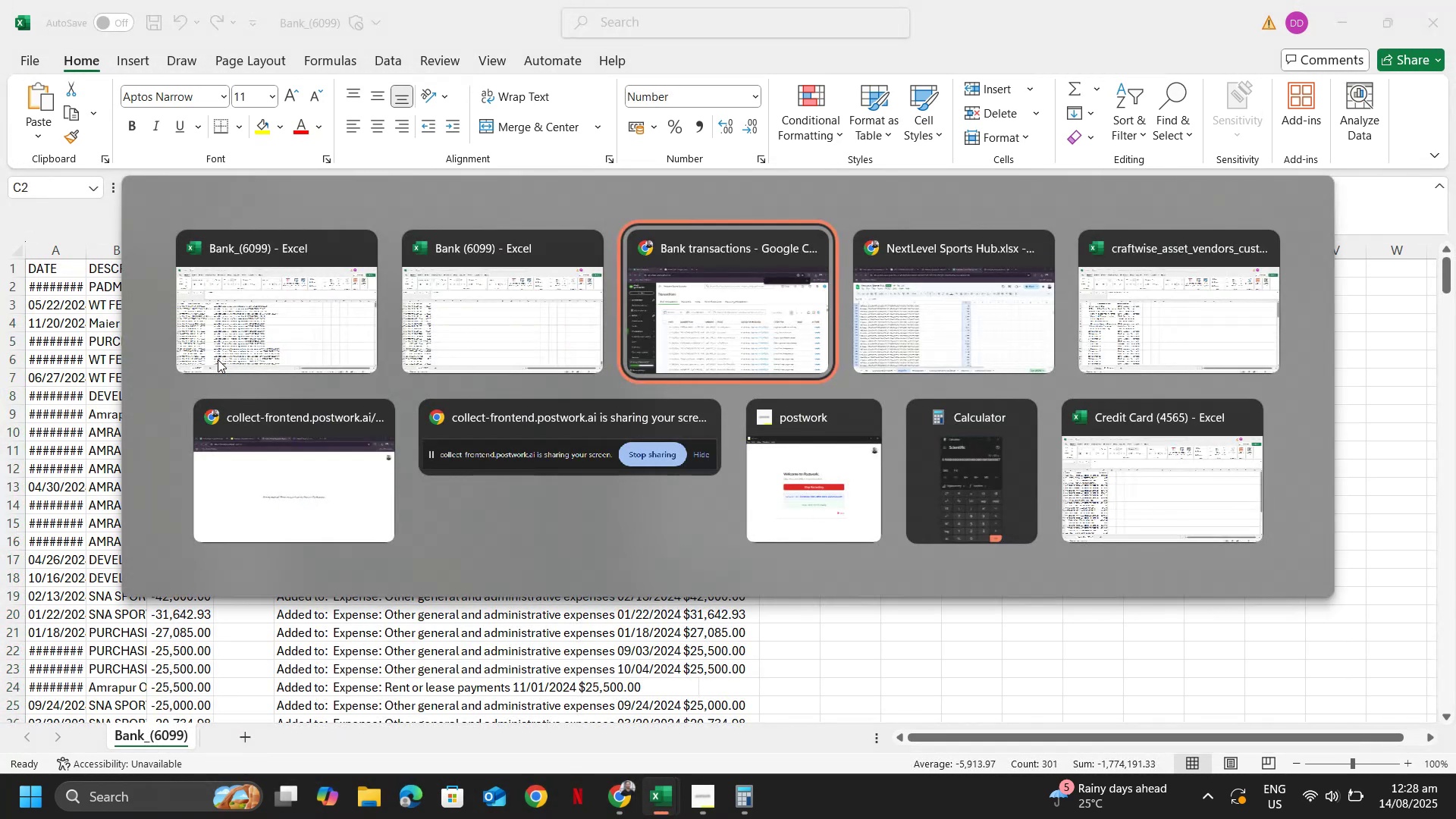 
key(Alt+Tab)
 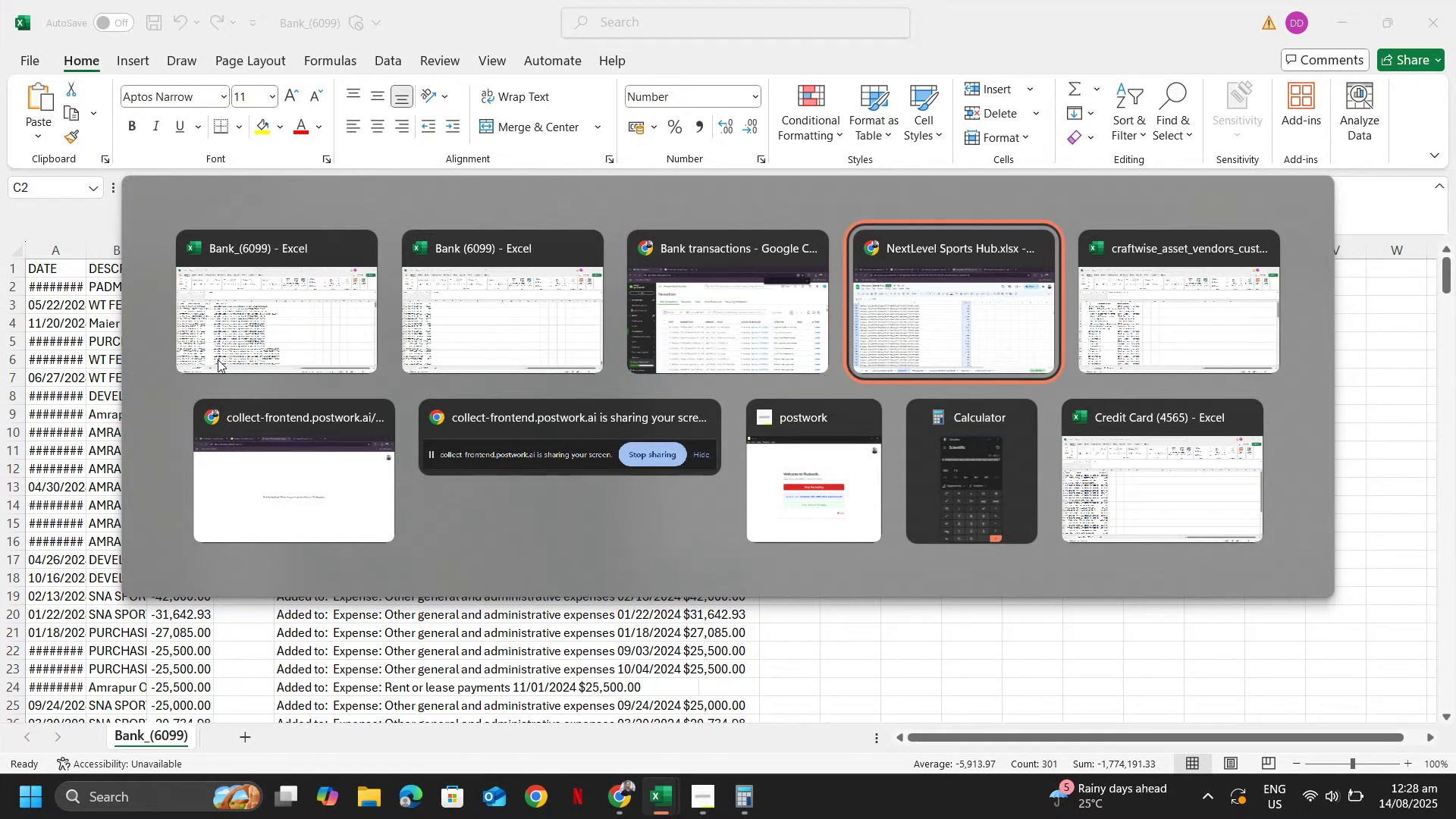 
key(Alt+Tab)
 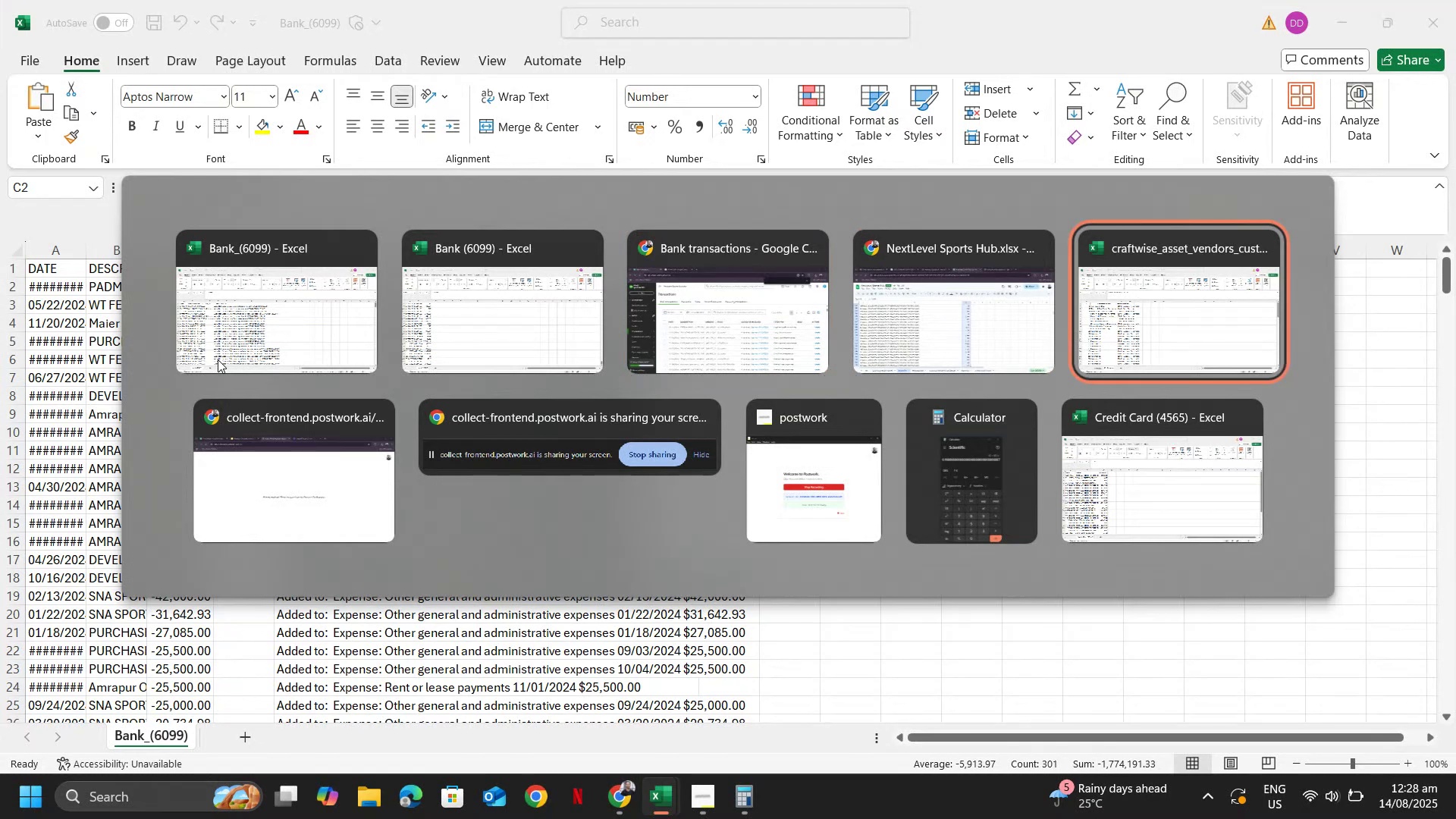 
key(Alt+Shift+Tab)
 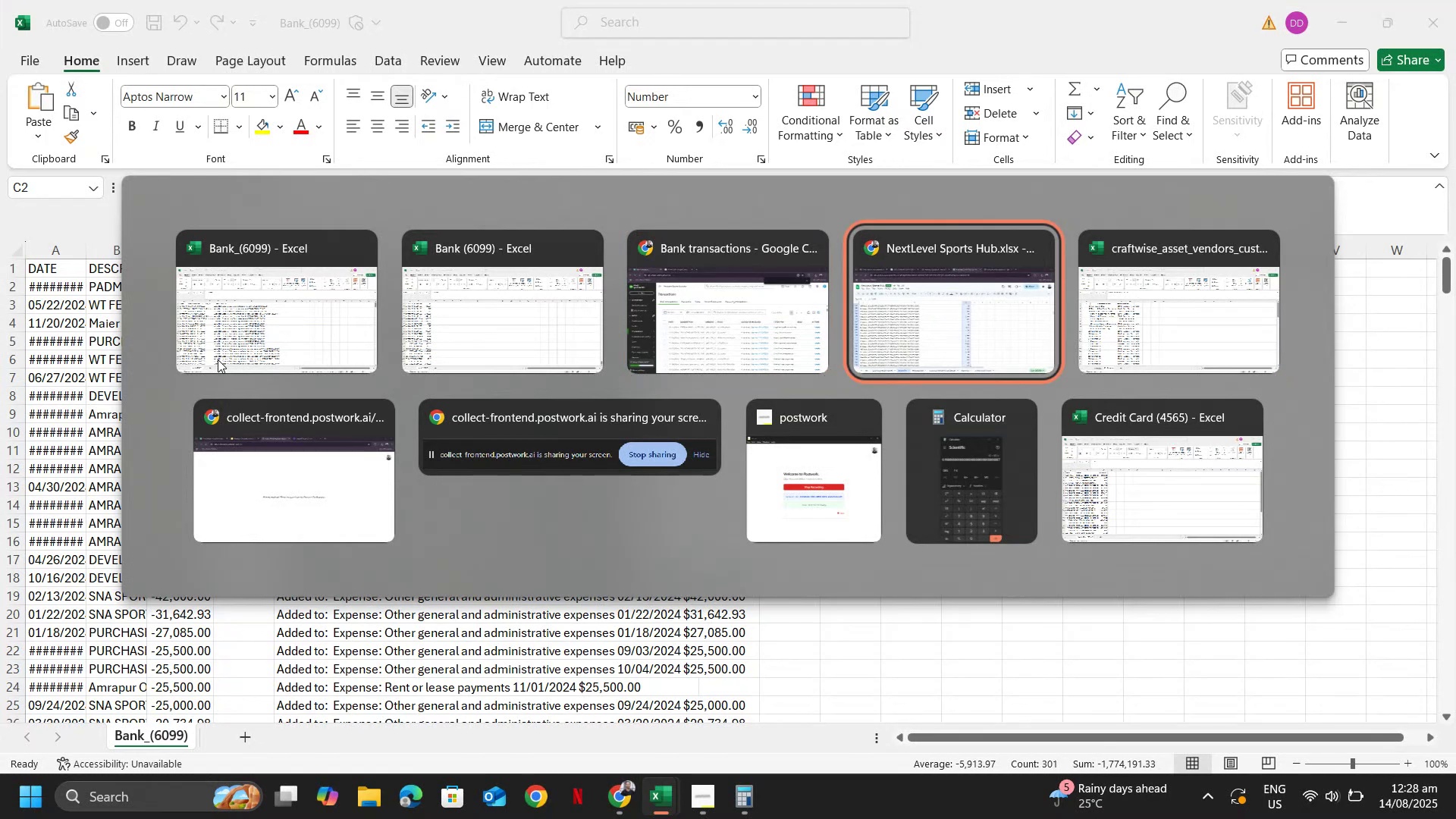 
key(Alt+Shift+Tab)
 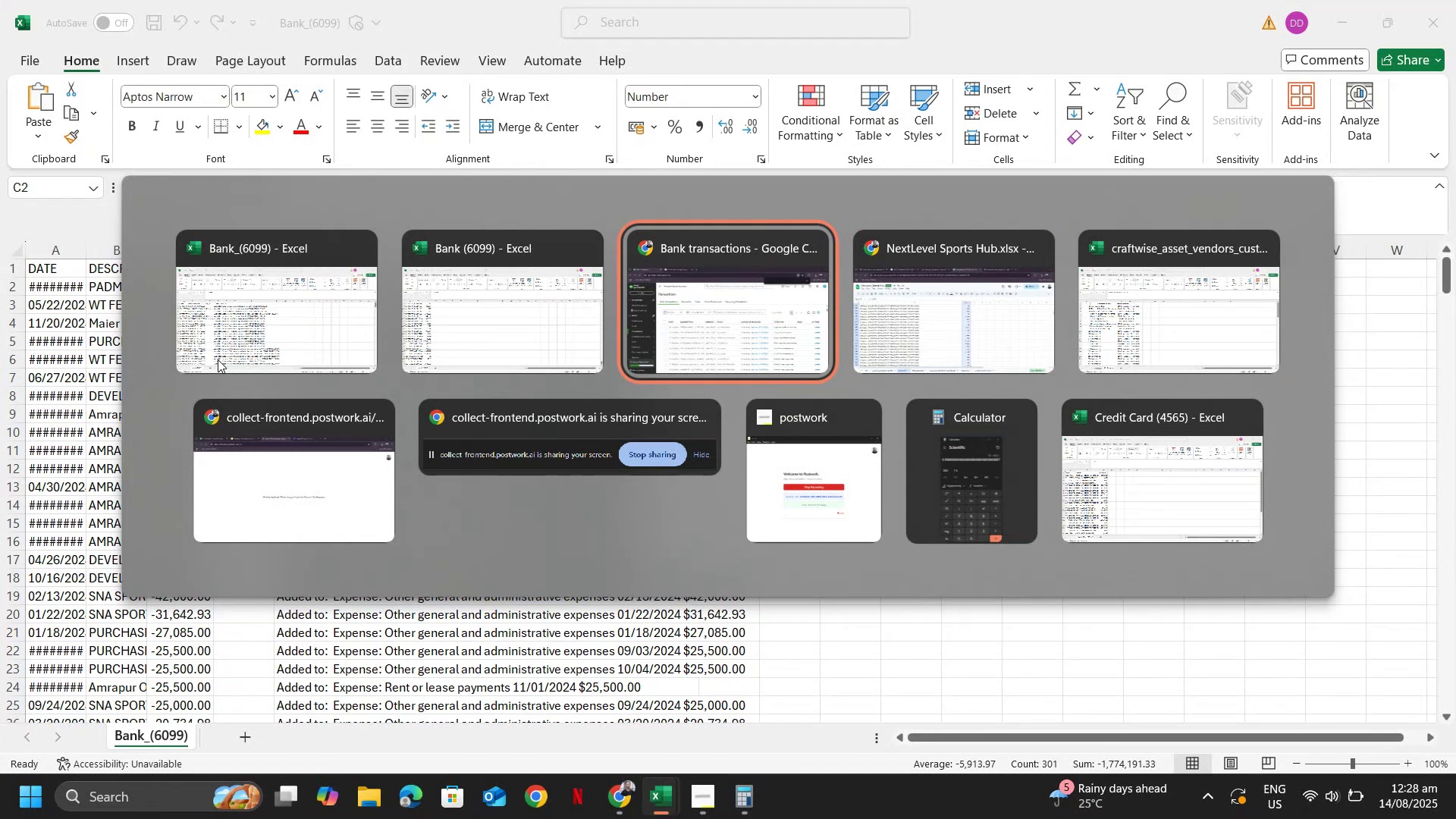 
key(Alt+Tab)
 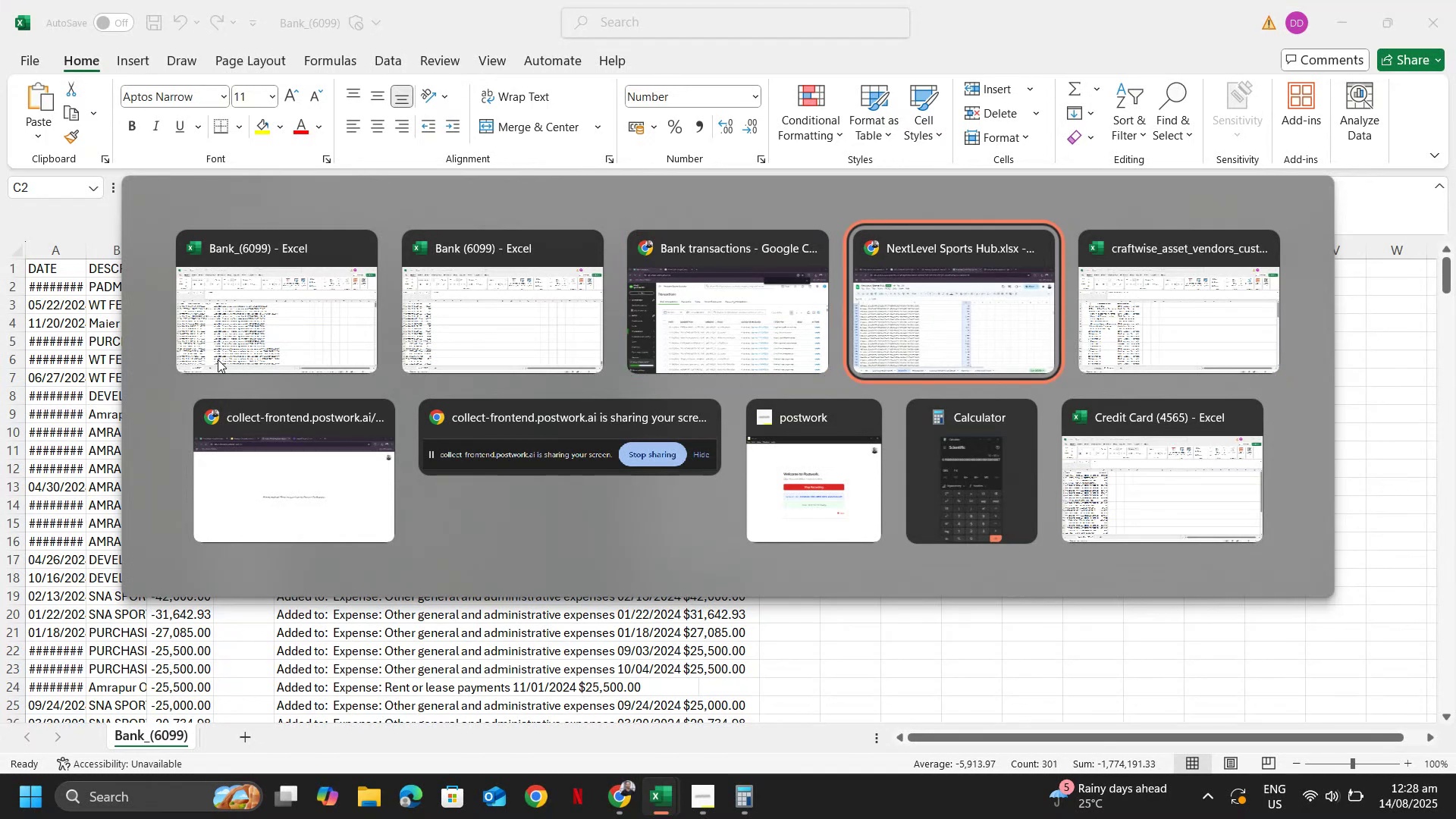 
key(Alt+Tab)
 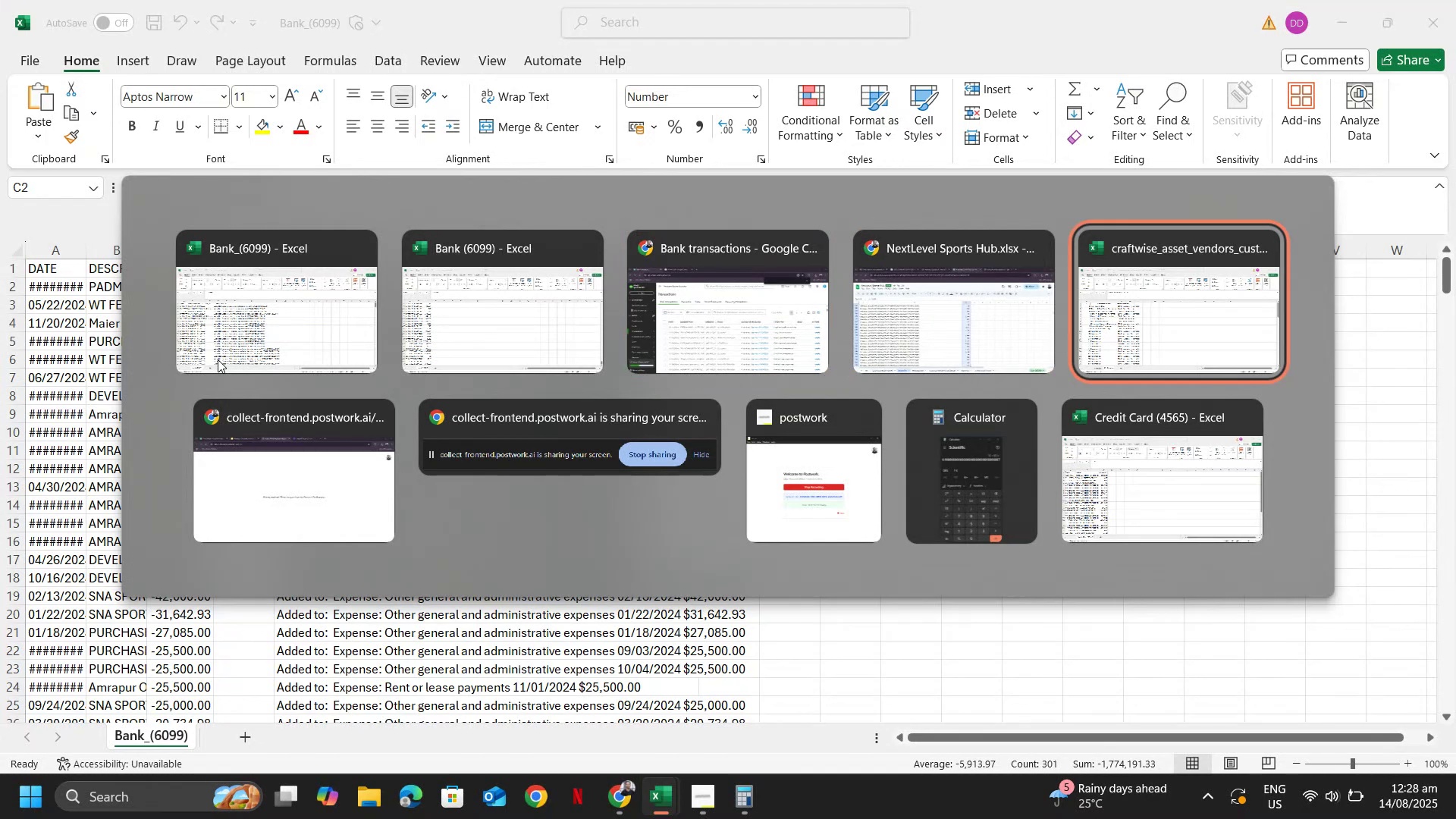 
key(Alt+Shift+Tab)
 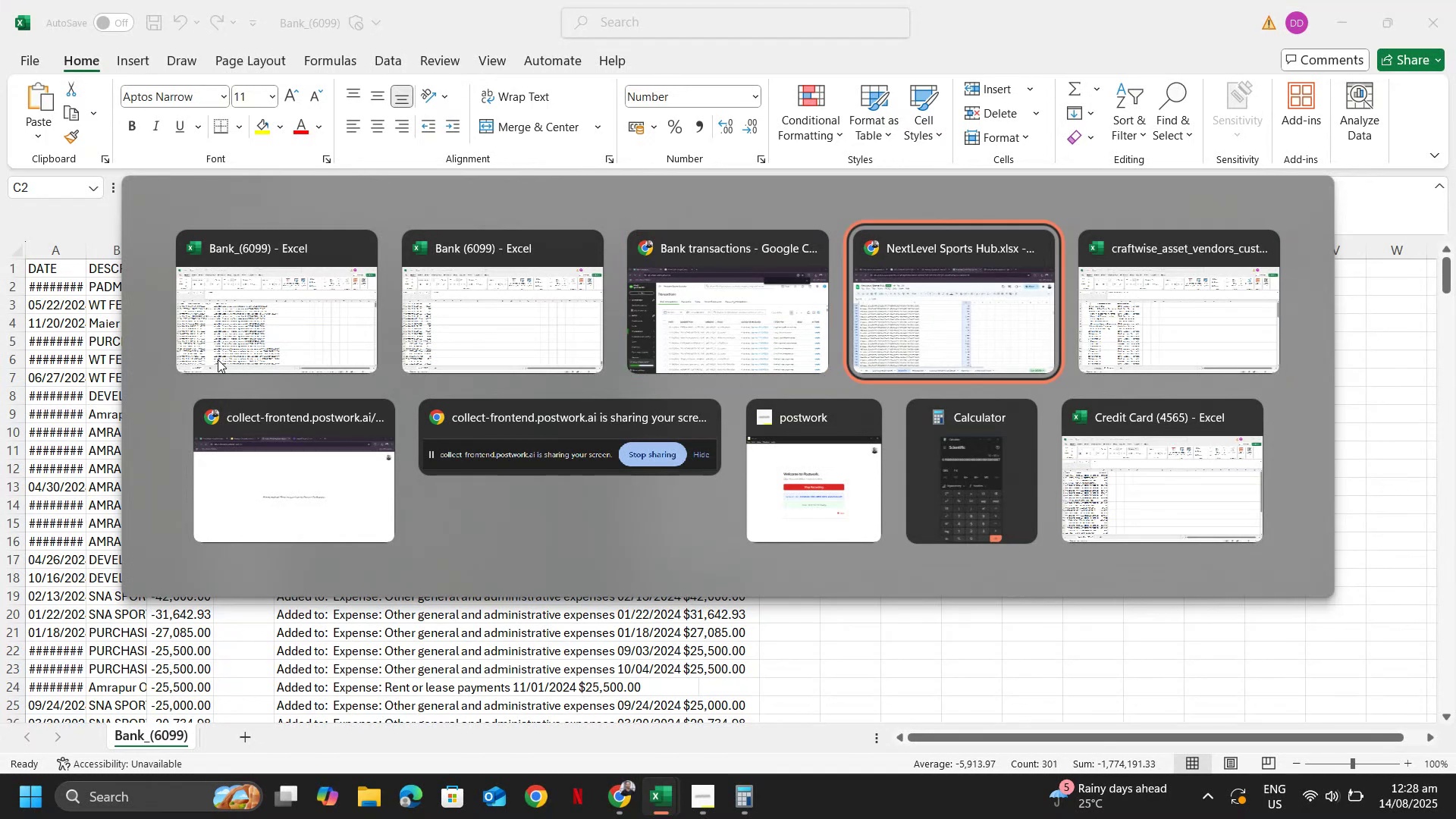 
key(Alt+Shift+Tab)
 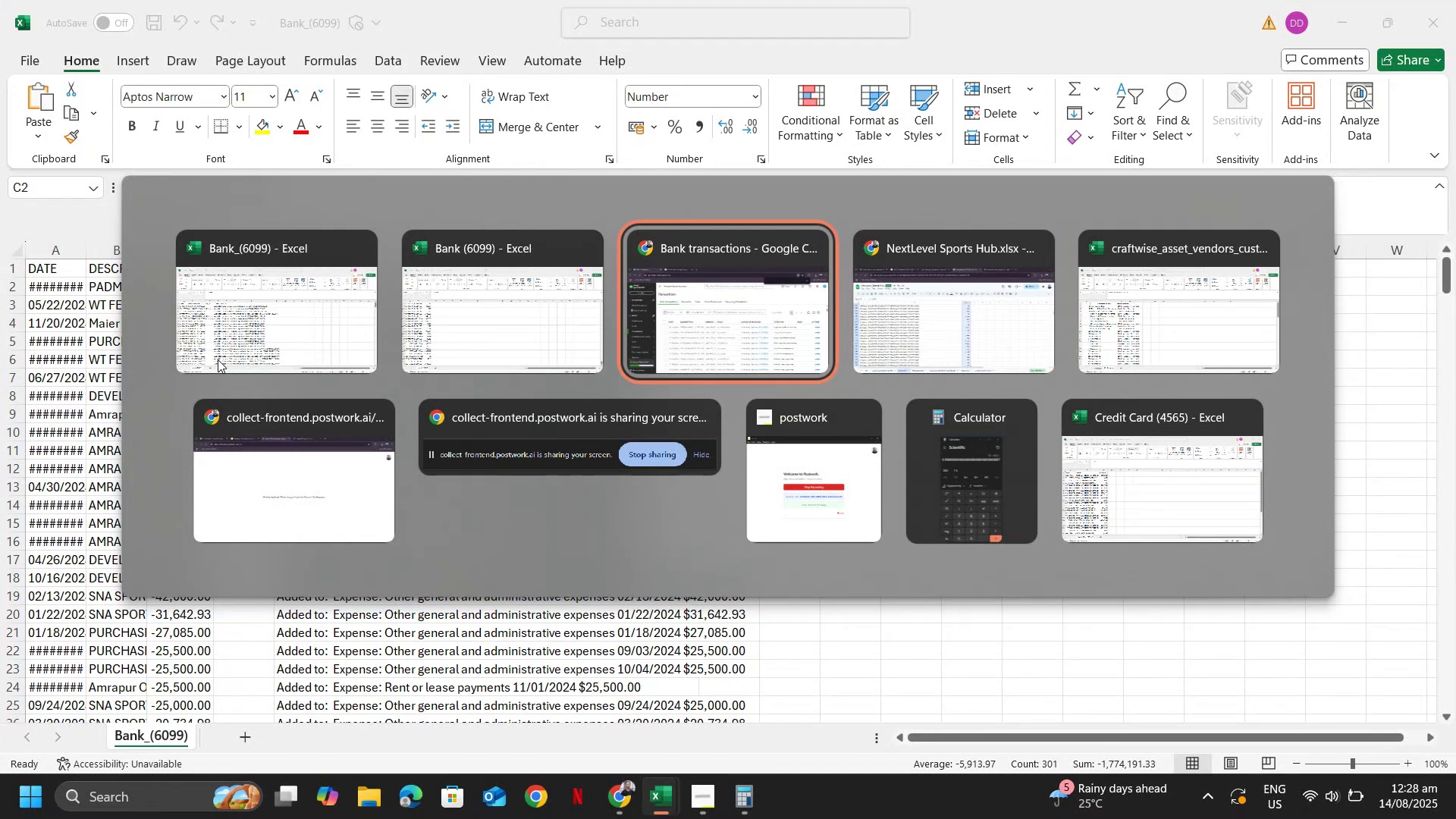 
key(Alt+Tab)
 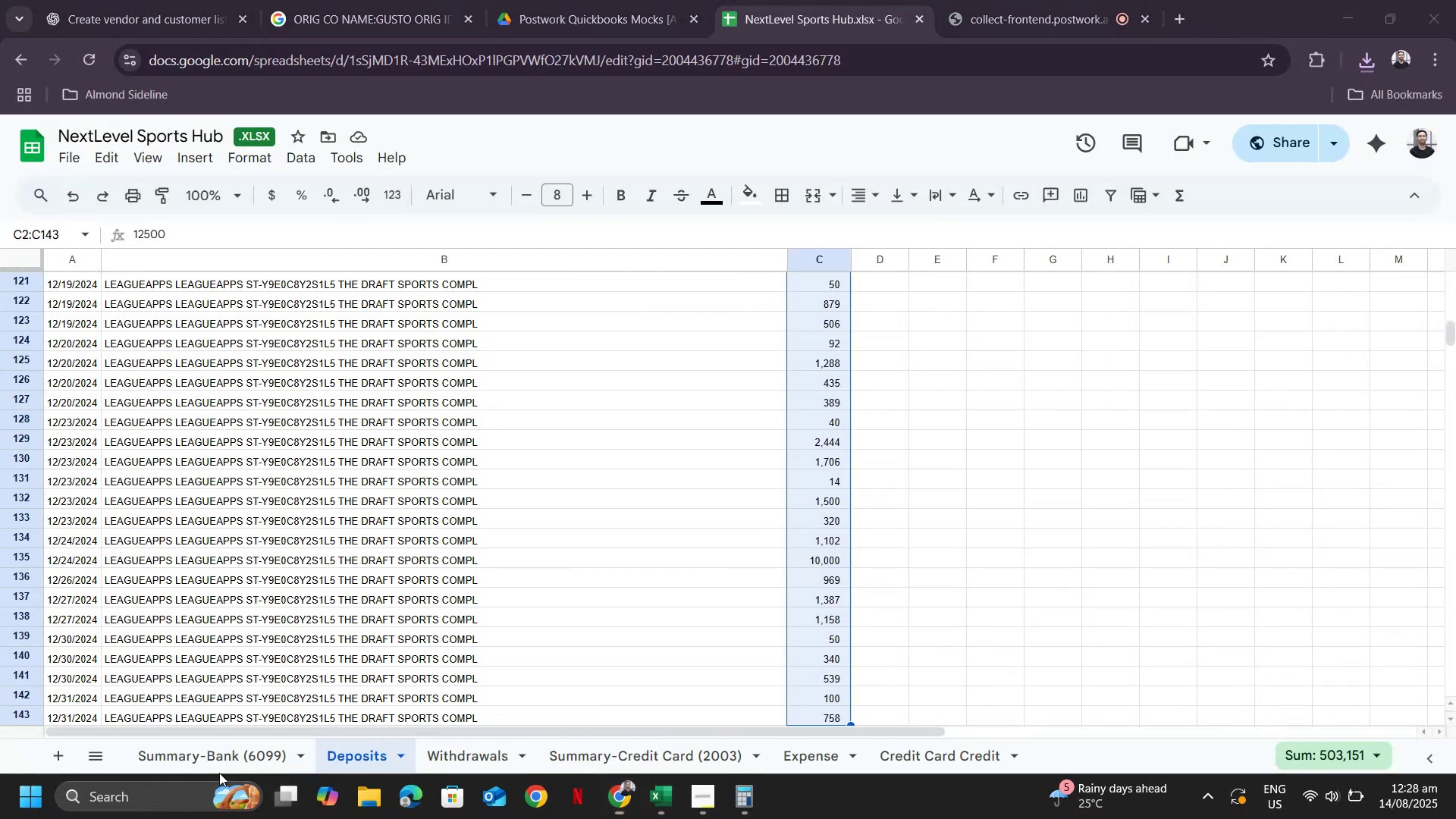 
double_click([223, 763])
 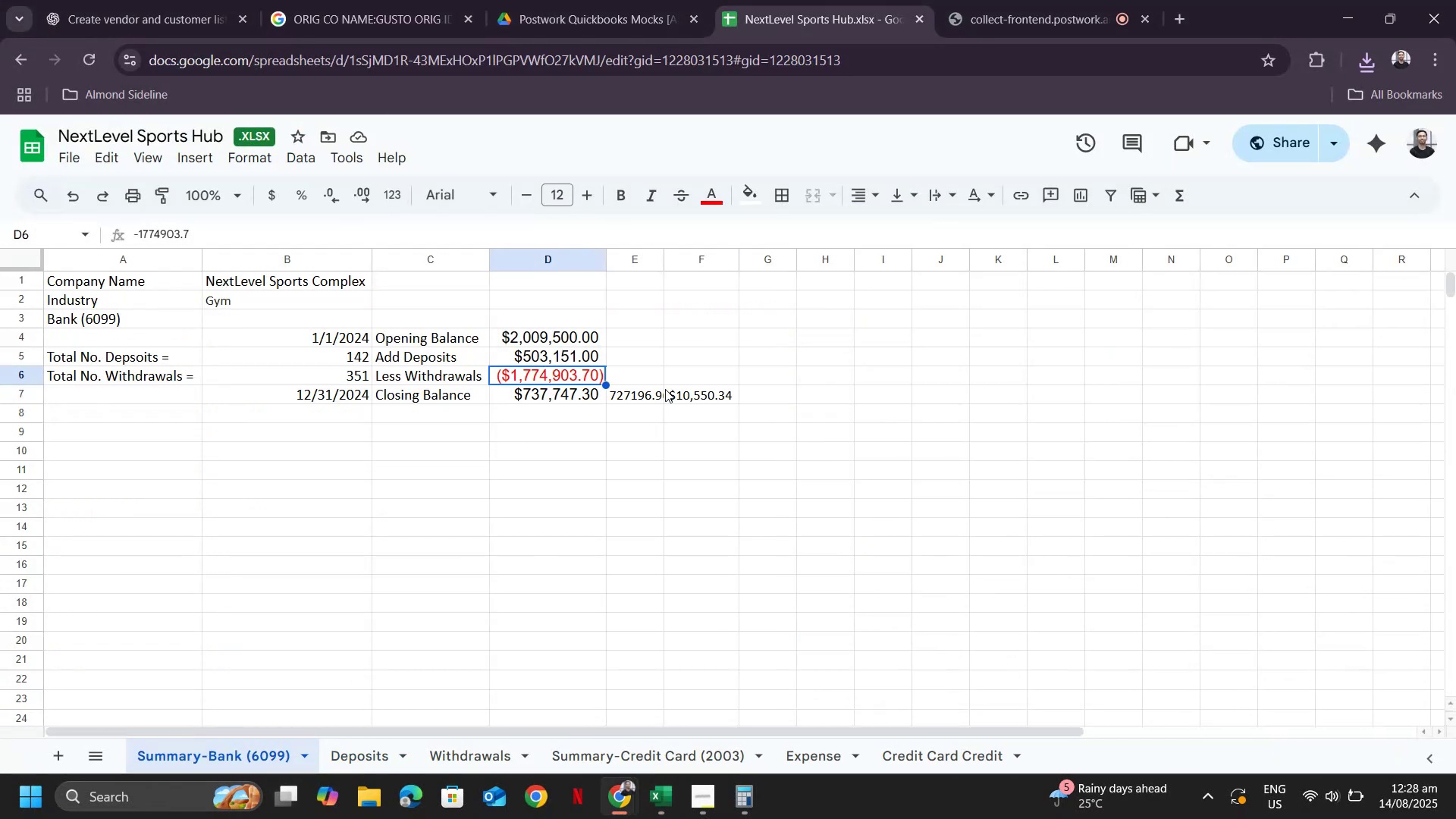 
left_click([718, 400])
 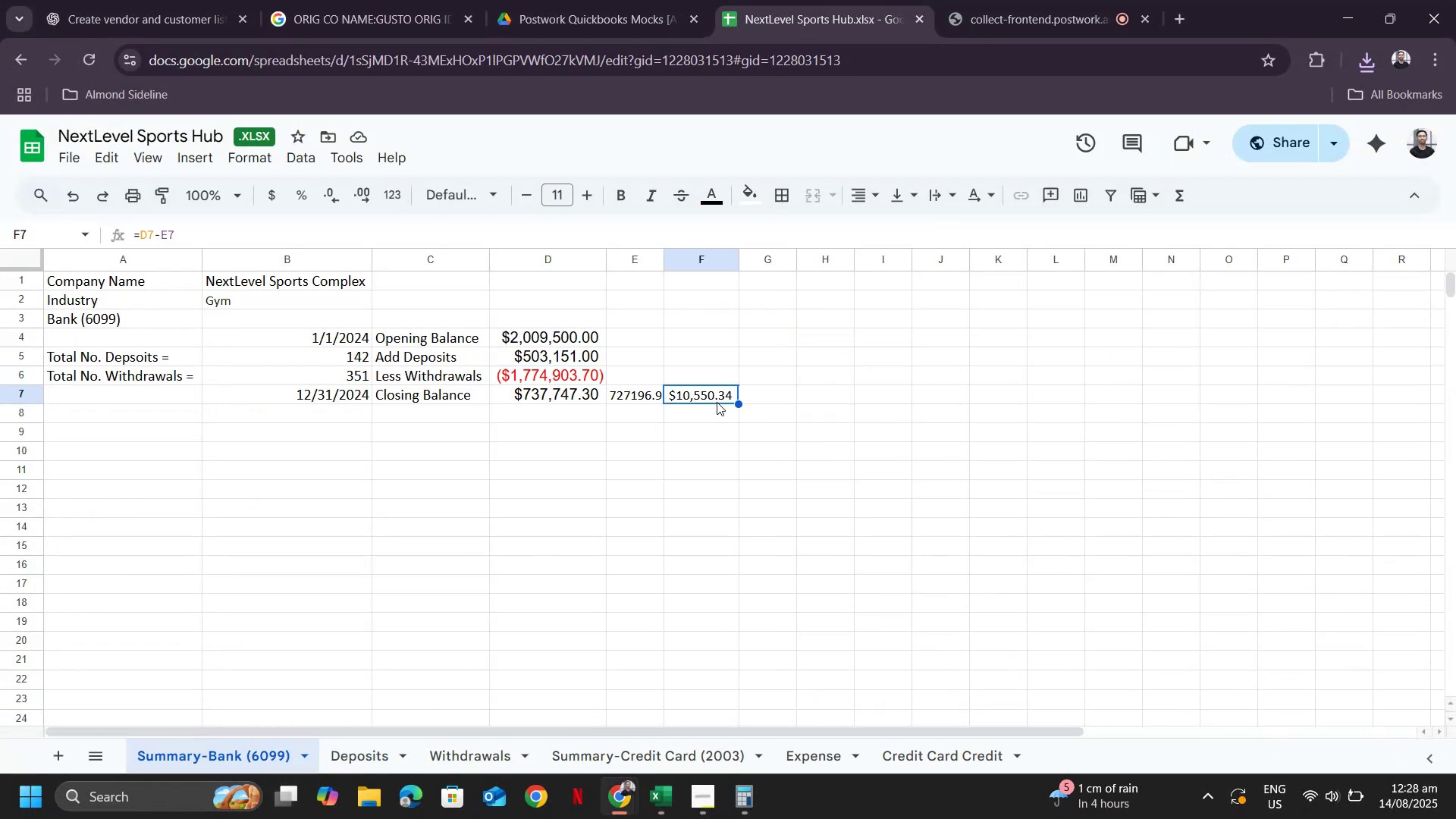 
key(Alt+AltLeft)
 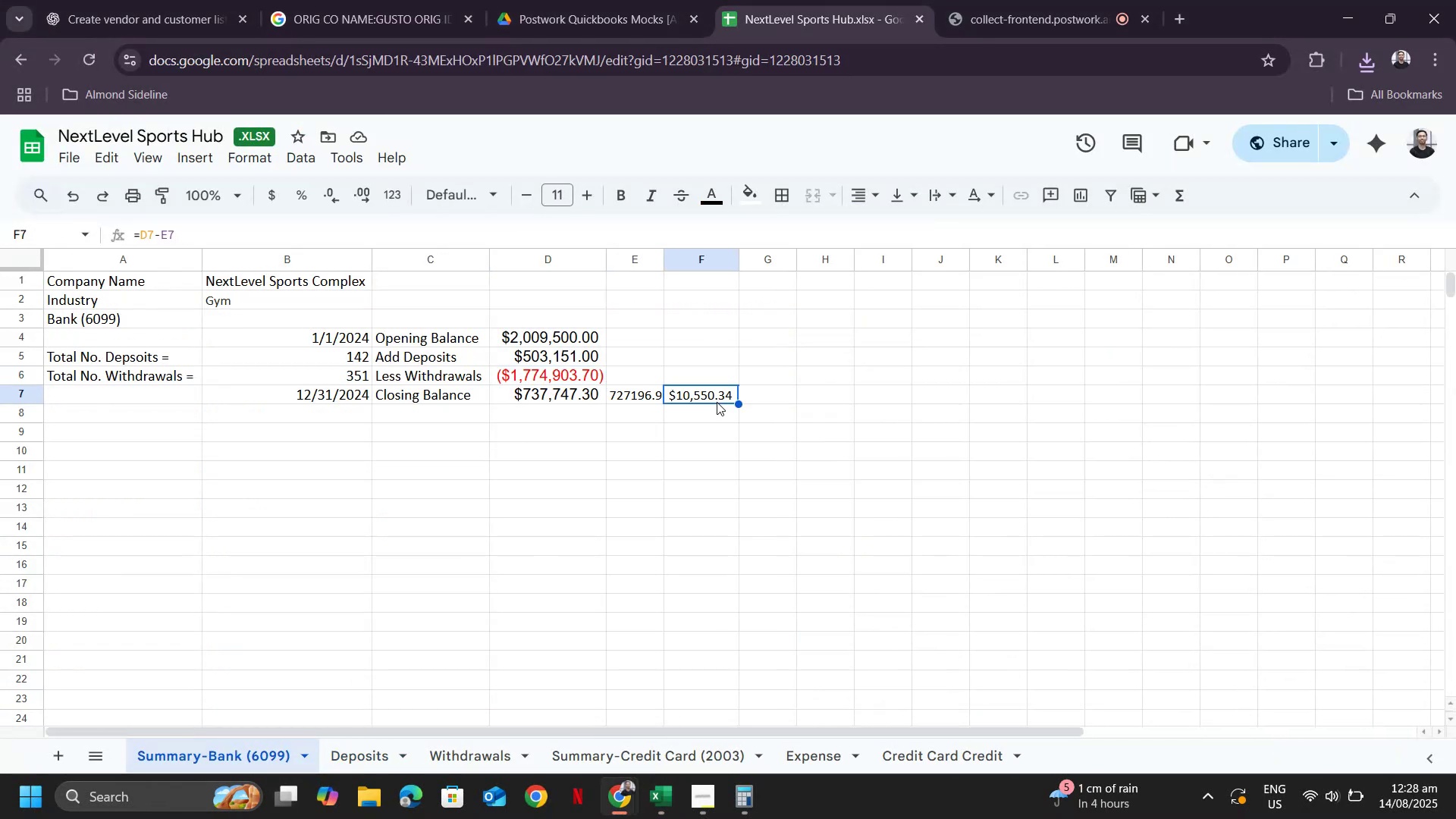 
key(Alt+Tab)
 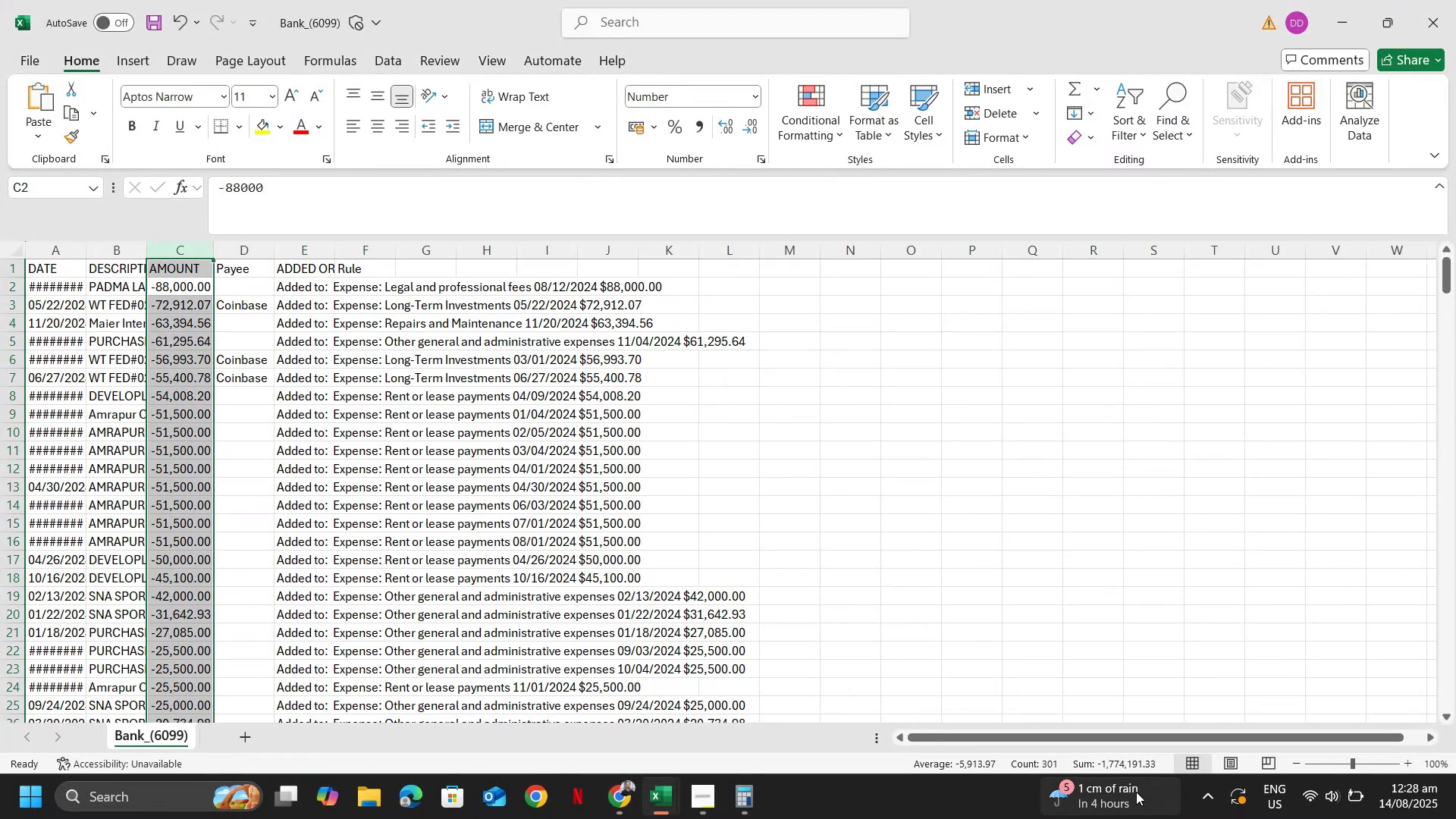 
key(Alt+Tab)
 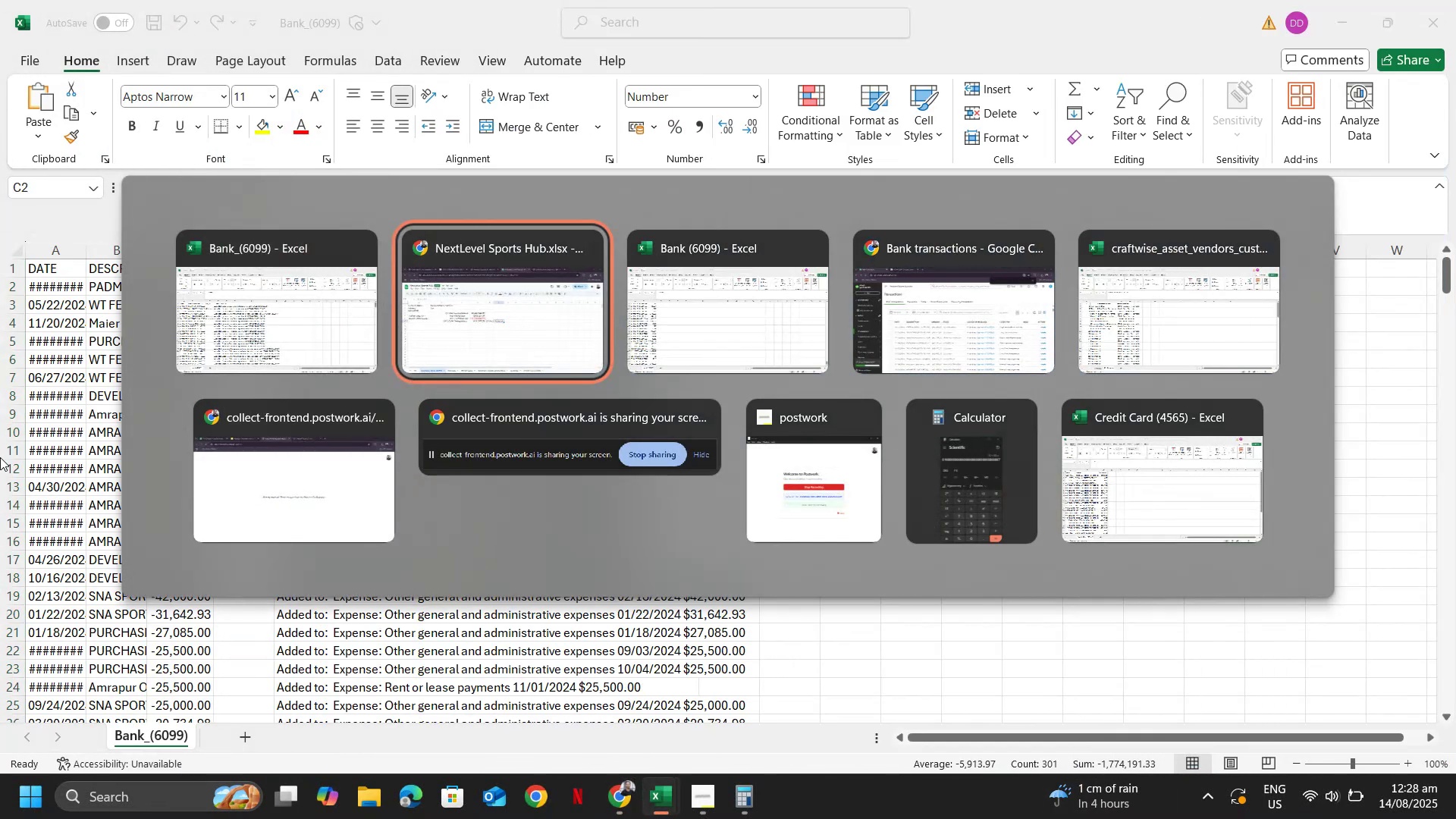 
key(Alt+Tab)
 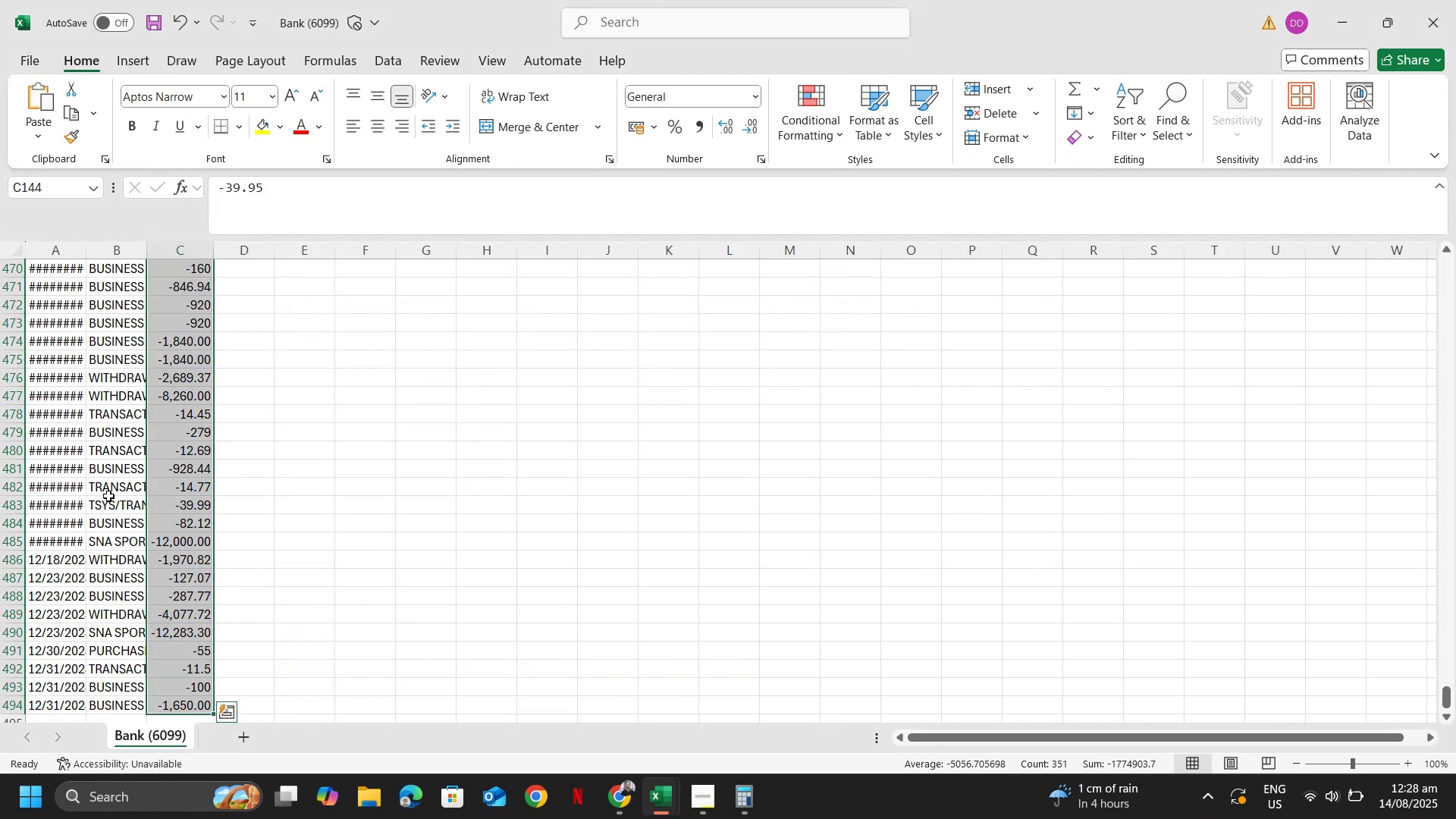 
key(Alt+Tab)
 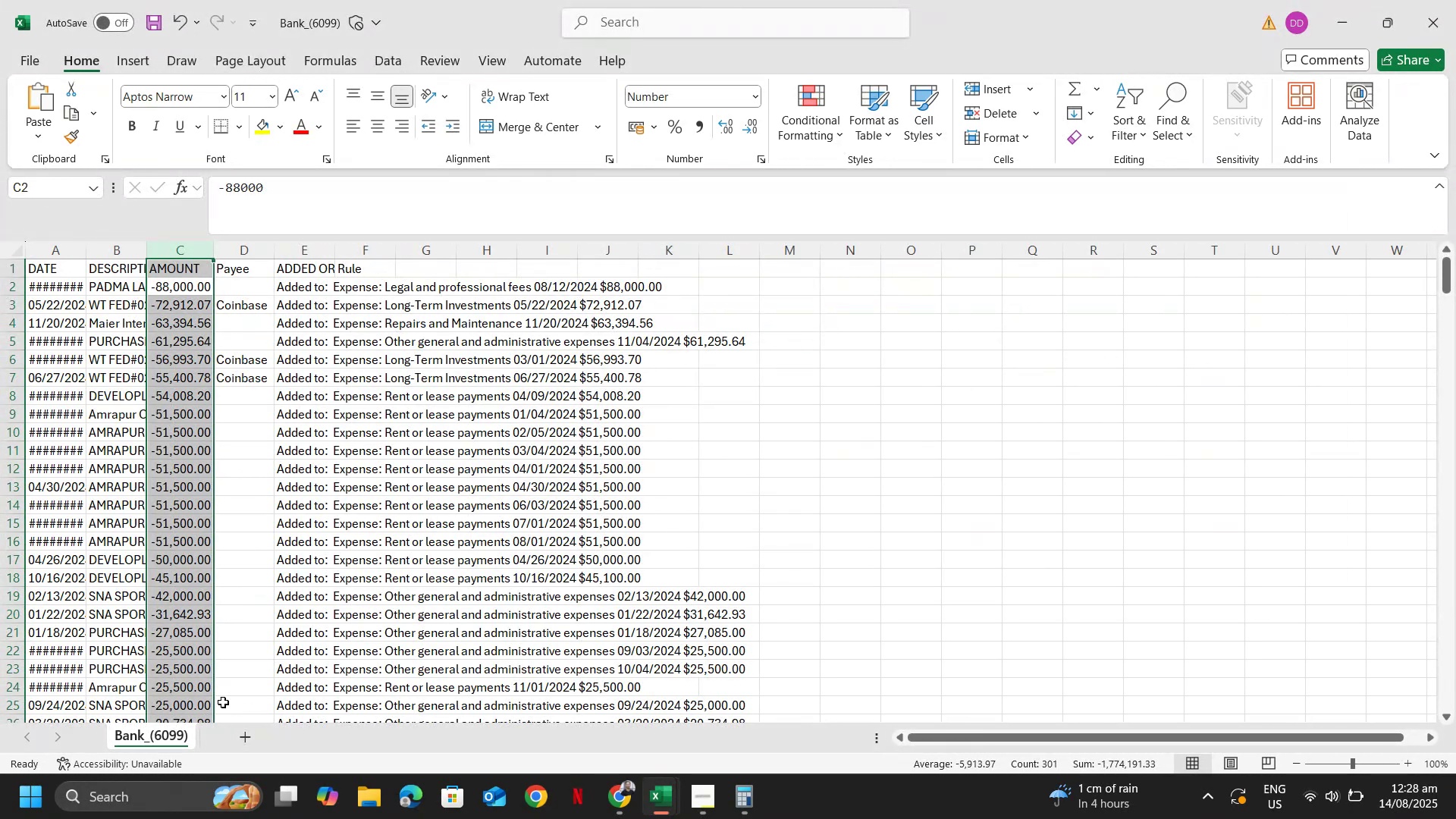 
scroll: coordinate [271, 522], scroll_direction: up, amount: 4.0
 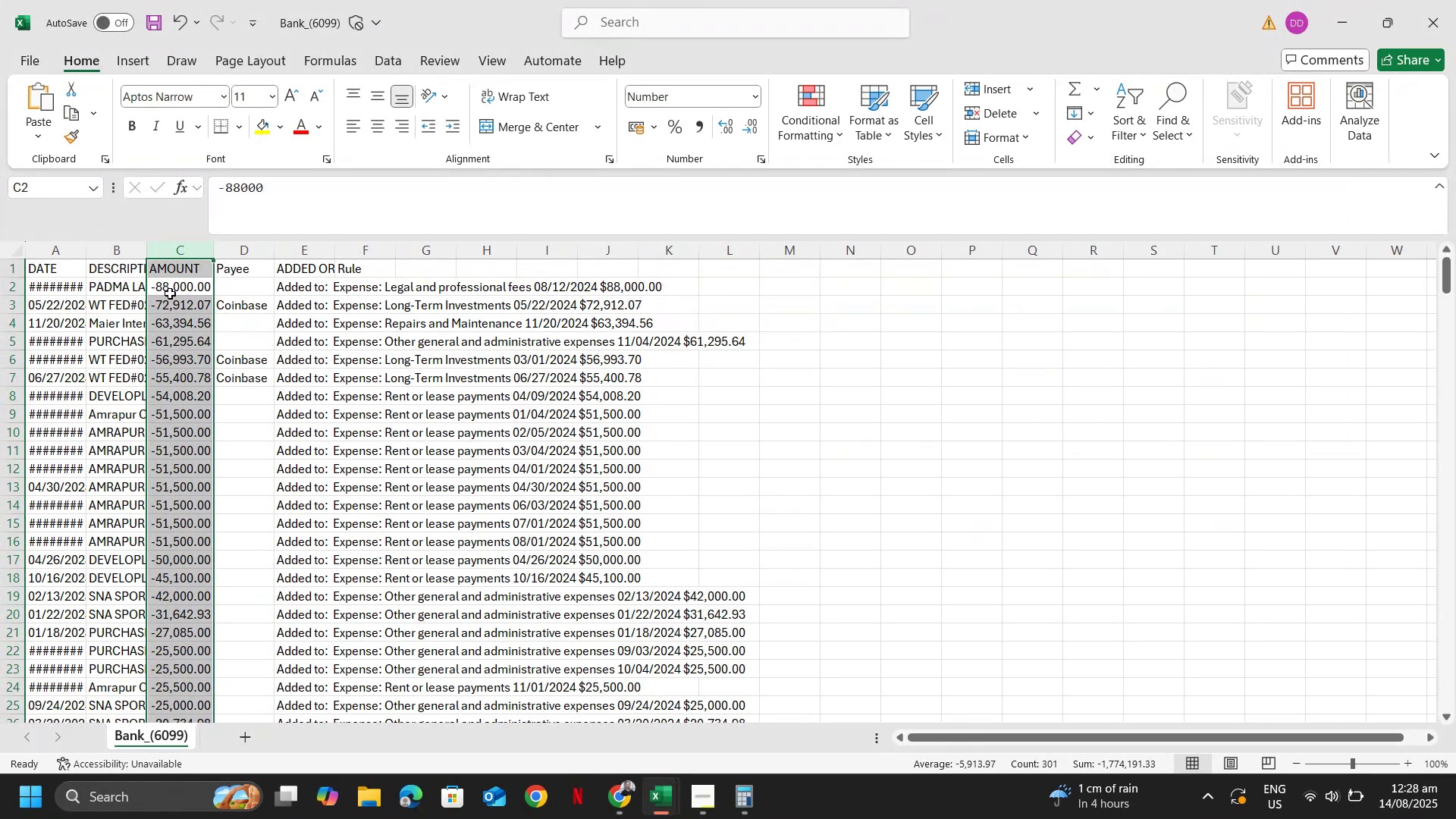 
left_click([169, 291])
 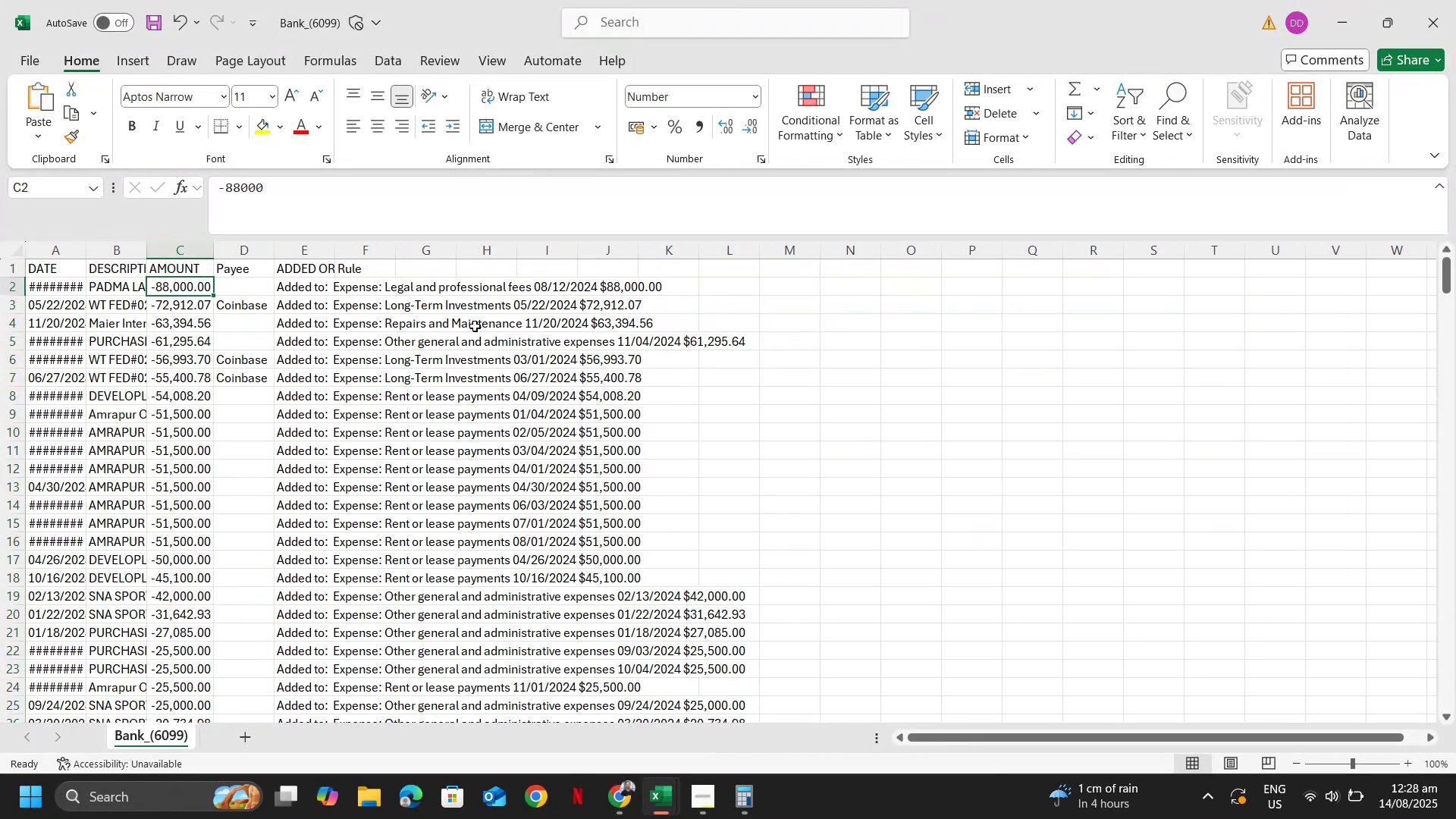 
key(Control+Space)
 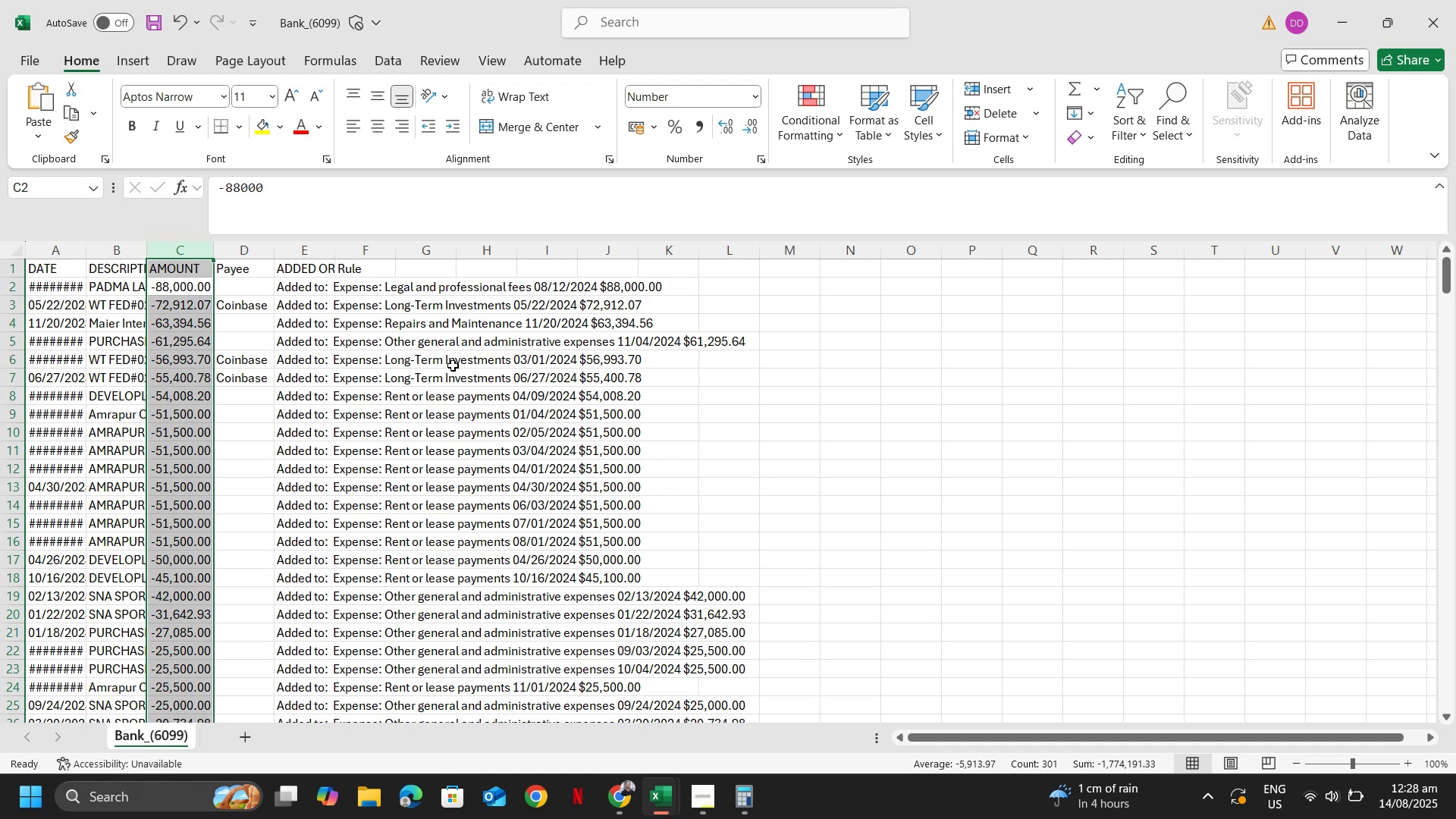 
key(Alt+Tab)
 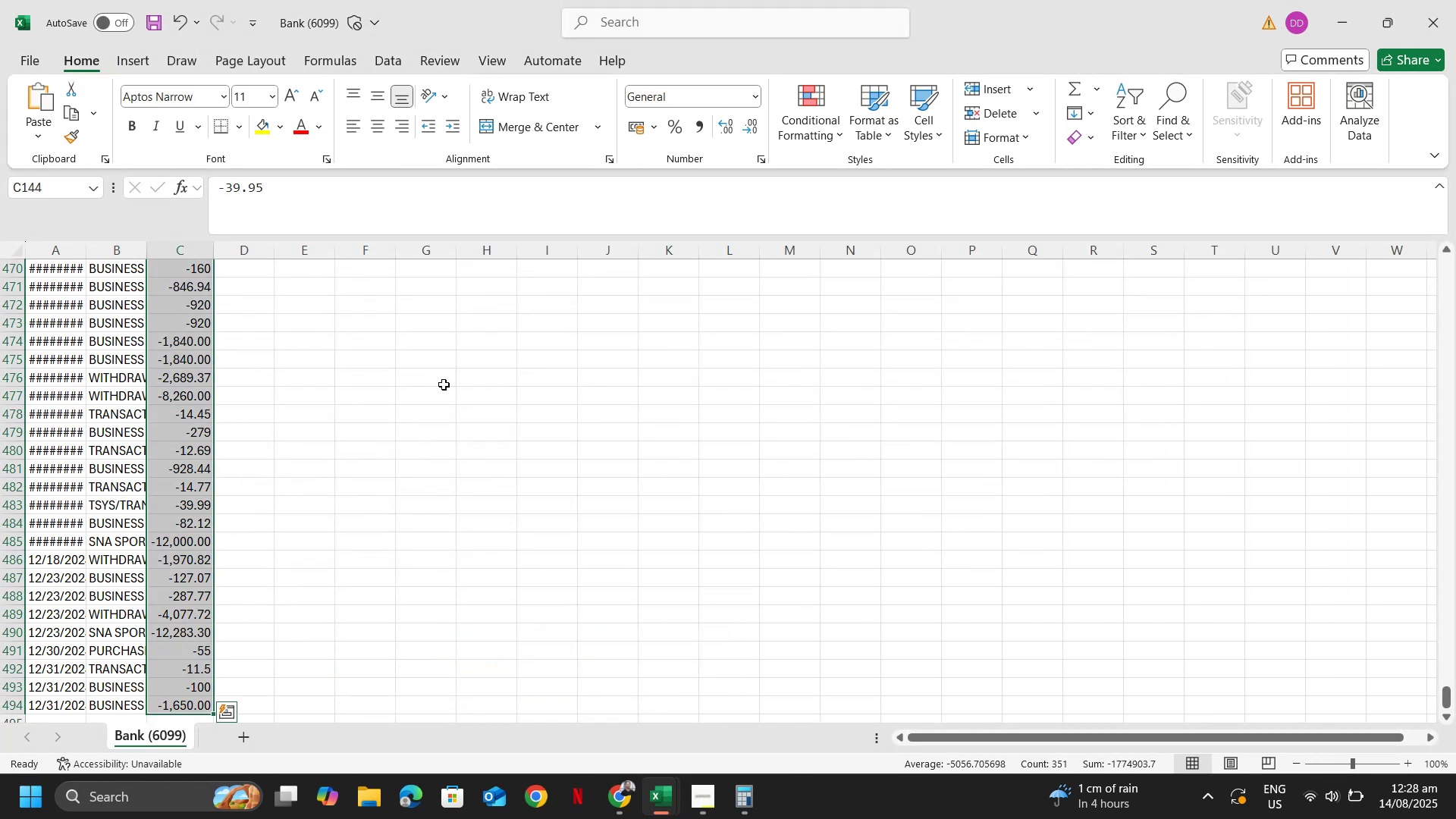 
key(Alt+AltLeft)
 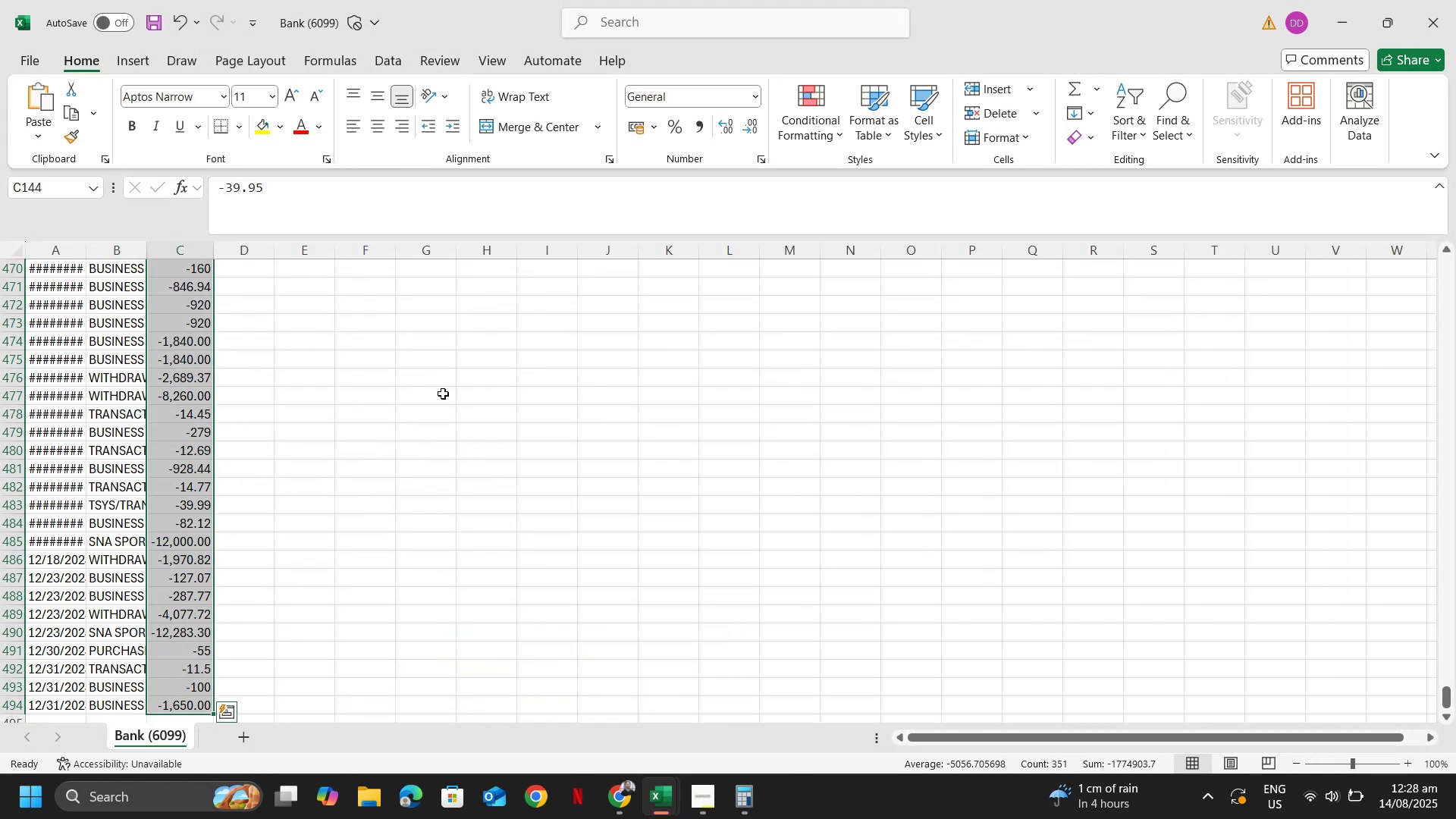 
key(Alt+Tab)
 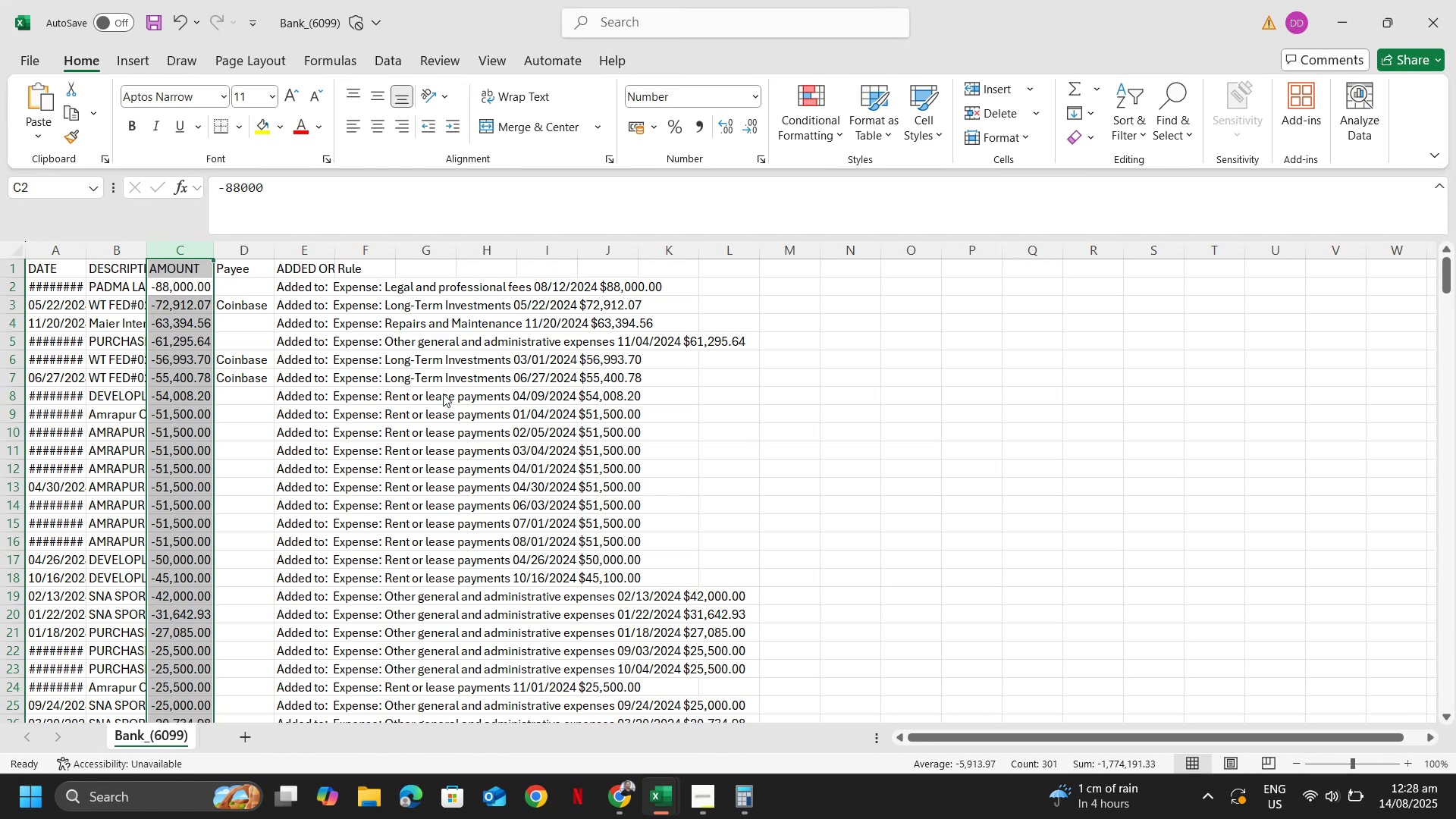 
wait(7.84)
 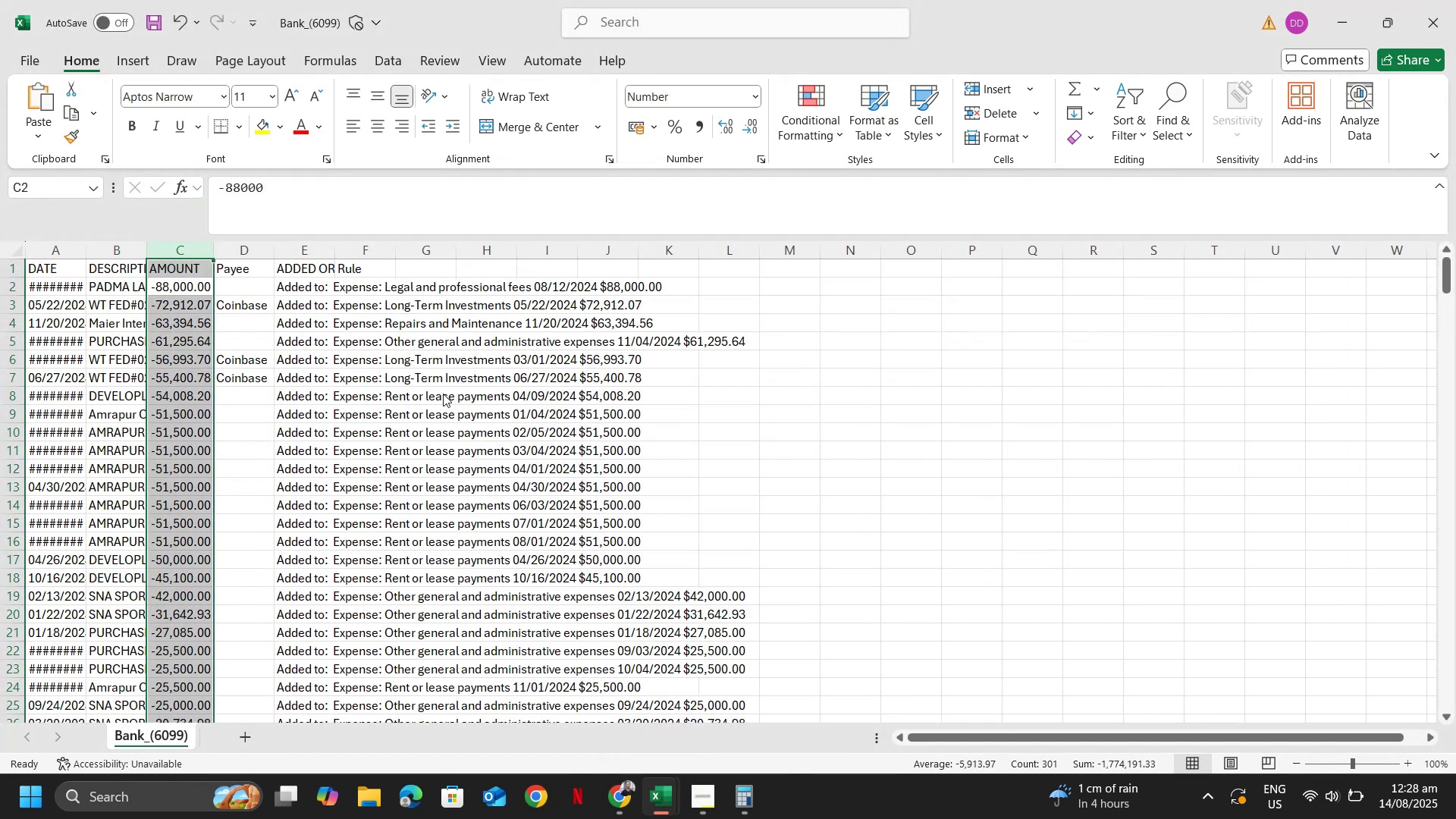 
double_click([141, 738])
 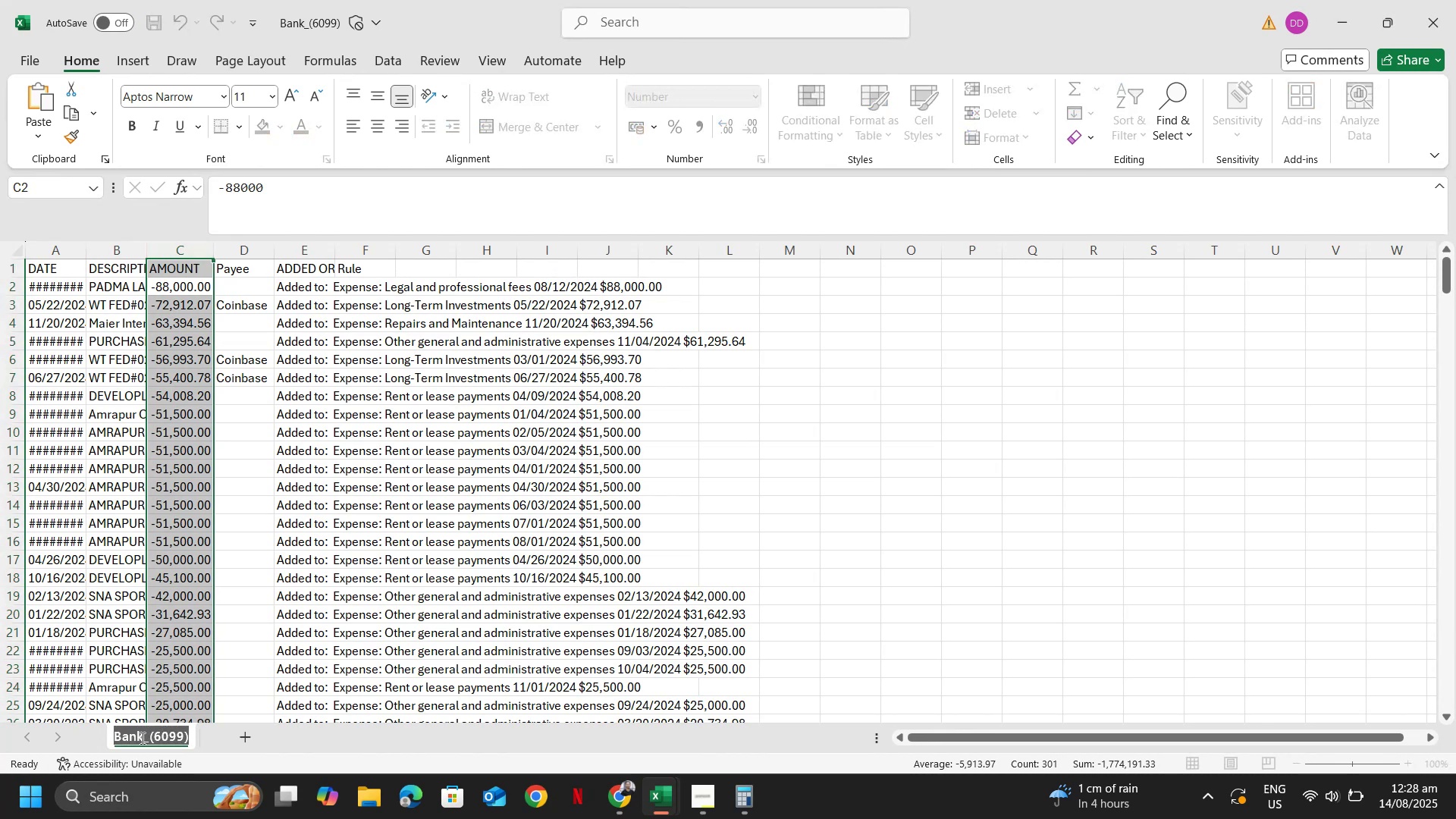 
type(dow)
key(Backspace)
type(wnloaded)
 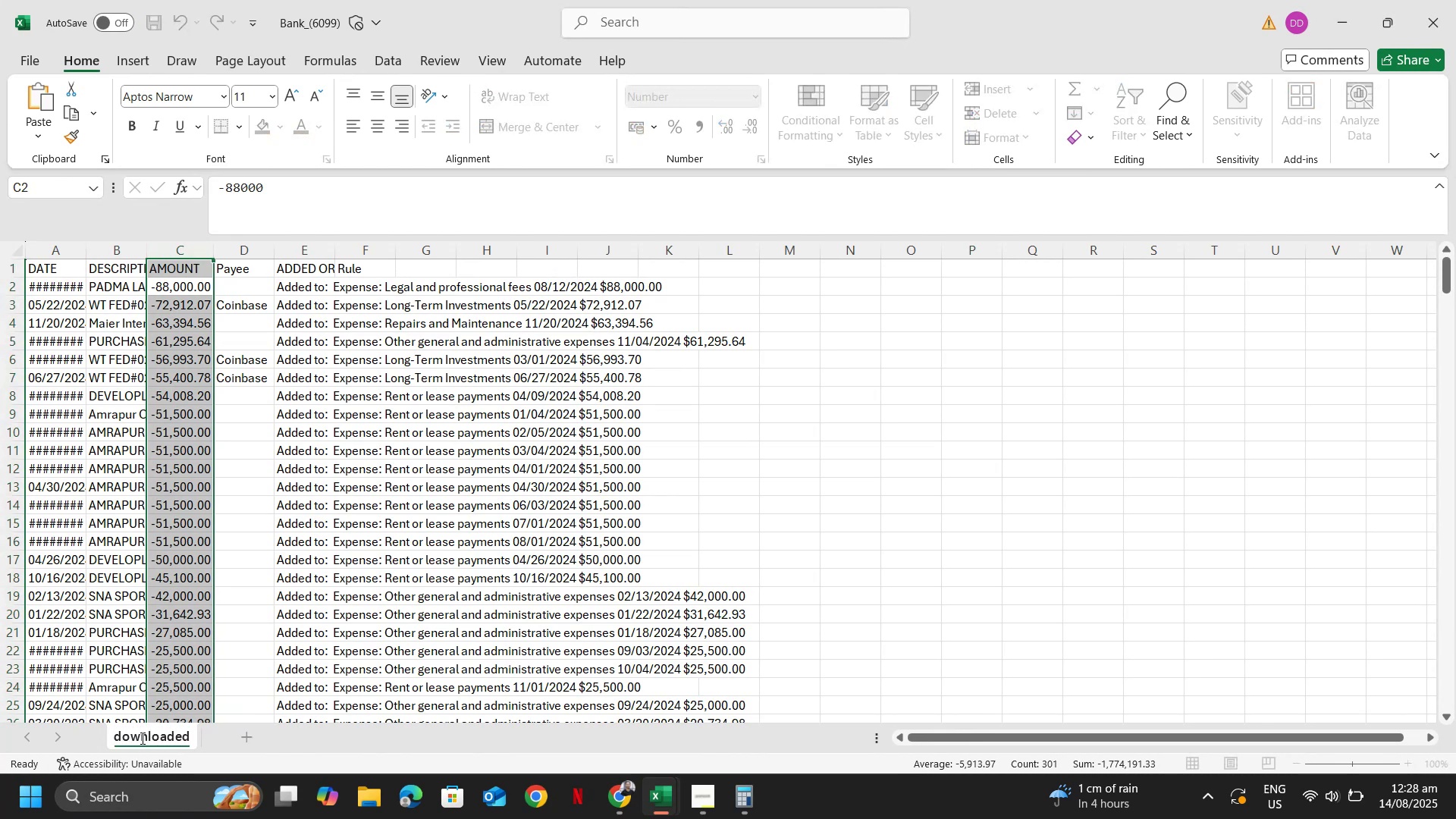 
key(Enter)
 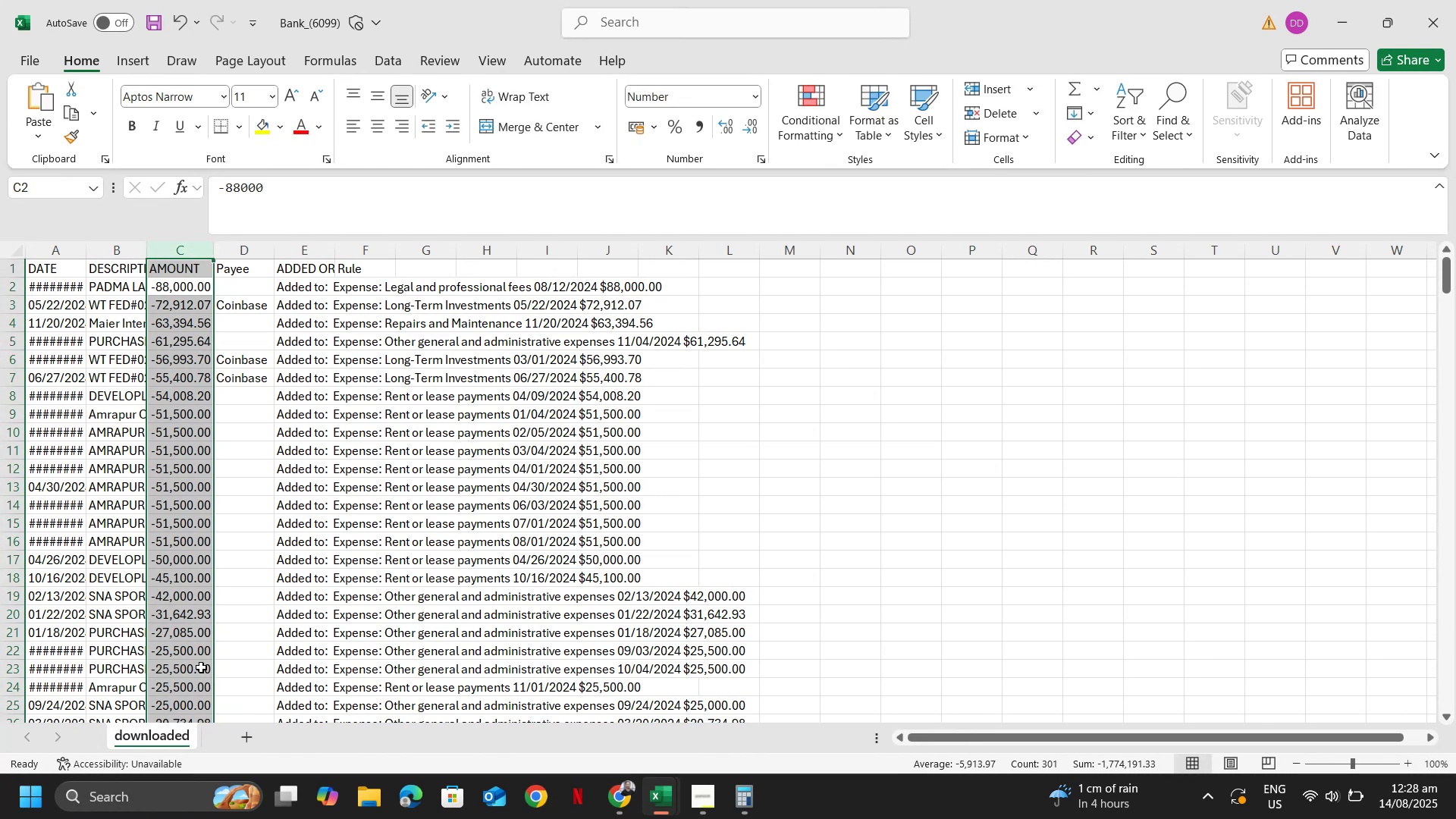 
key(Alt+Tab)
 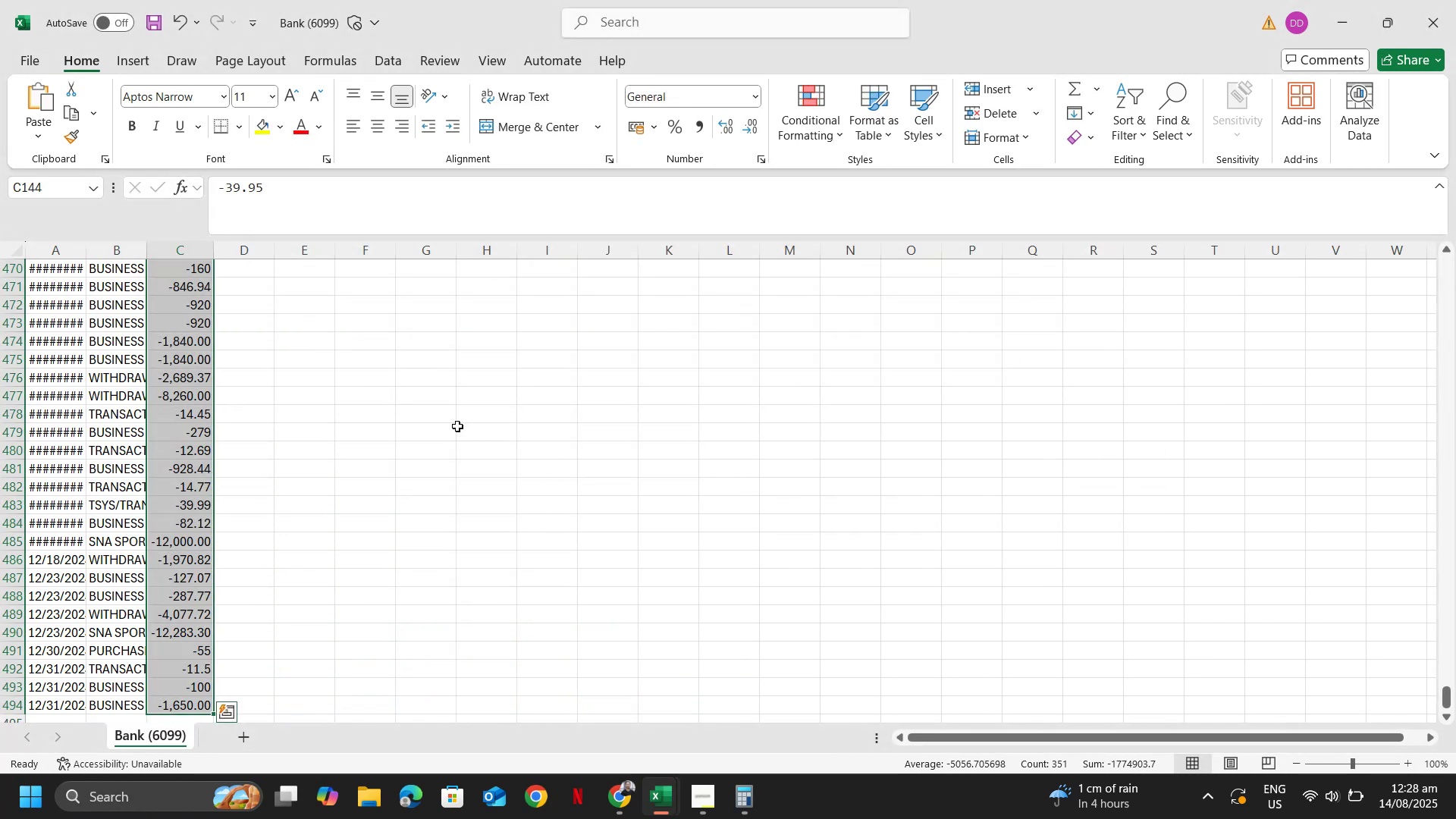 
scroll: coordinate [397, 539], scroll_direction: up, amount: 32.0
 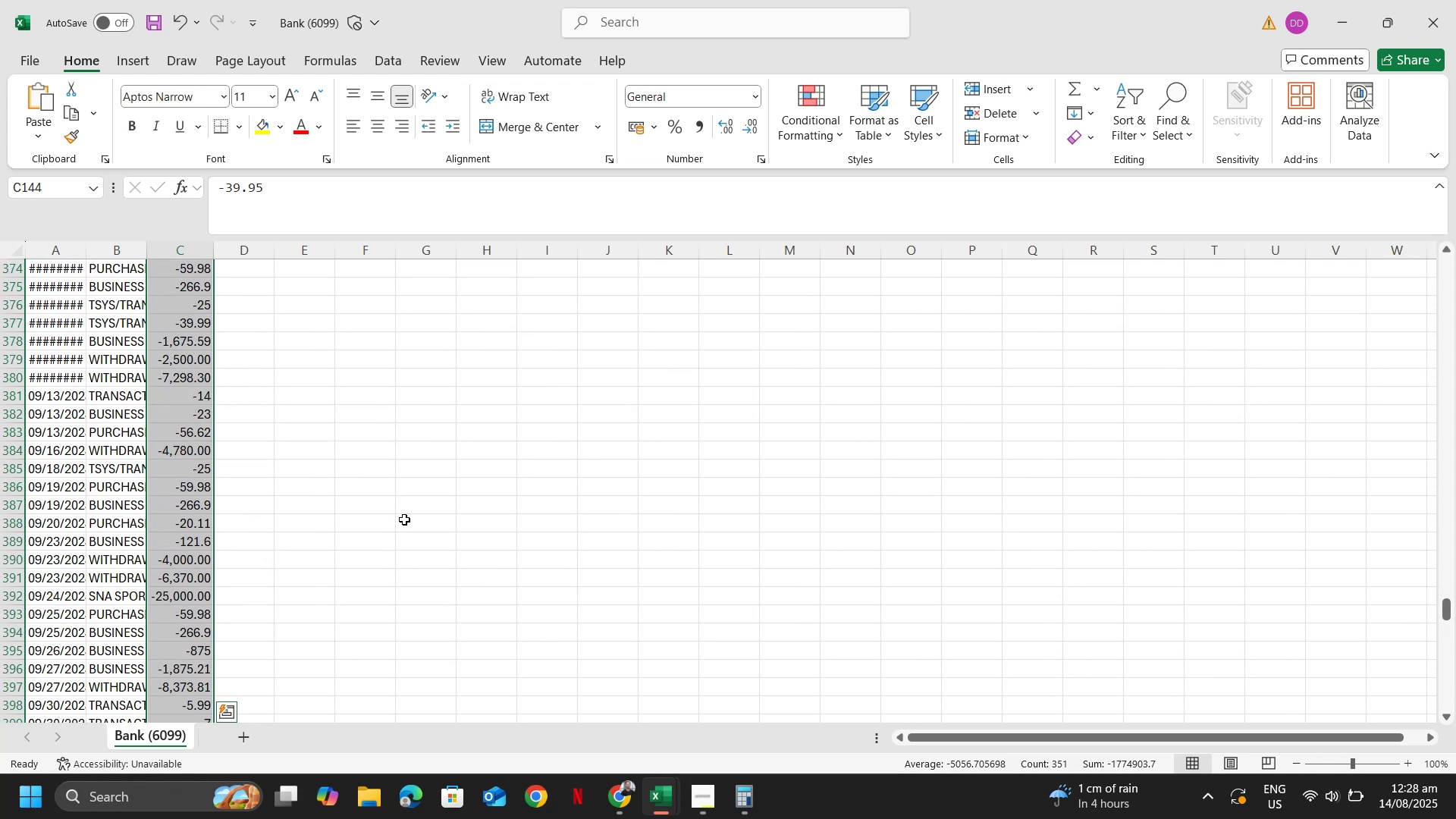 
key(Alt+Tab)
 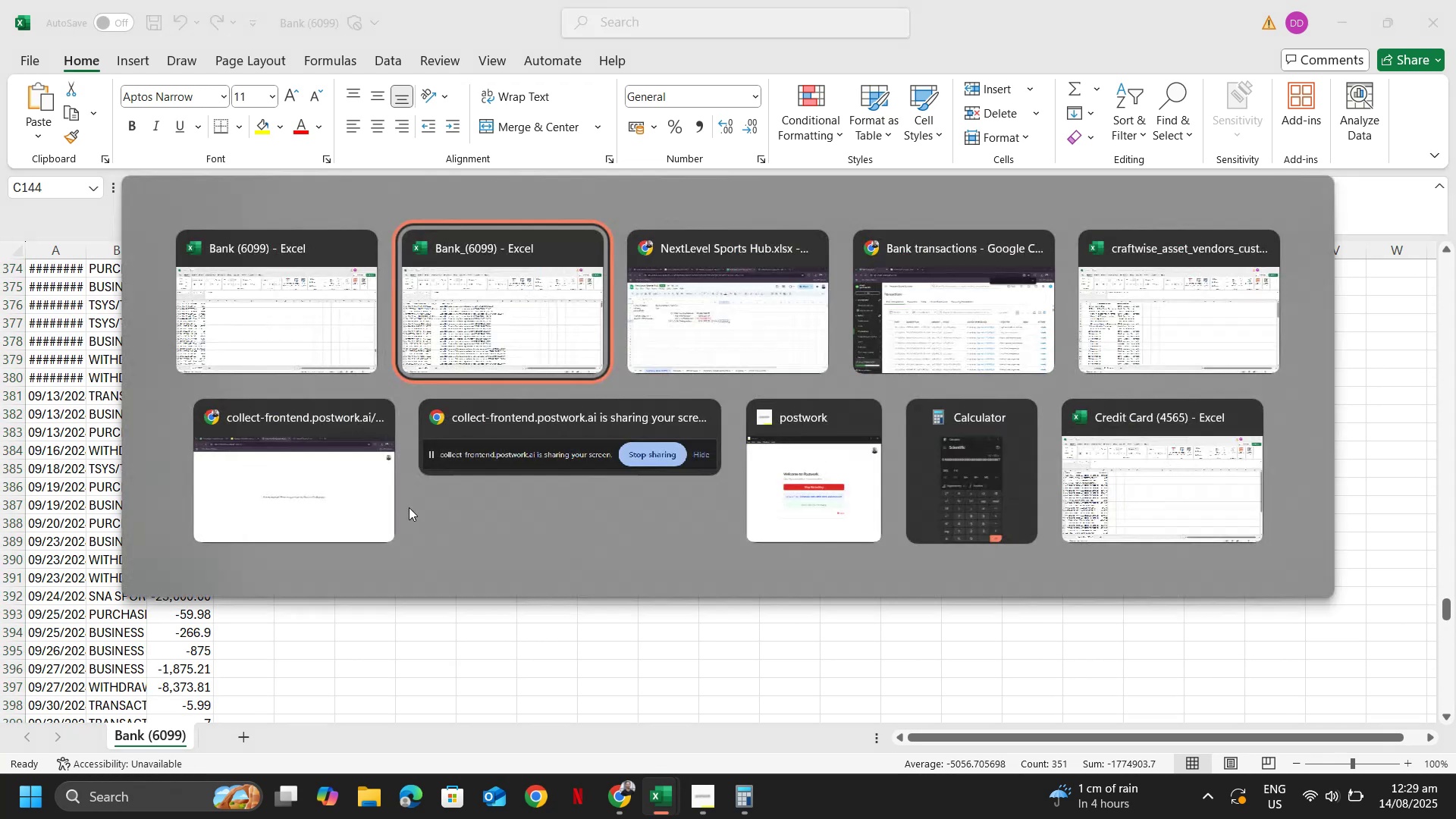 
key(Alt+Tab)
 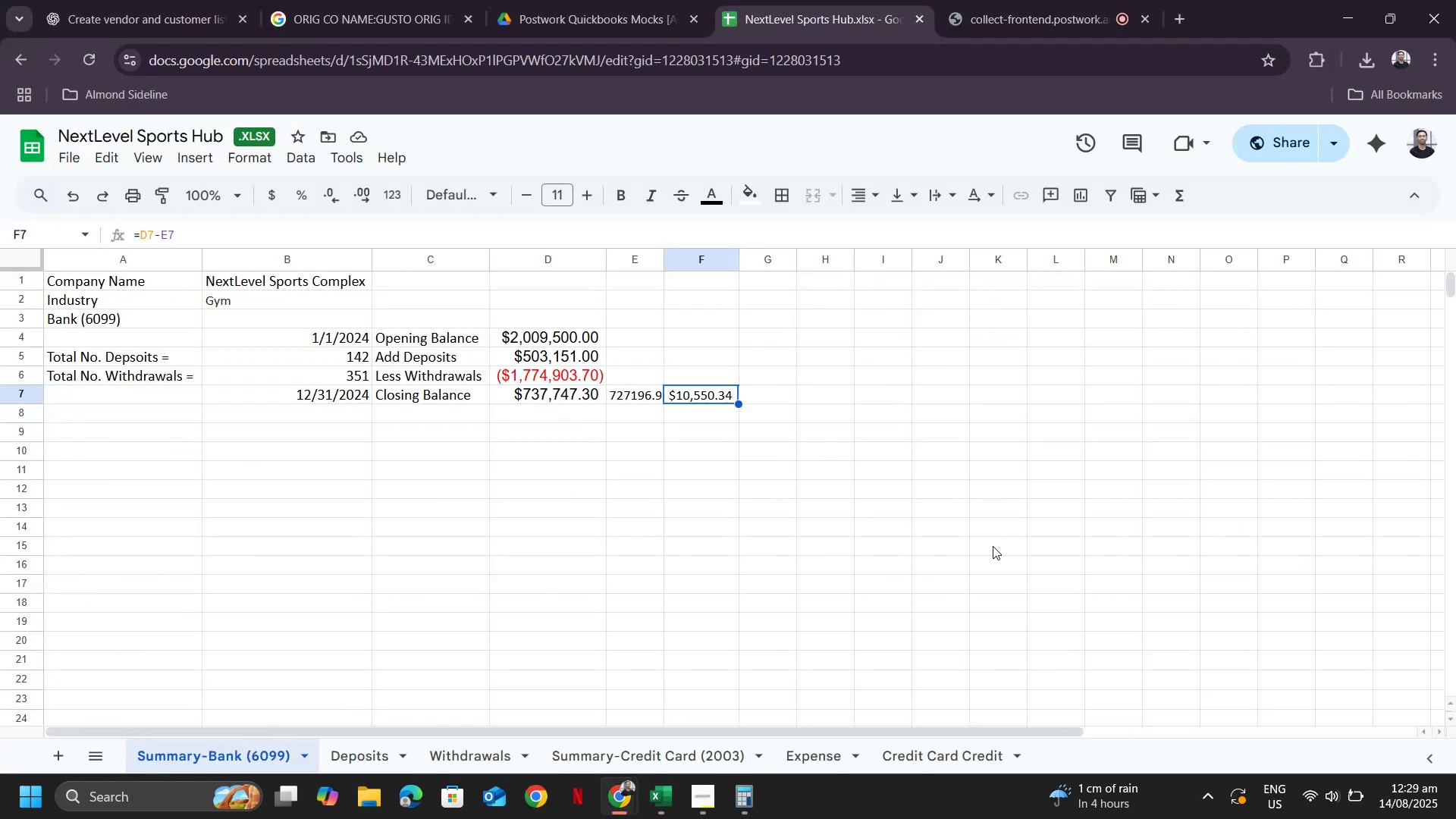 
key(Alt+Tab)
 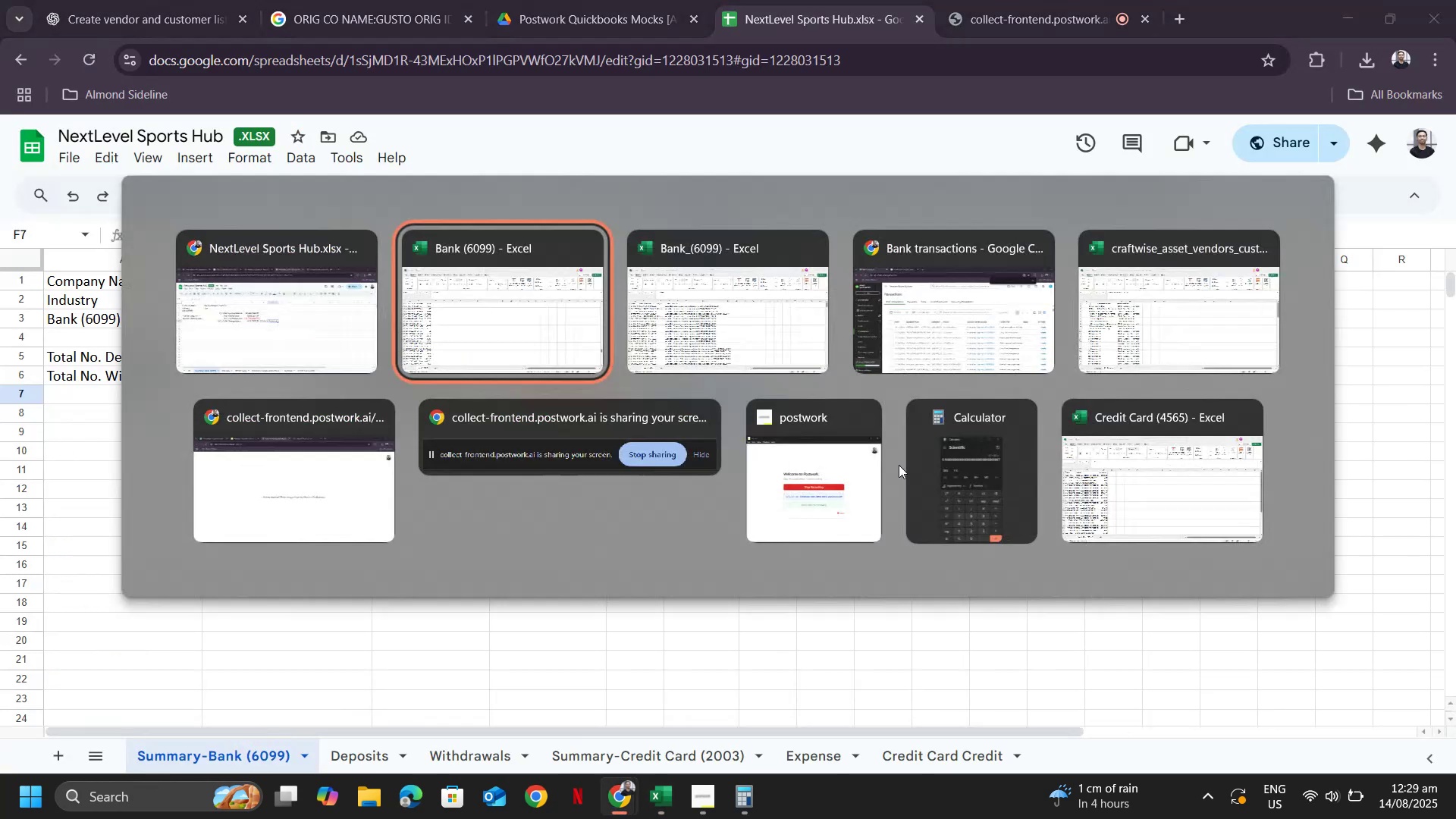 
key(Alt+Tab)
 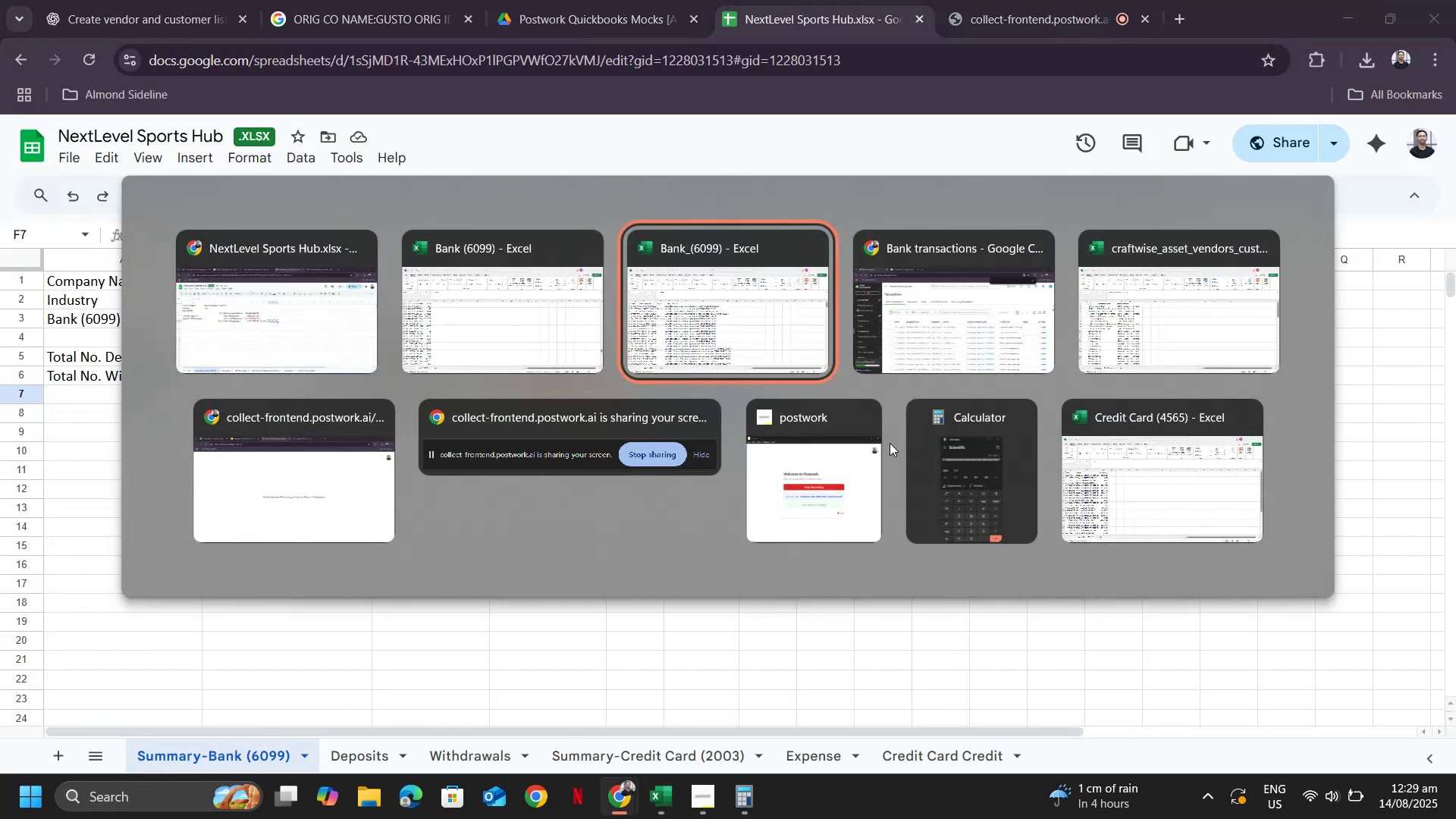 
key(Alt+Tab)
 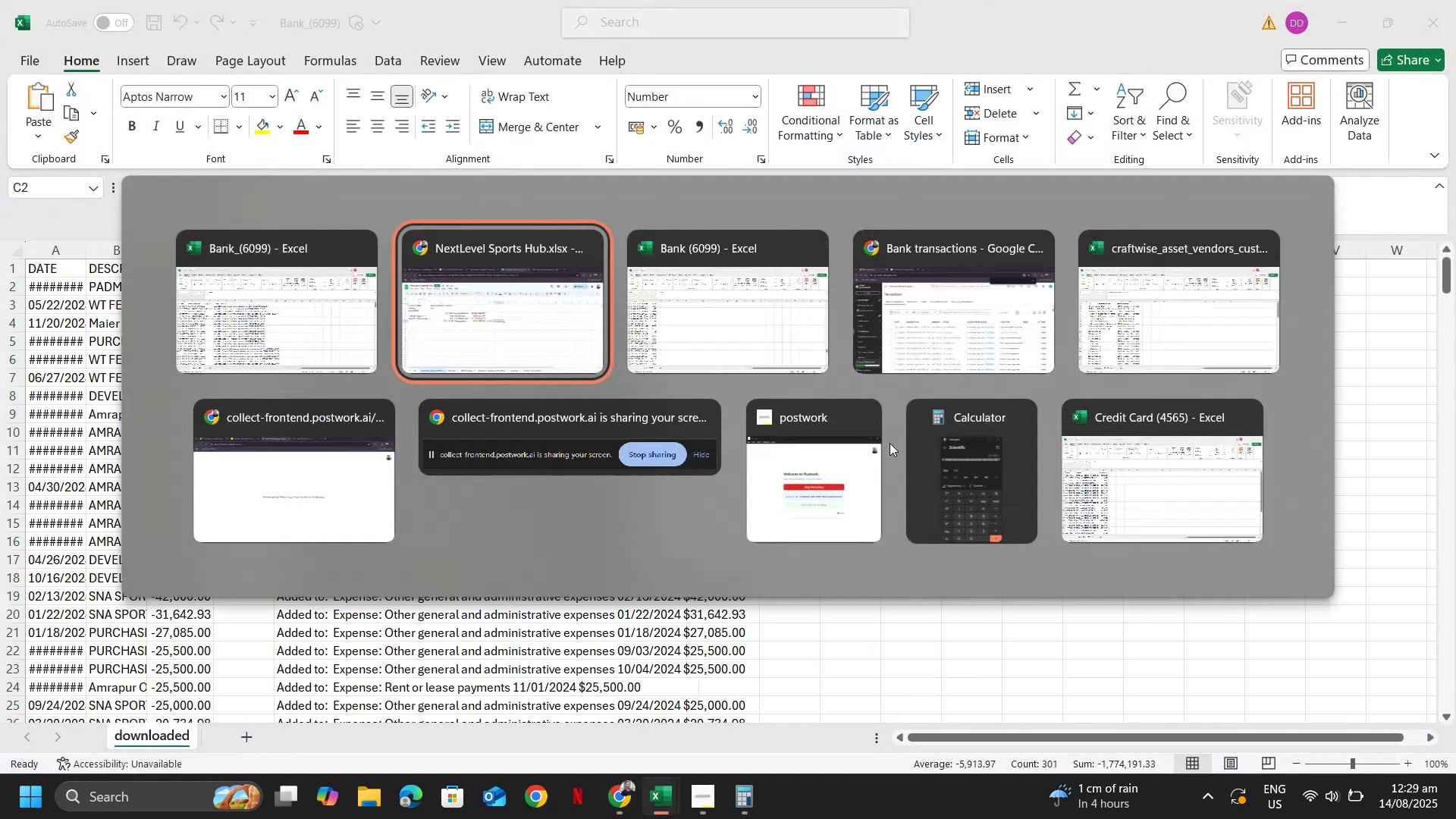 
key(Alt+Tab)
 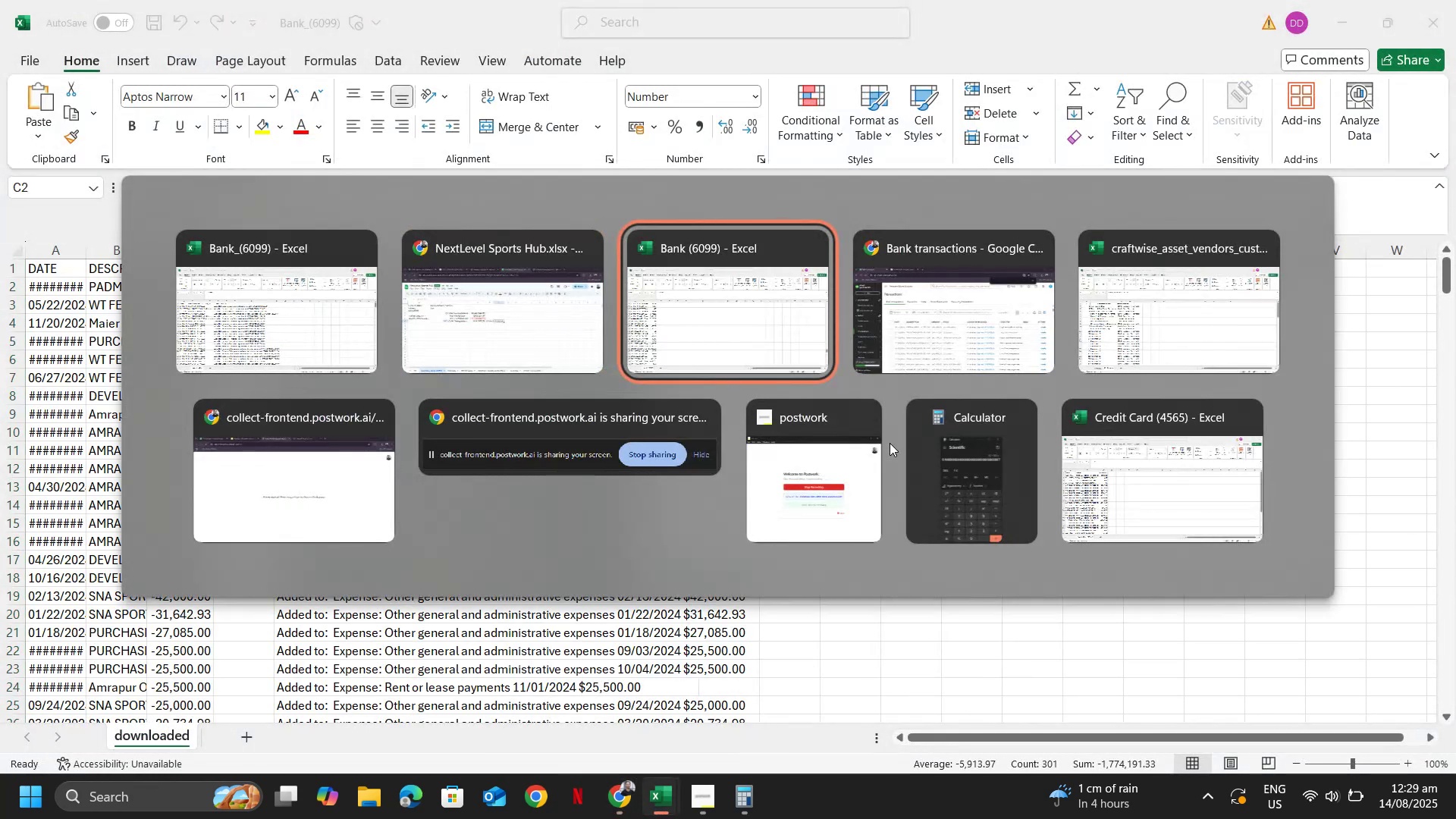 
key(Alt+Tab)
 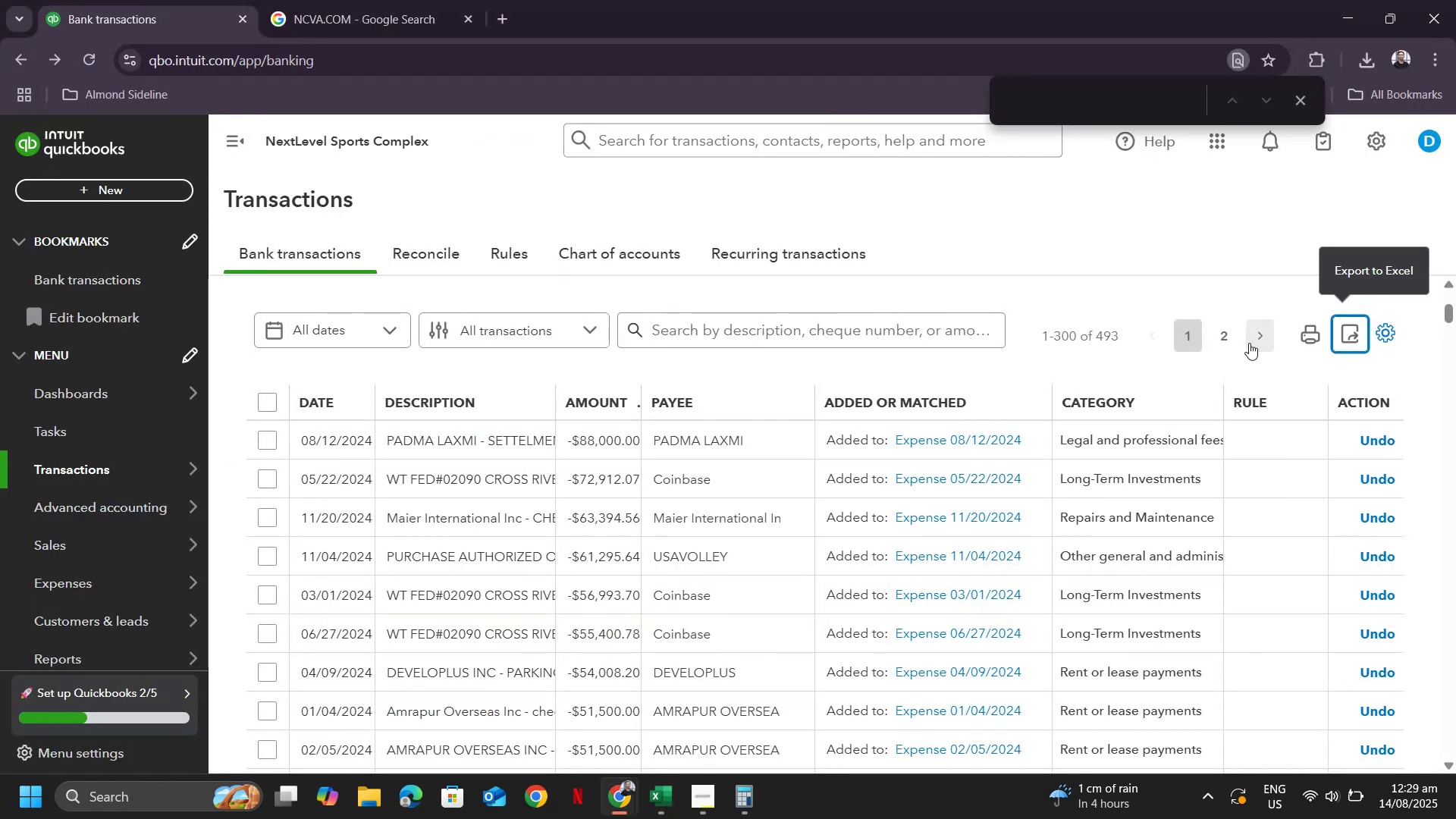 
left_click([1225, 337])
 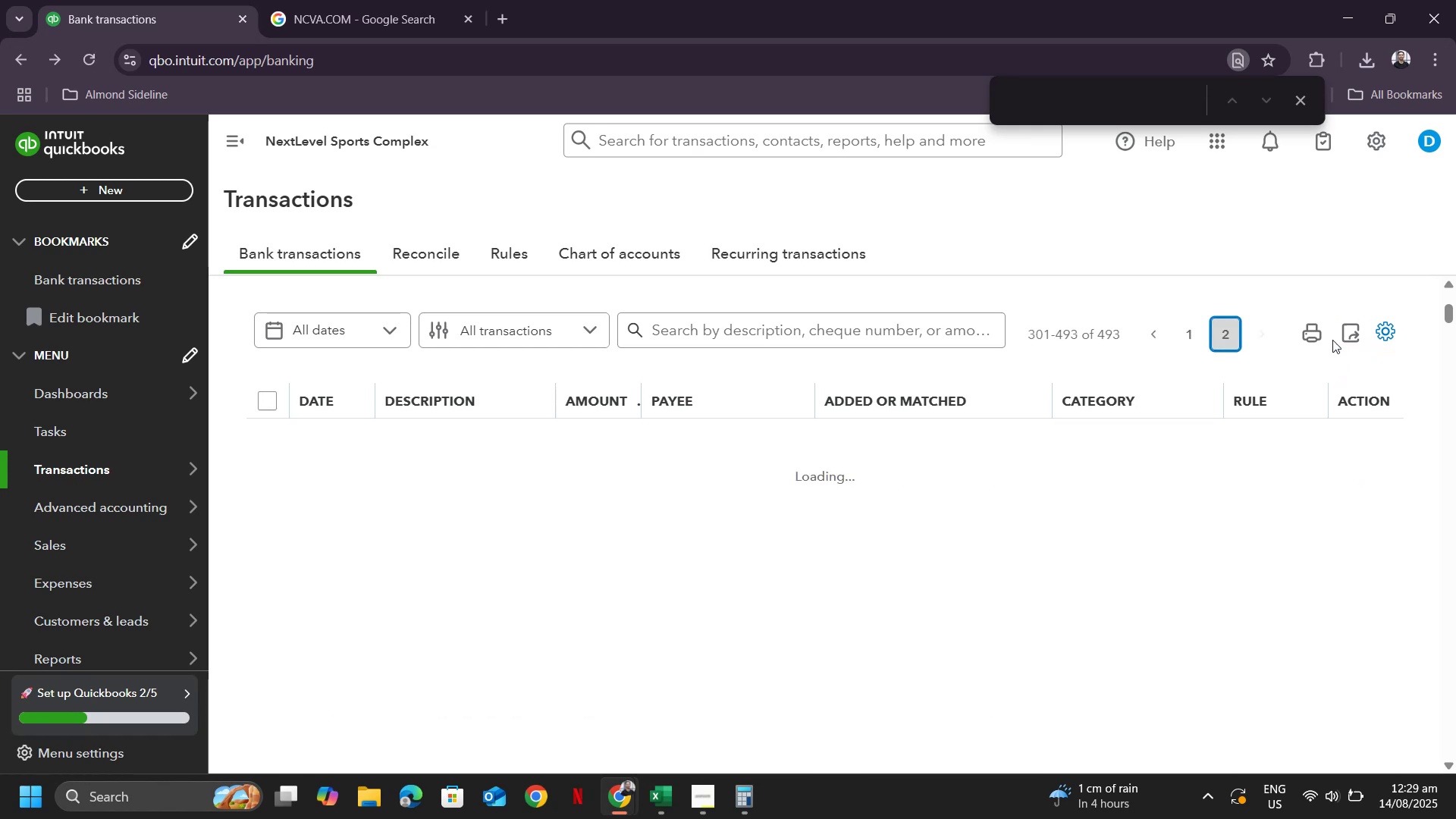 
left_click([1347, 335])
 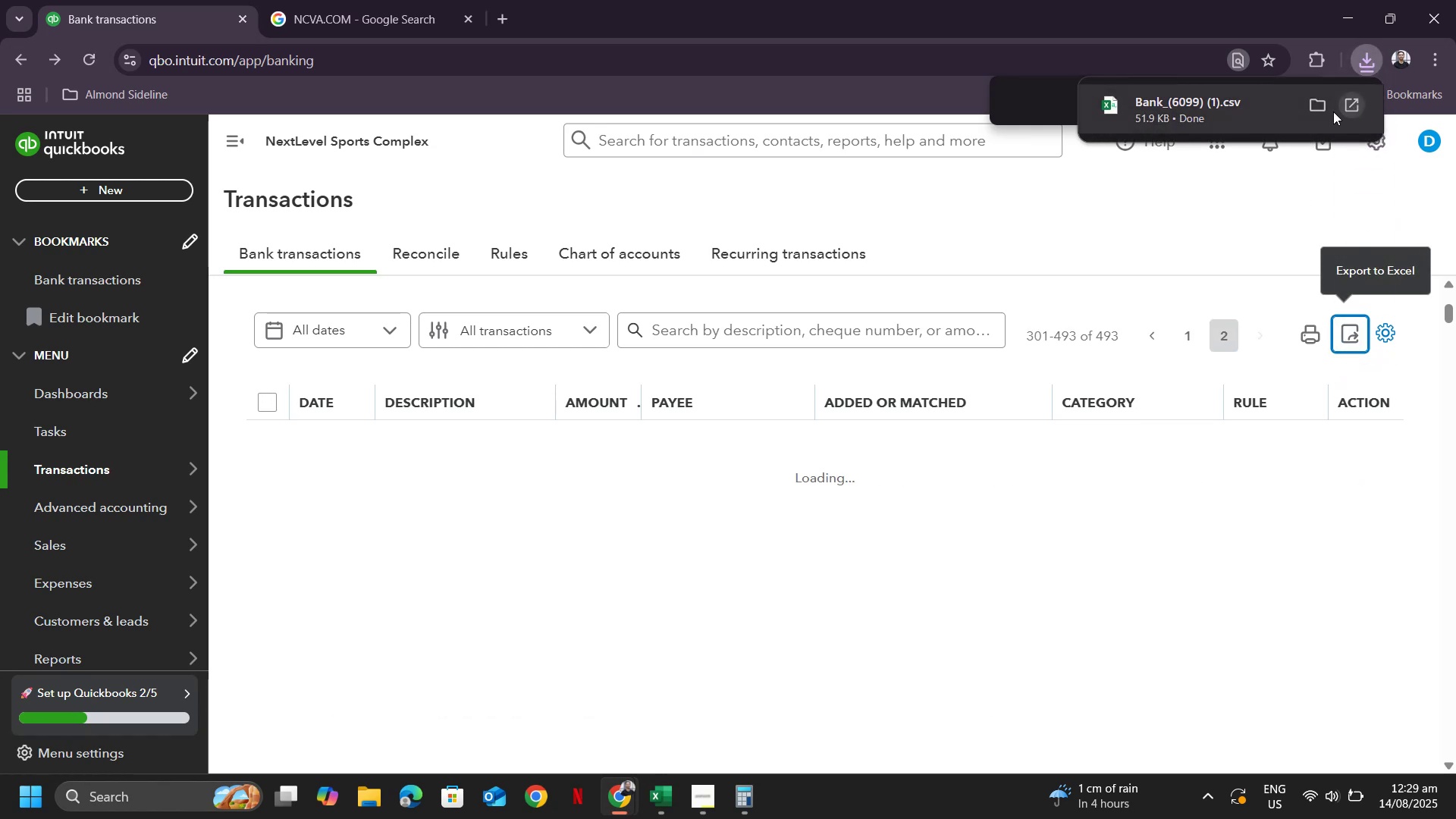 
left_click([1220, 107])
 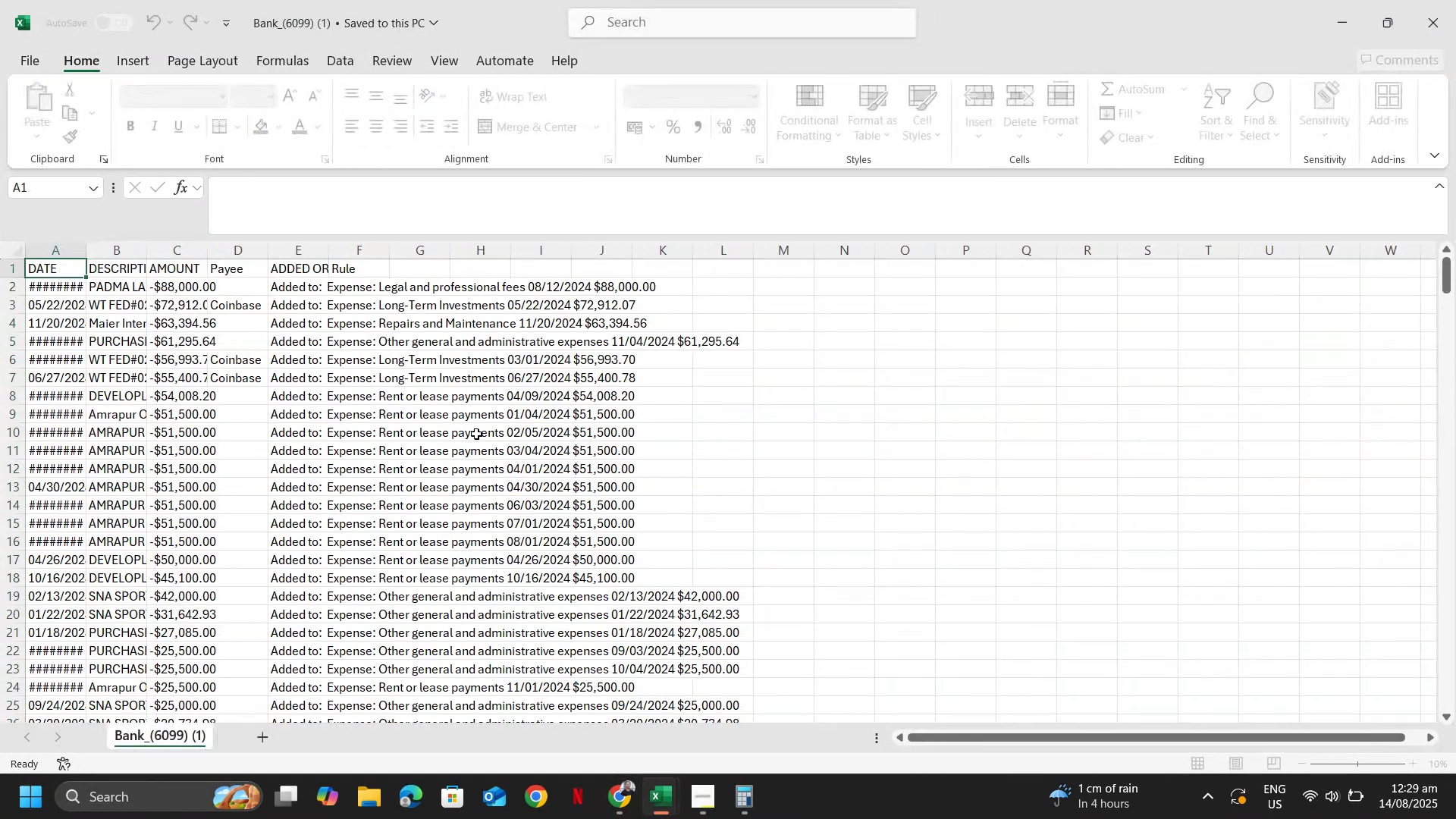 
hold_key(key=ControlLeft, duration=0.53)
 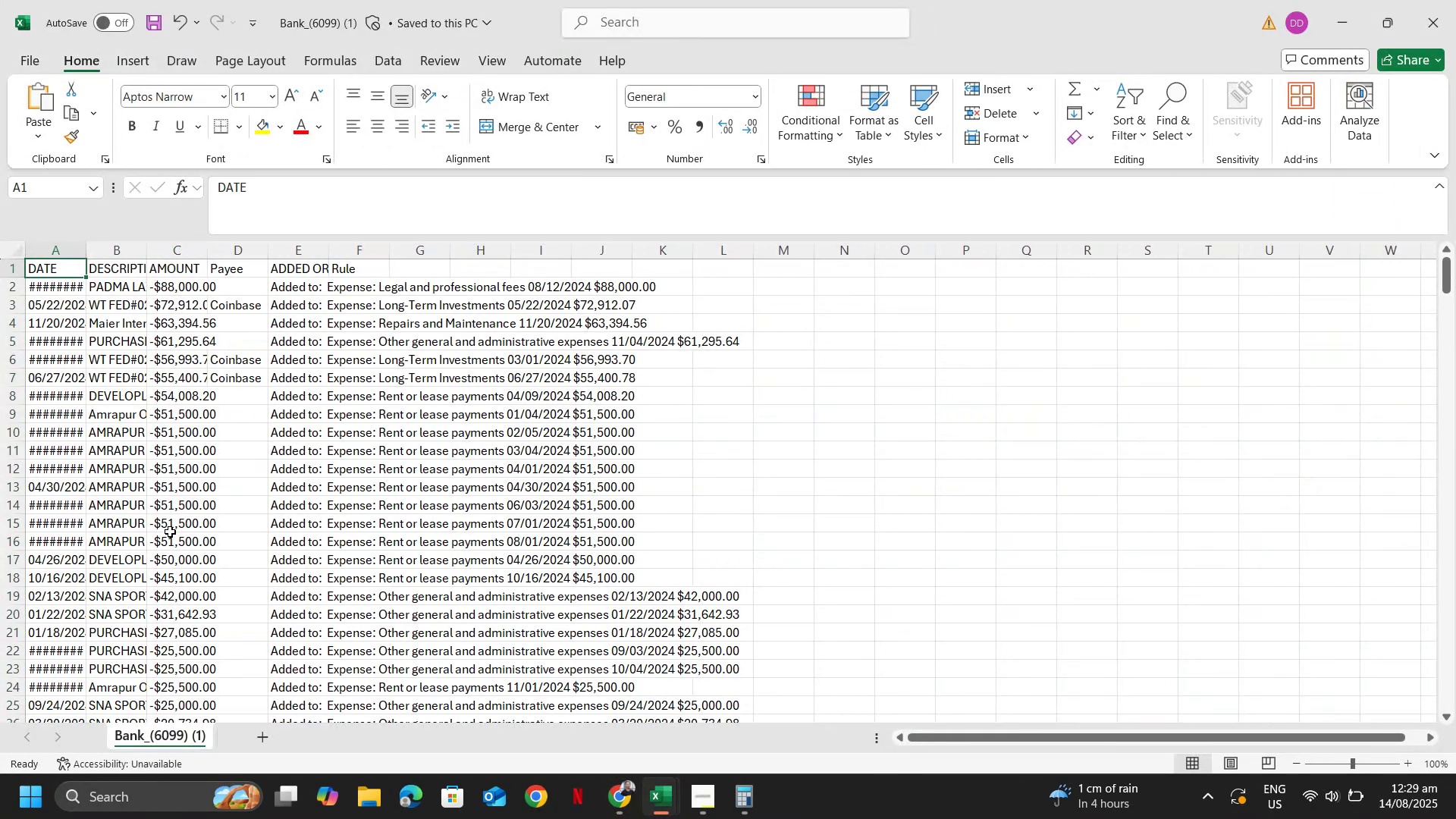 
key(ArrowDown)
 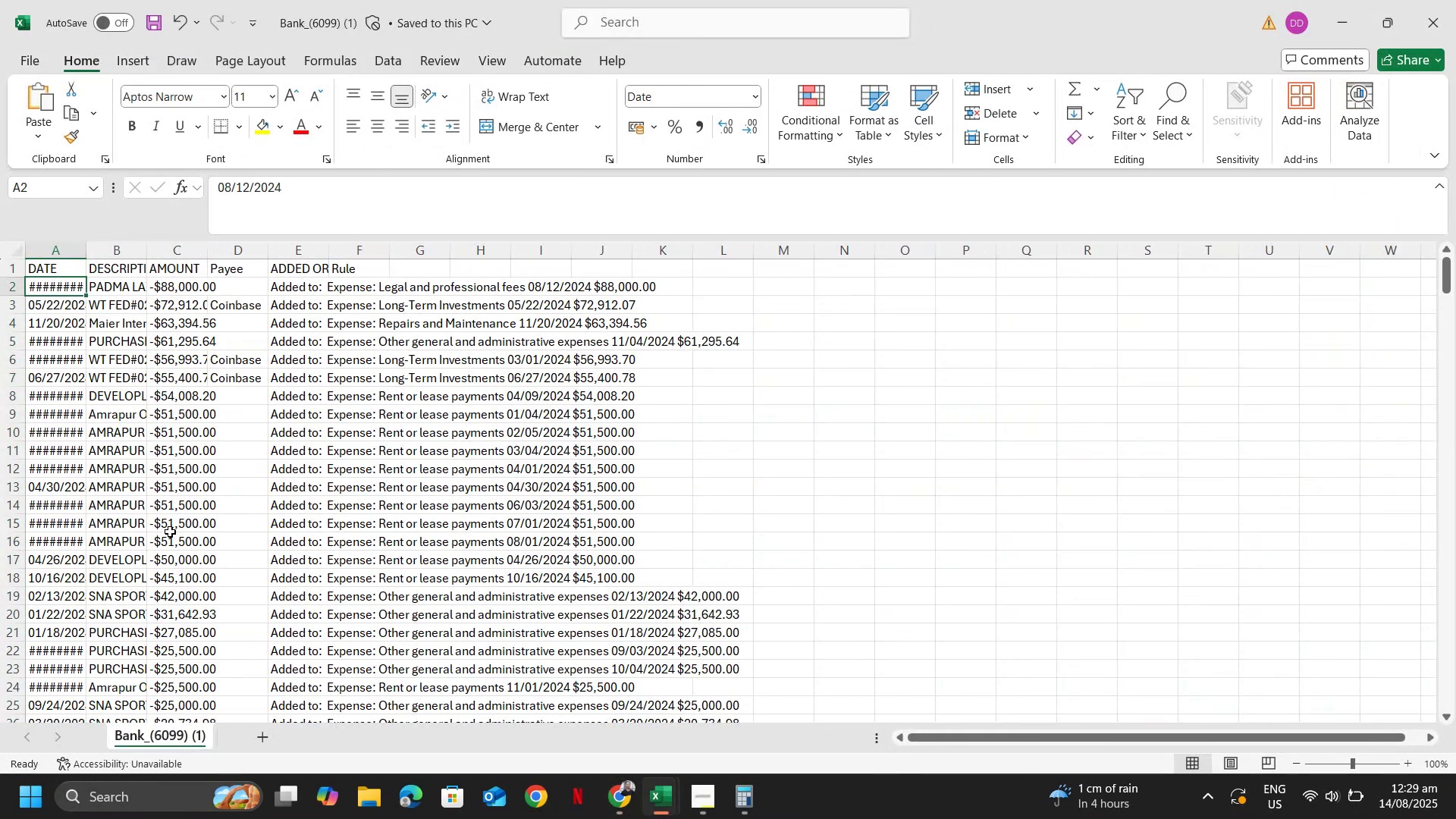 
key(Control+Shift+ArrowRight)
 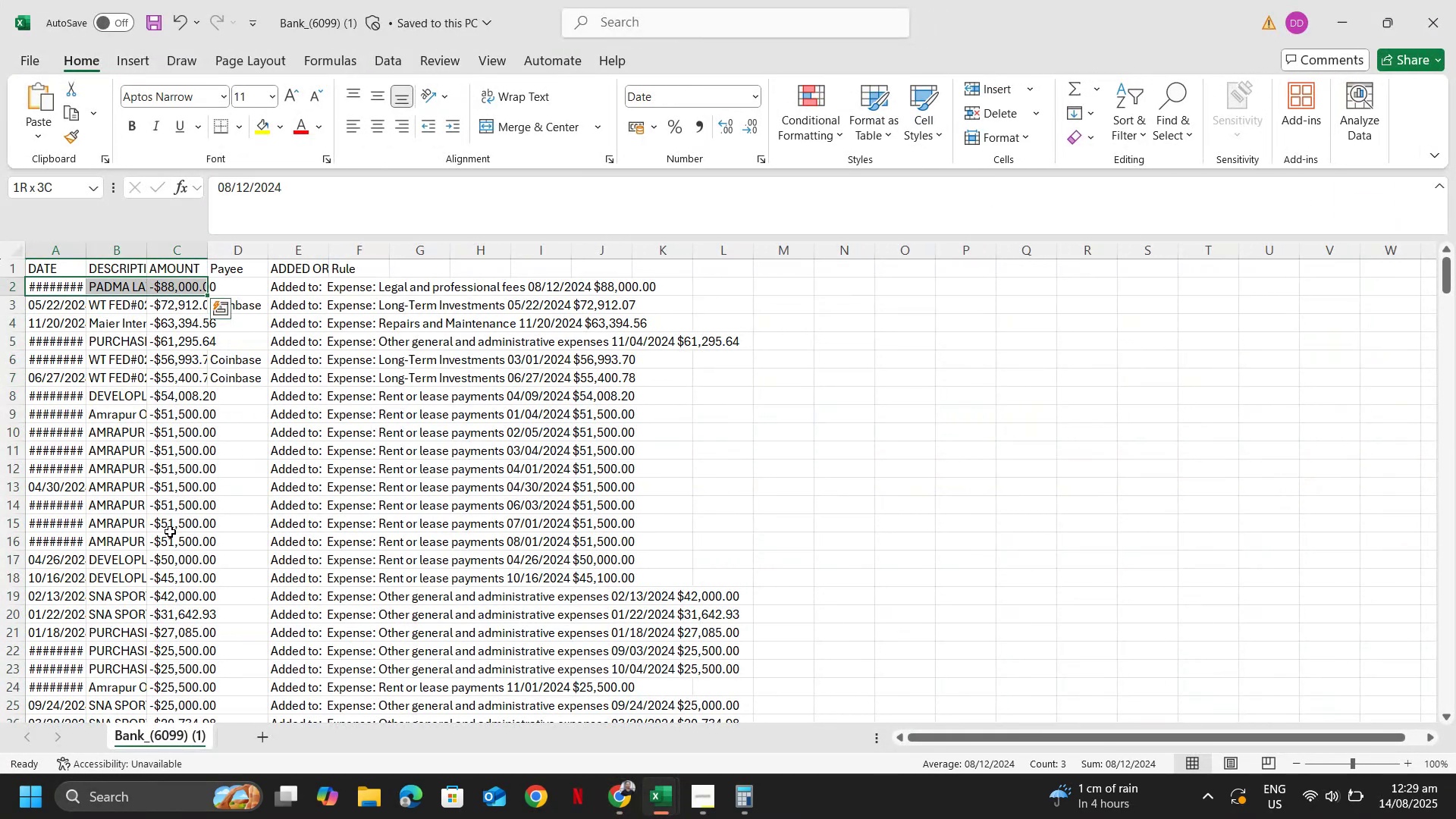 
key(Control+Shift+ArrowDown)
 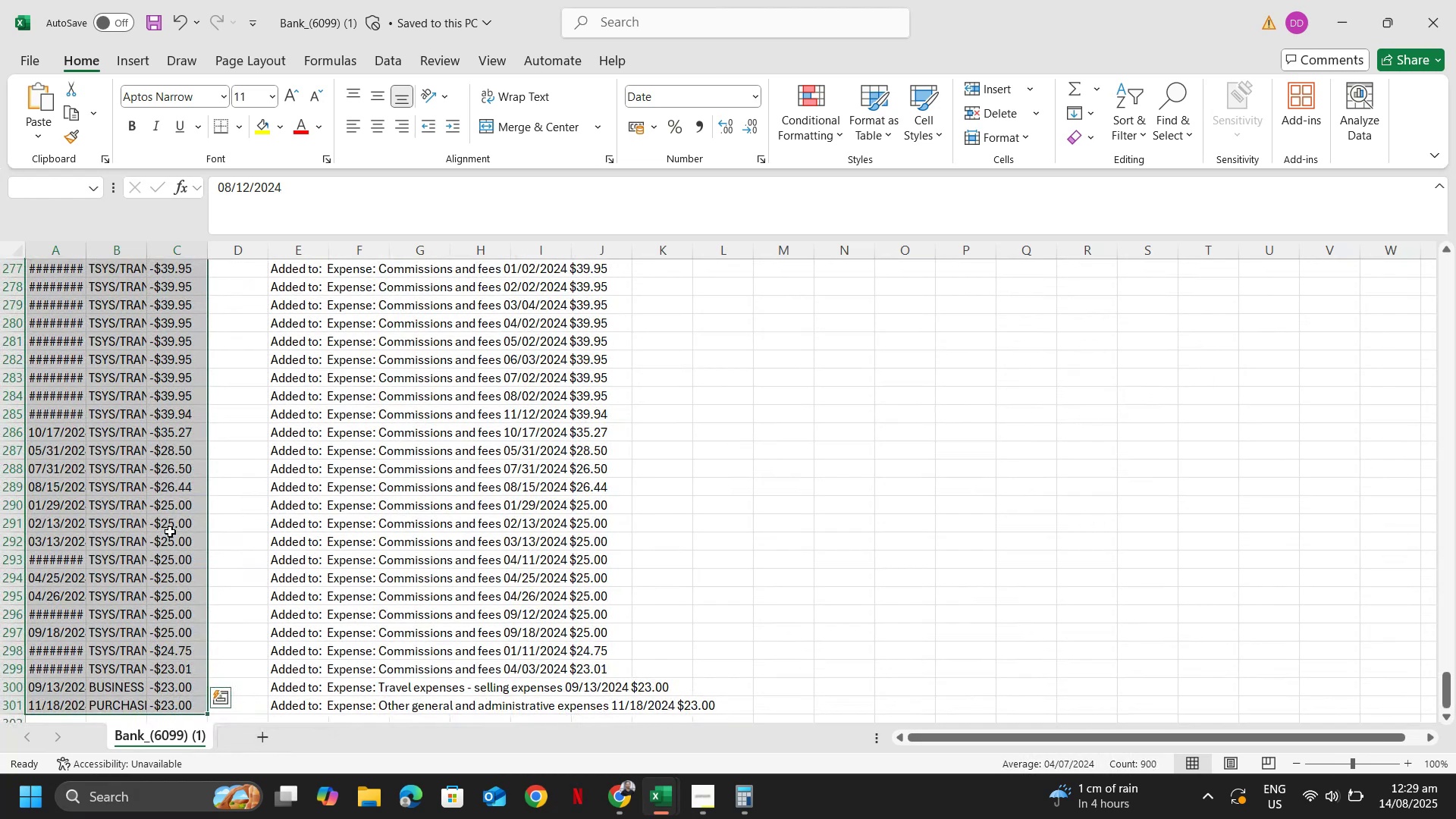 
key(ArrowUp)
 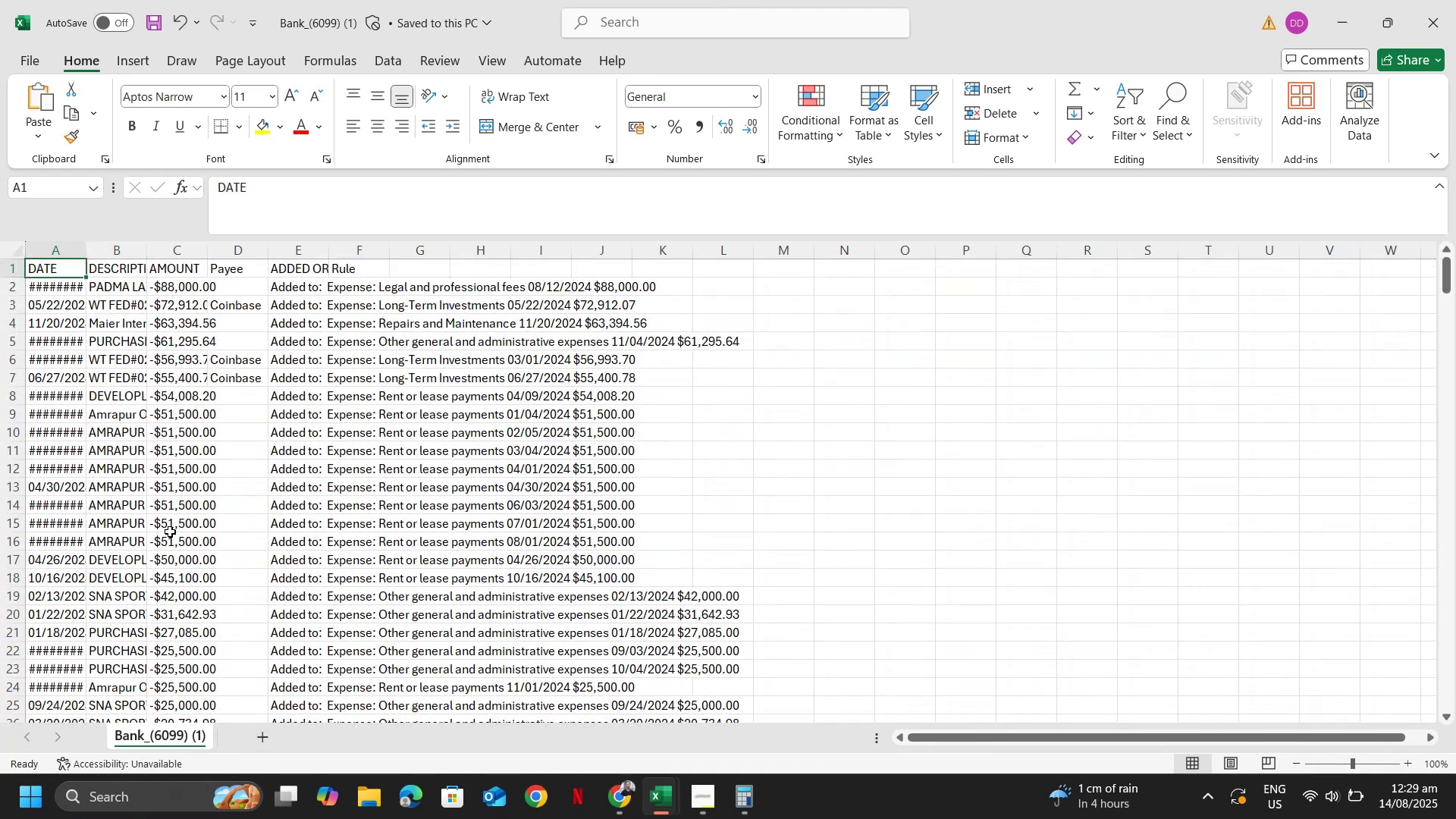 
key(ArrowDown)
 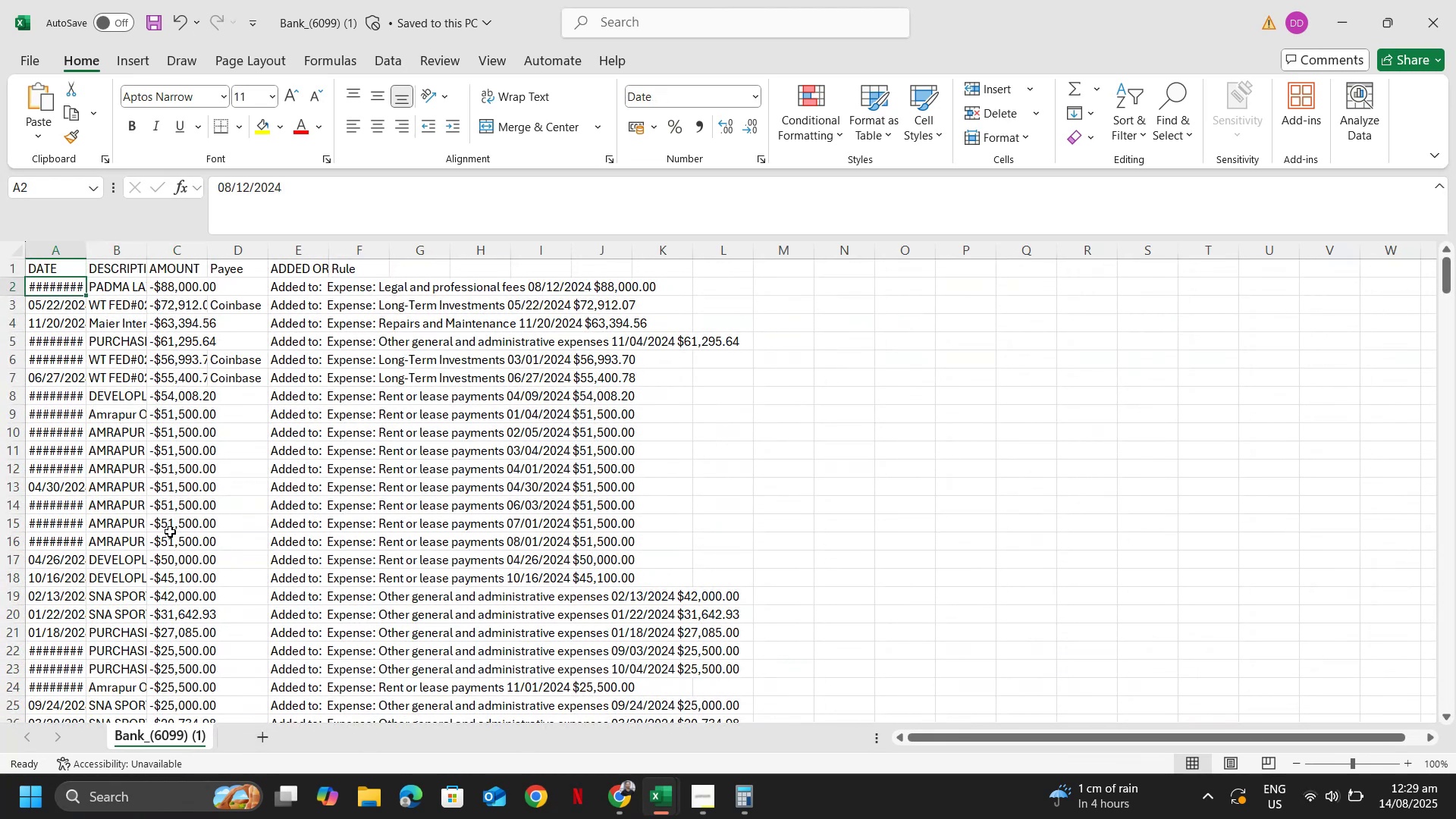 
key(Alt+Tab)
 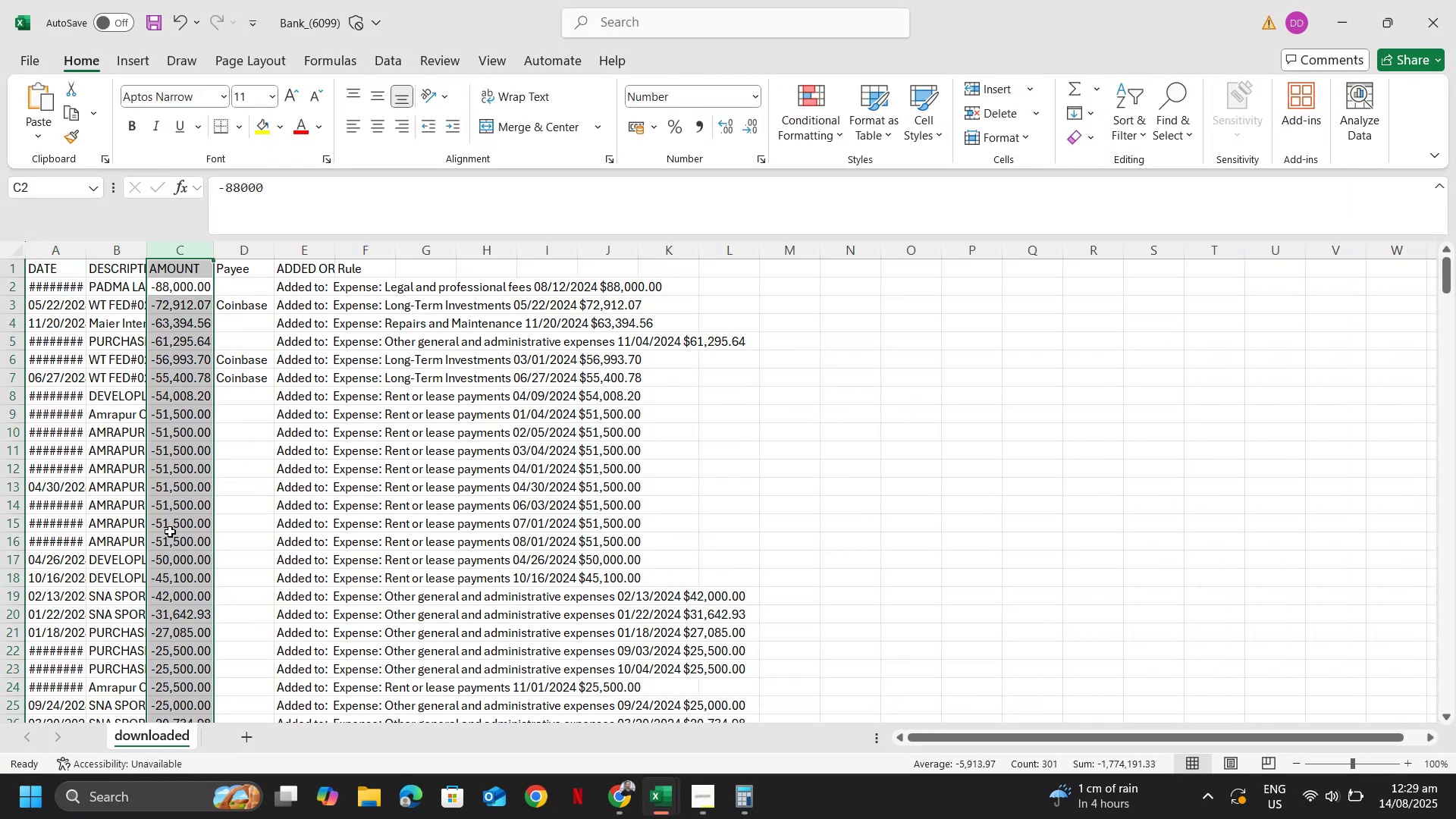 
hold_key(key=ControlLeft, duration=0.37)
 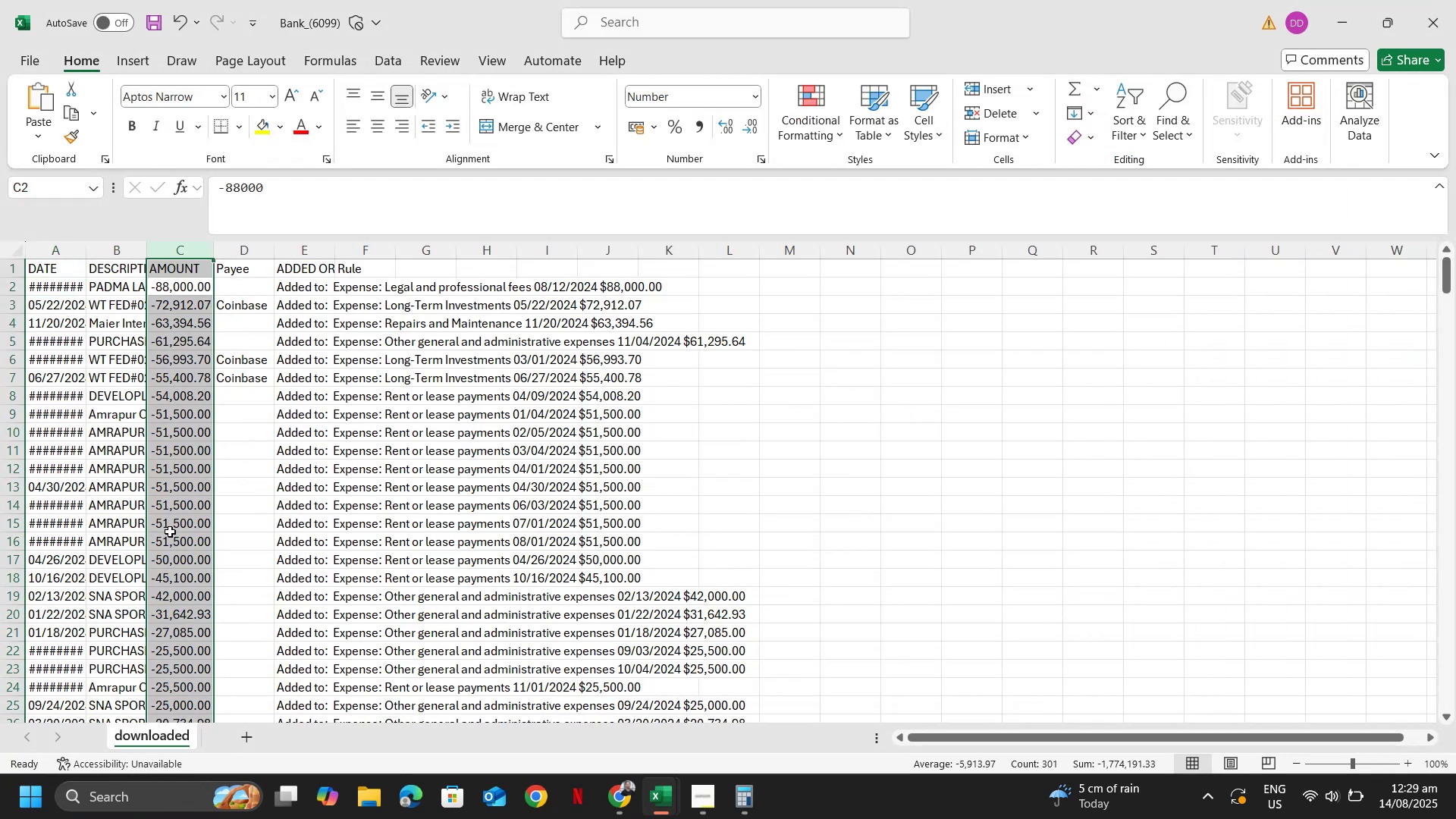 
key(Alt+AltLeft)
 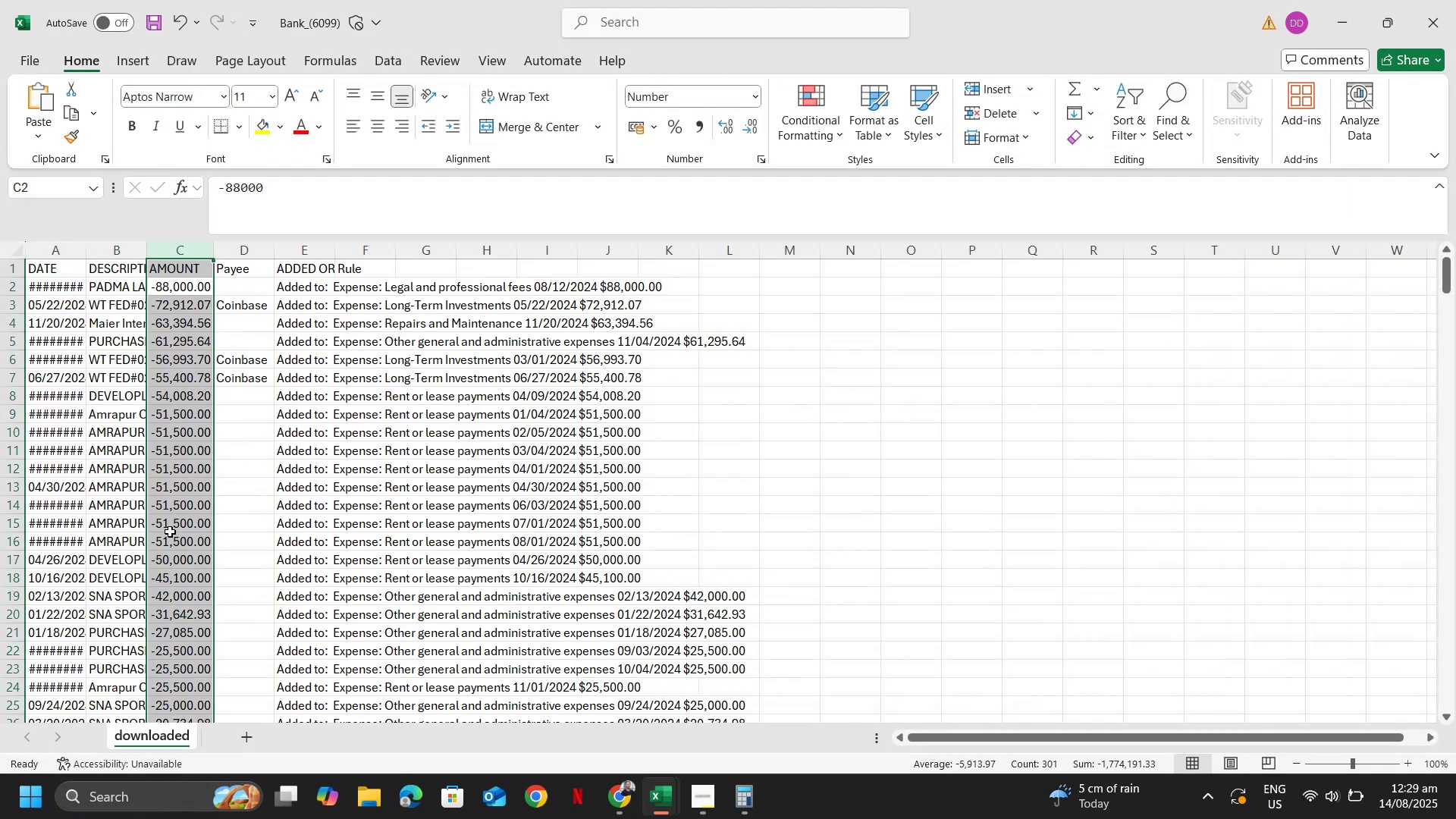 
key(Alt+Tab)
 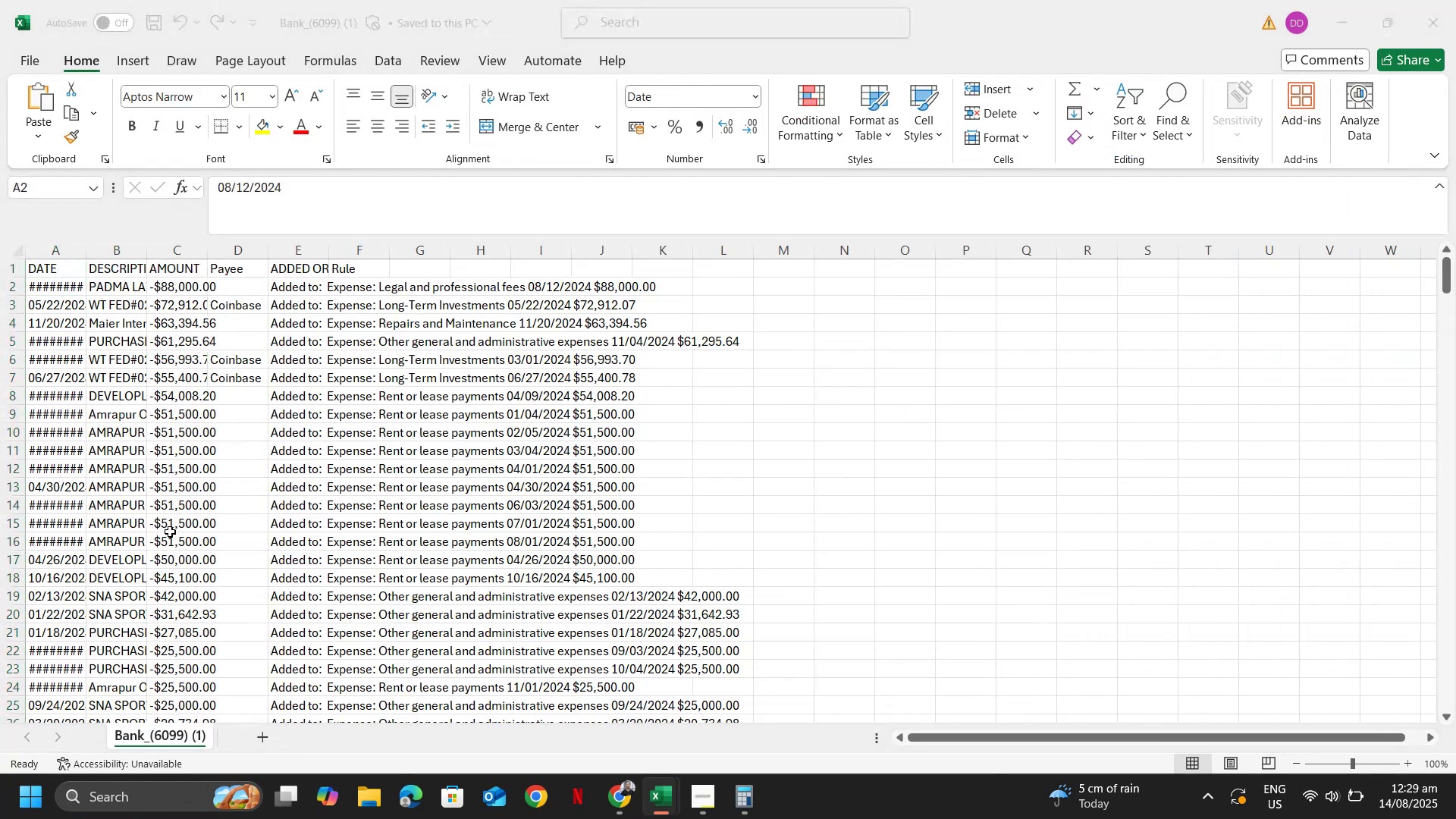 
key(Control+W)
 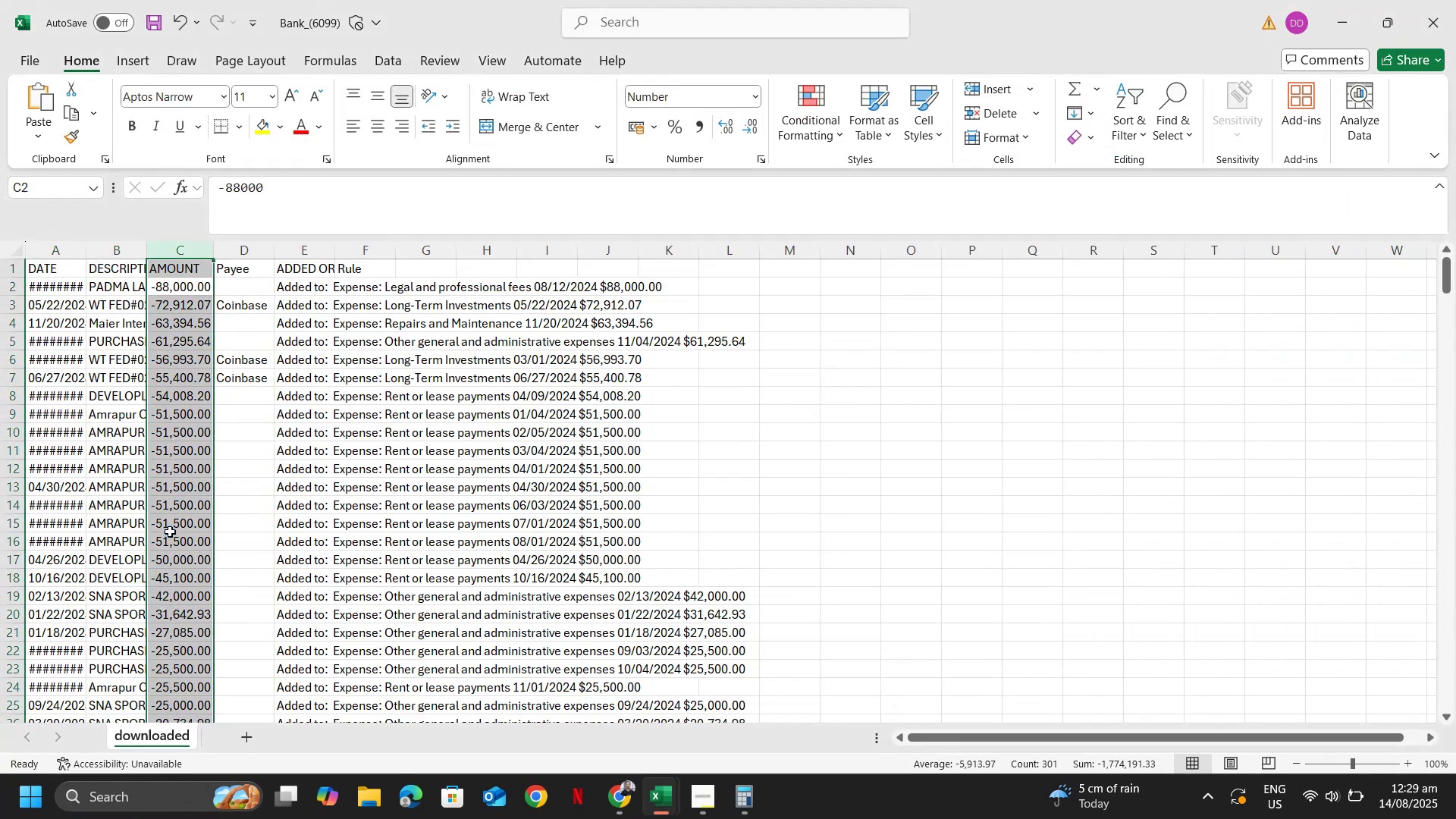 
key(Alt+Tab)
 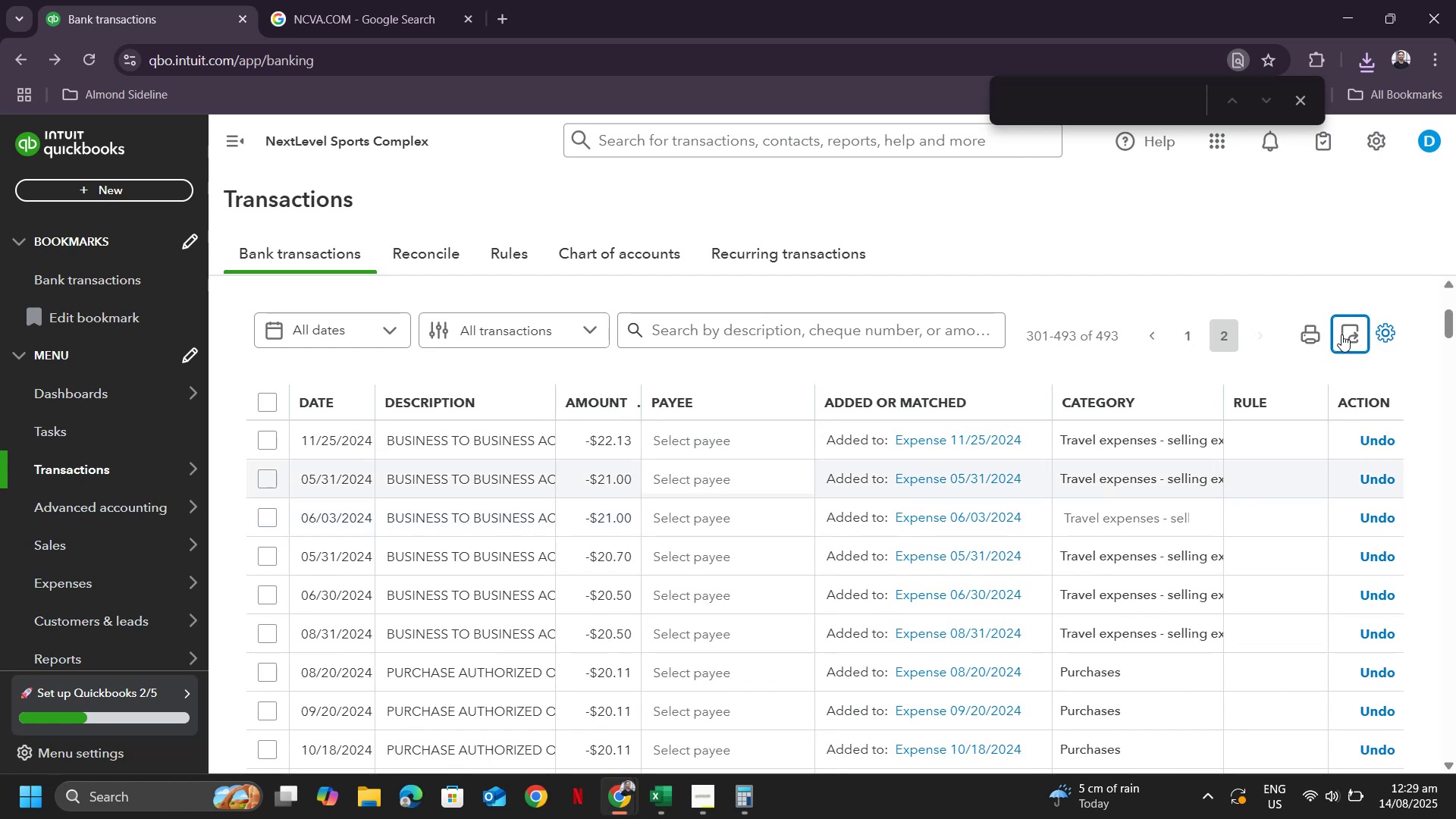 
wait(7.5)
 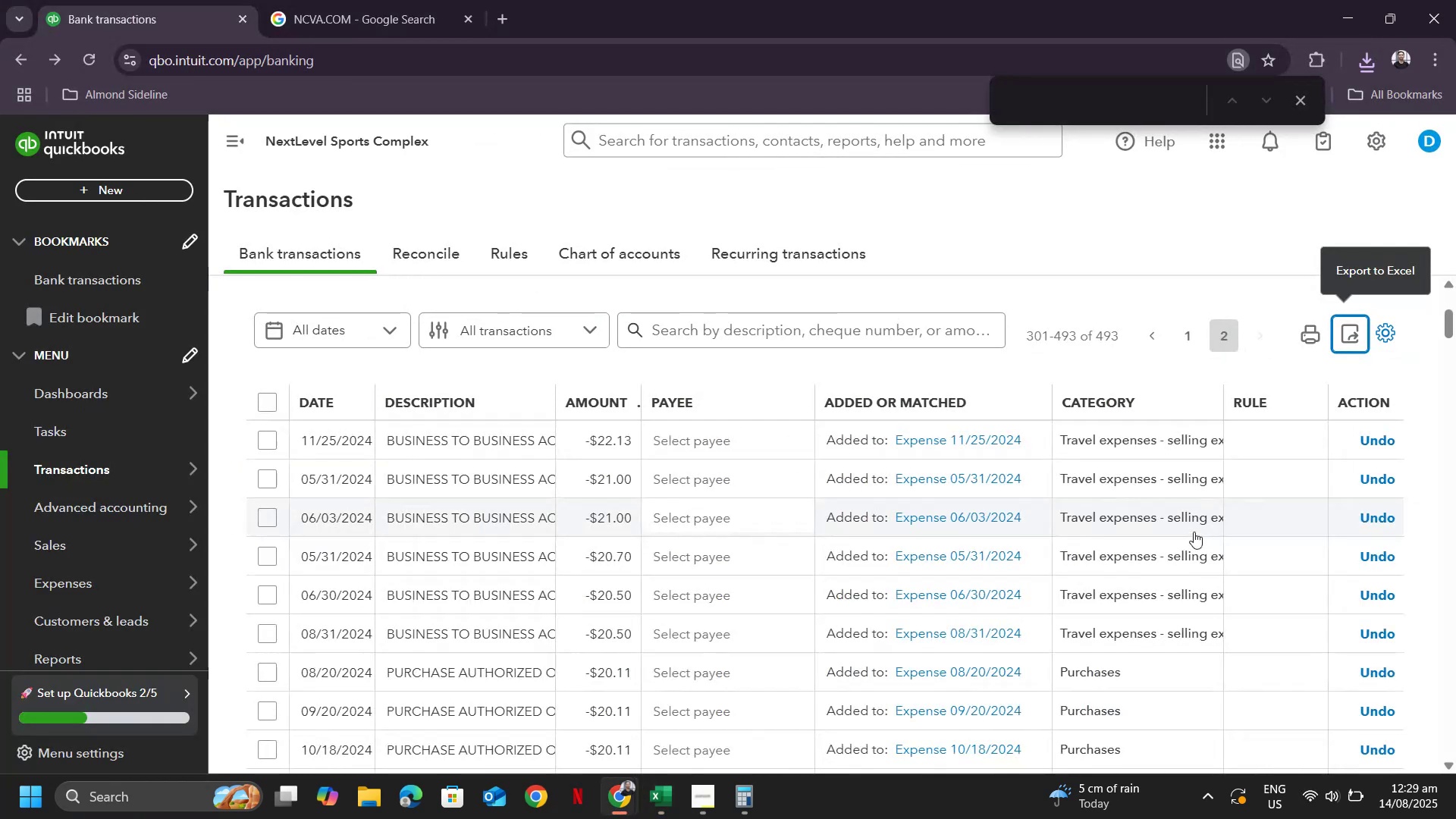 
left_click([1350, 331])
 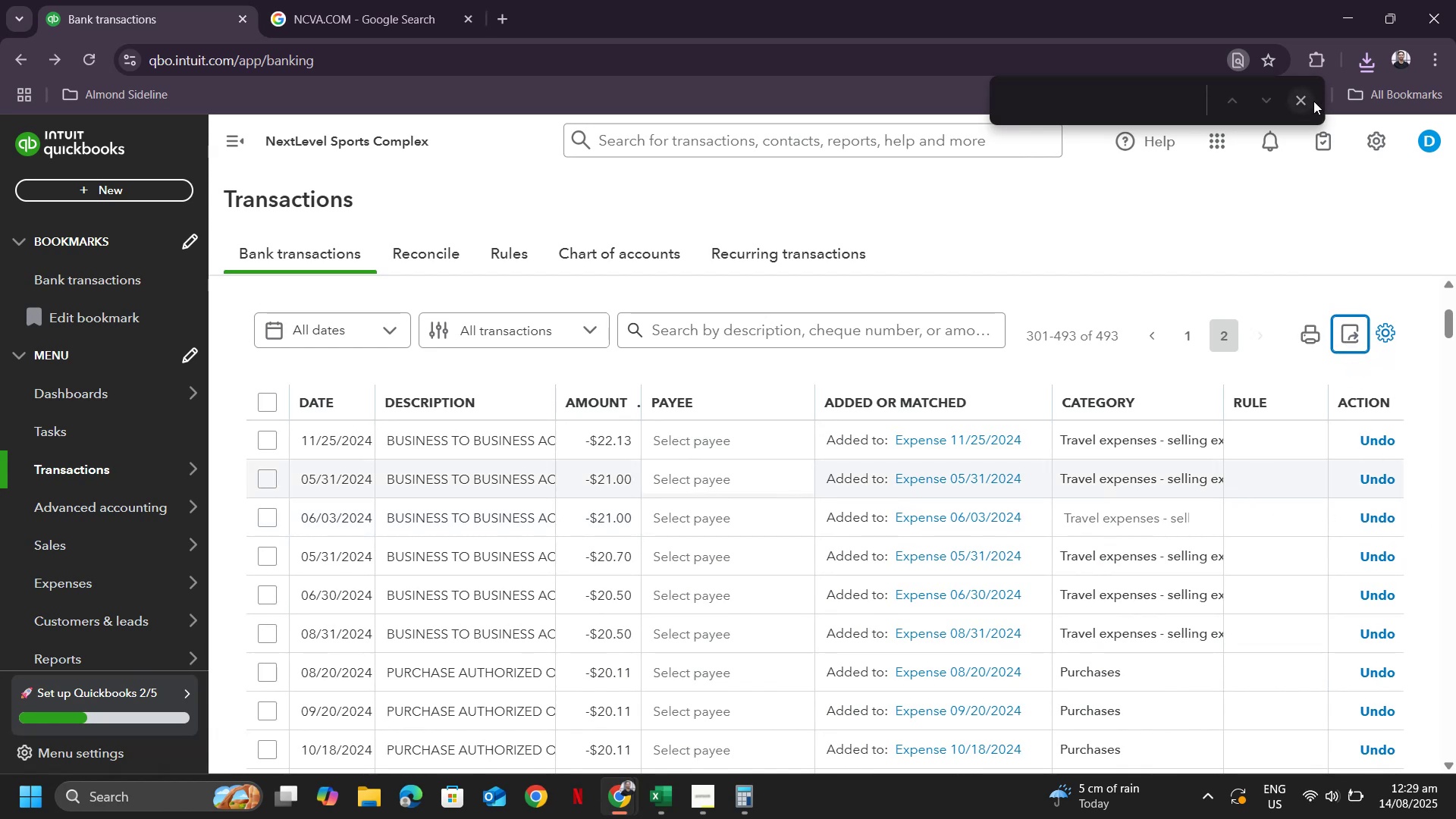 
left_click([1304, 103])
 